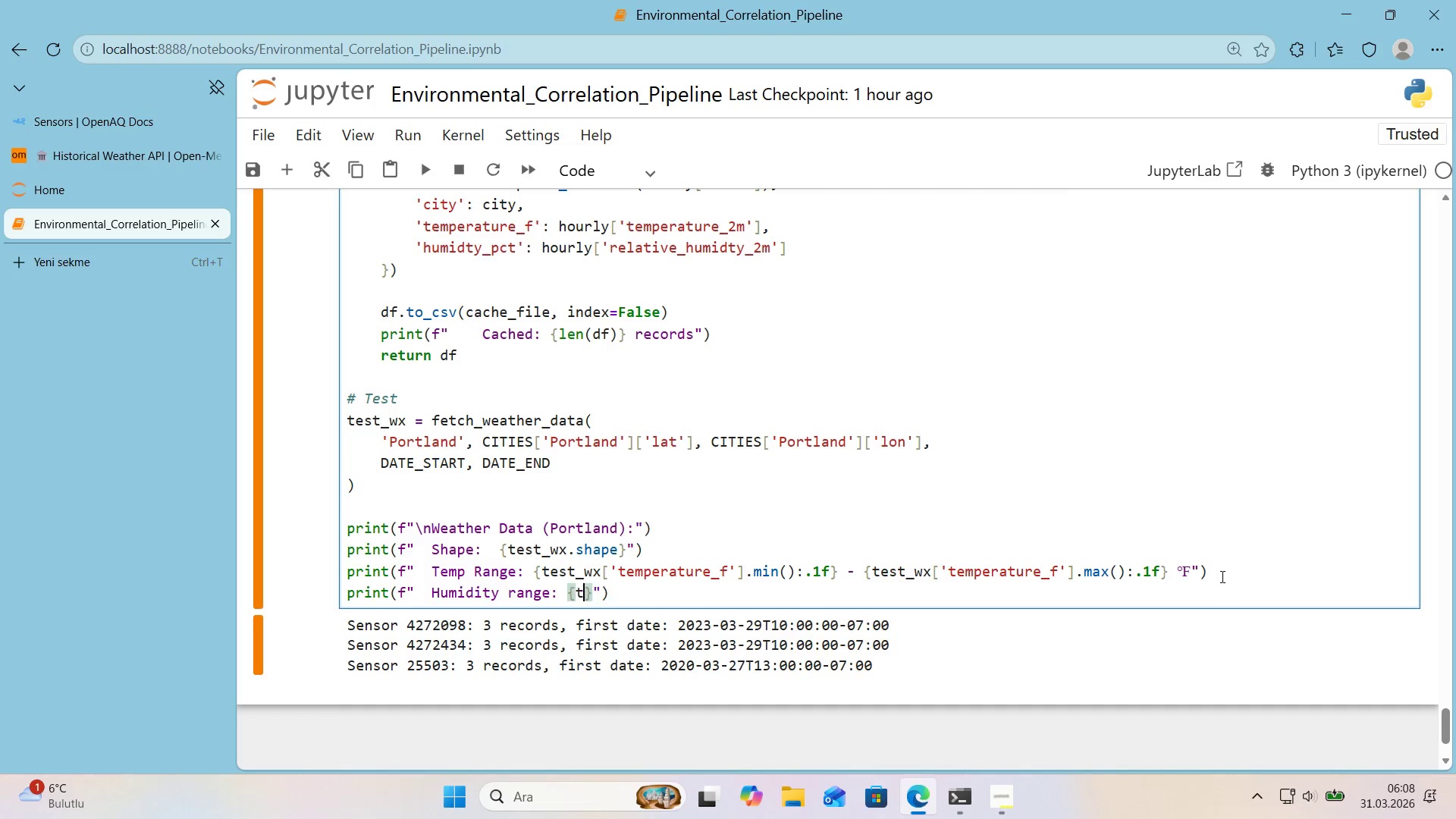 
type(test_wx)
 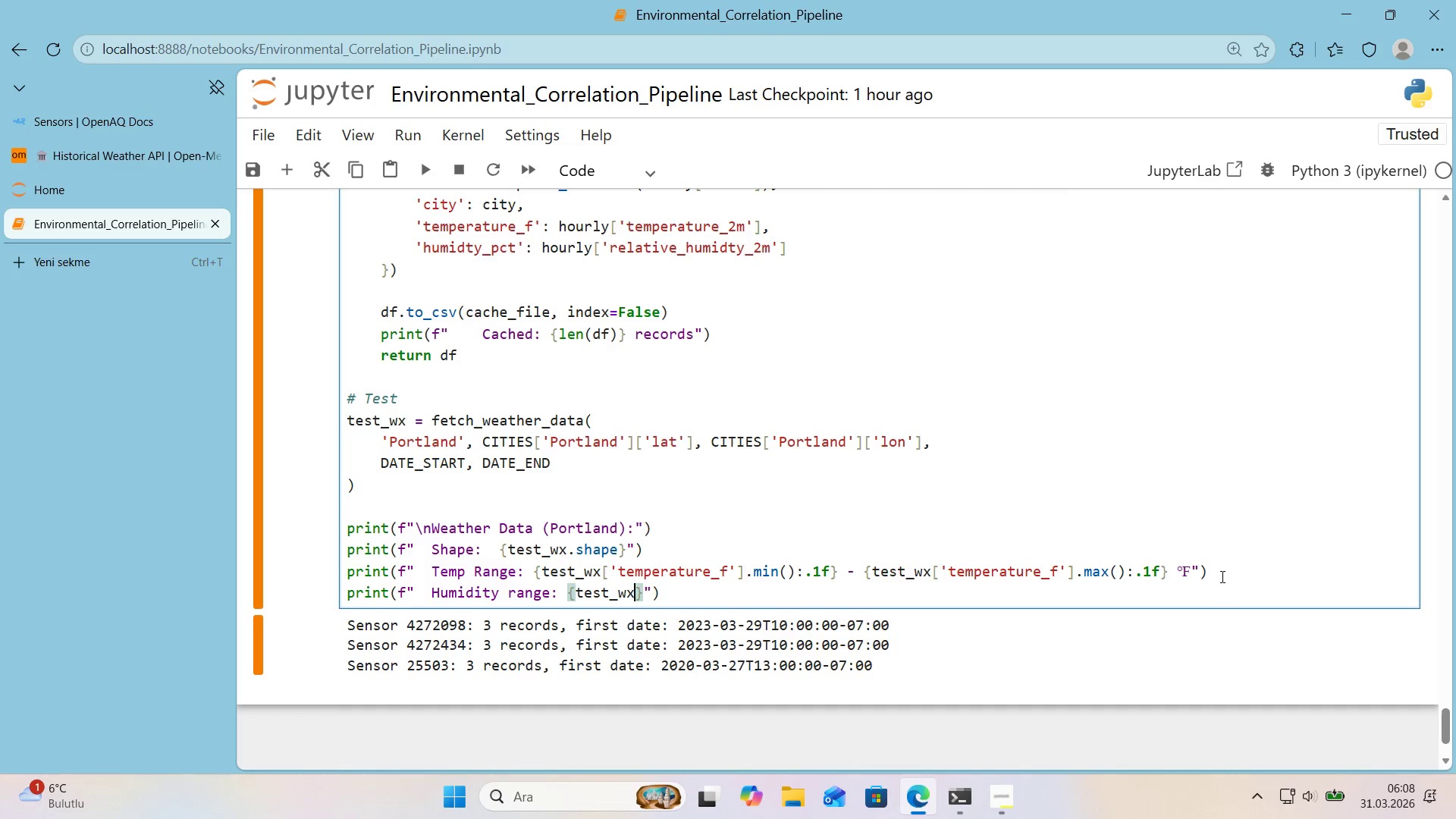 
key(Alt+Control+8)
 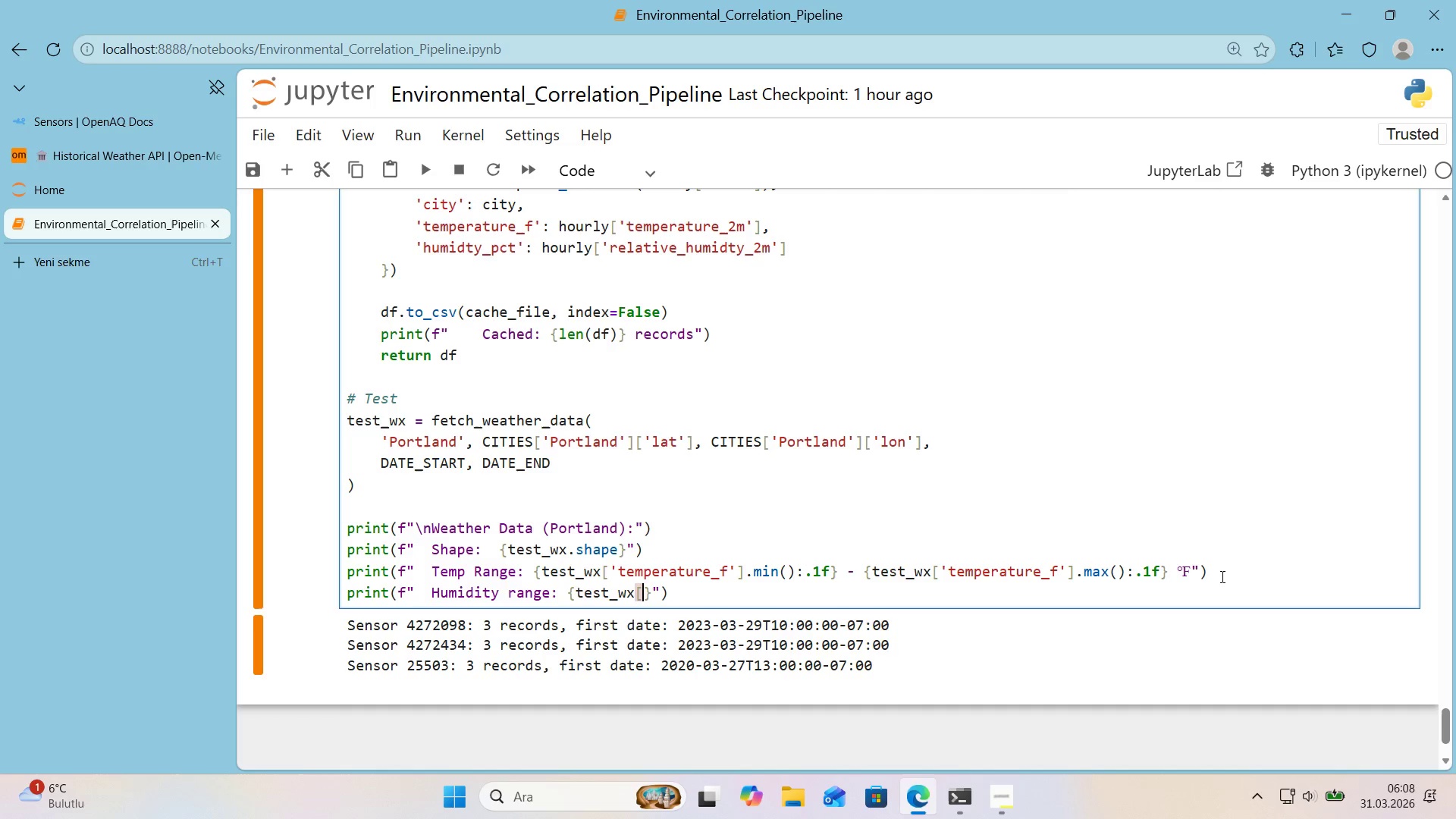 
key(Alt+Control+9)
 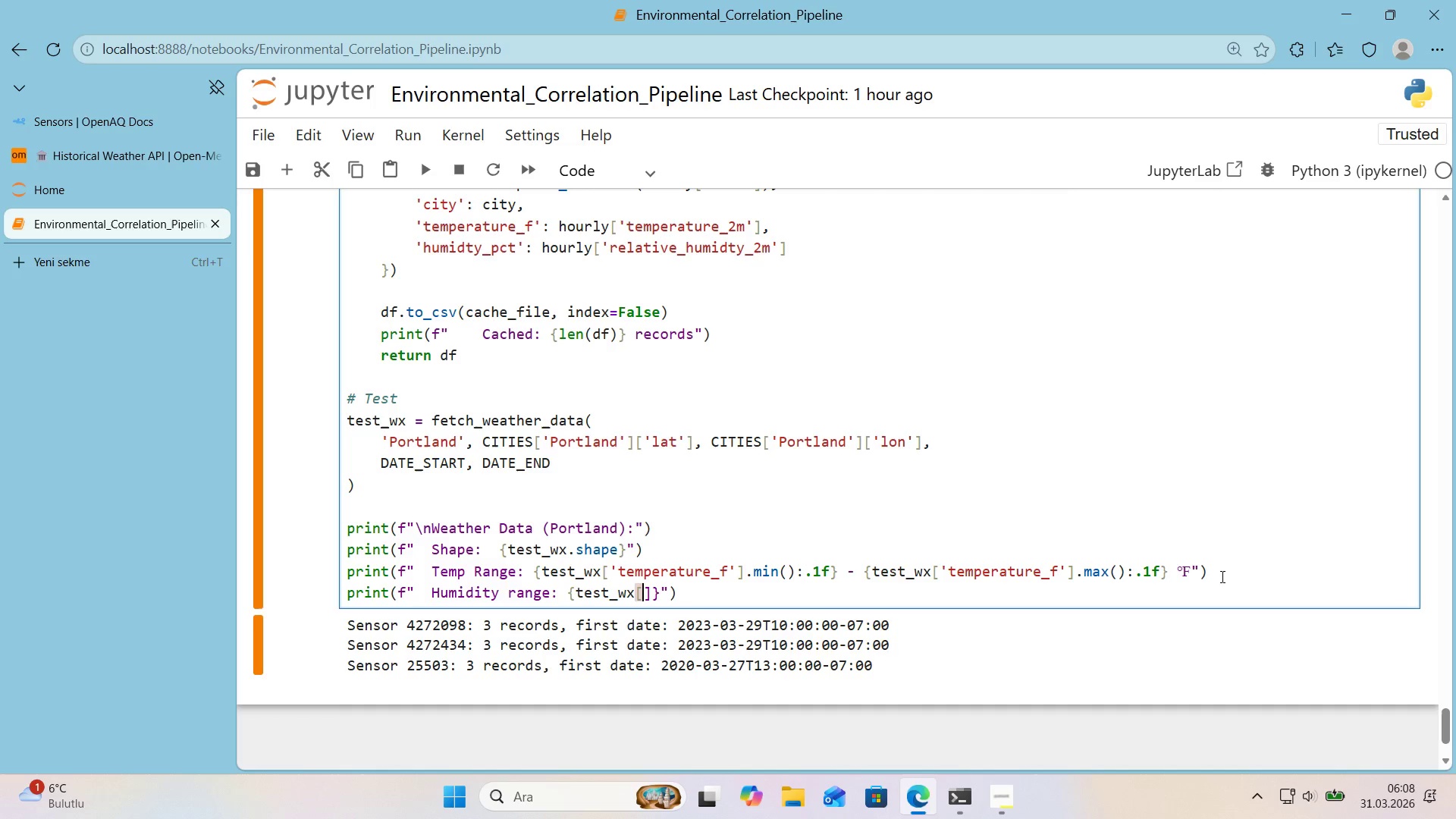 
key(ArrowLeft)
 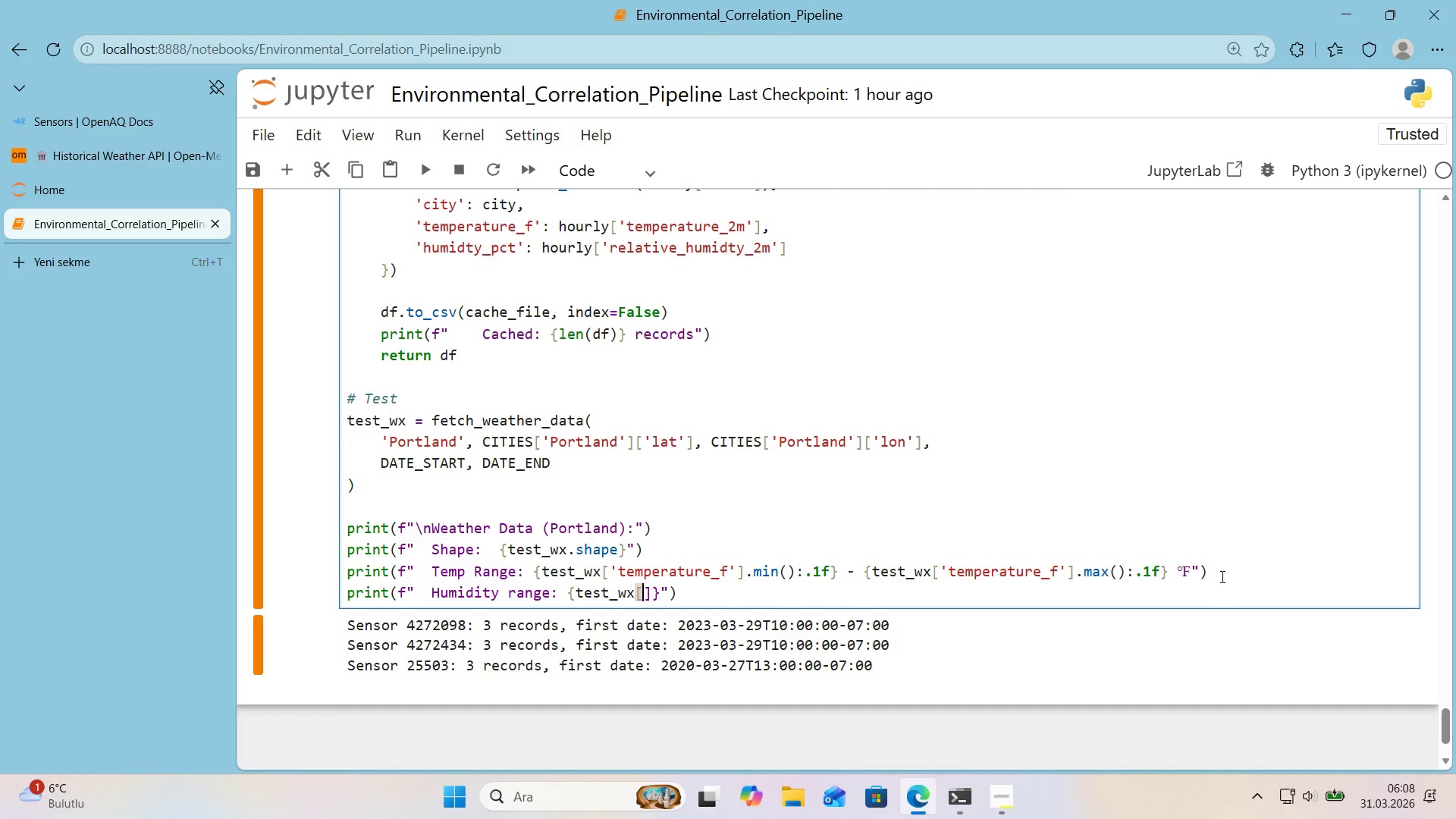 
type(@@)
 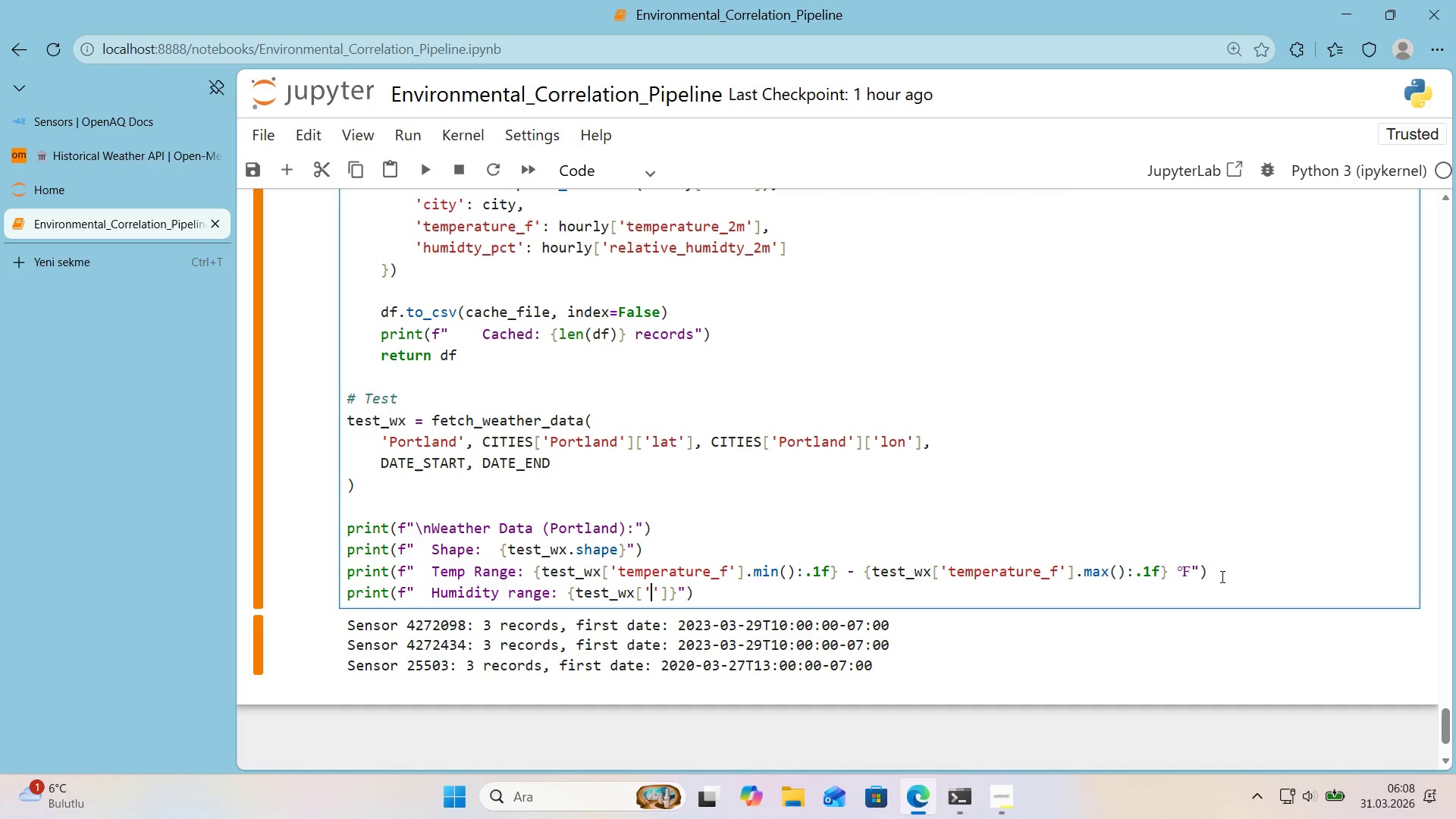 
key(ArrowLeft)
 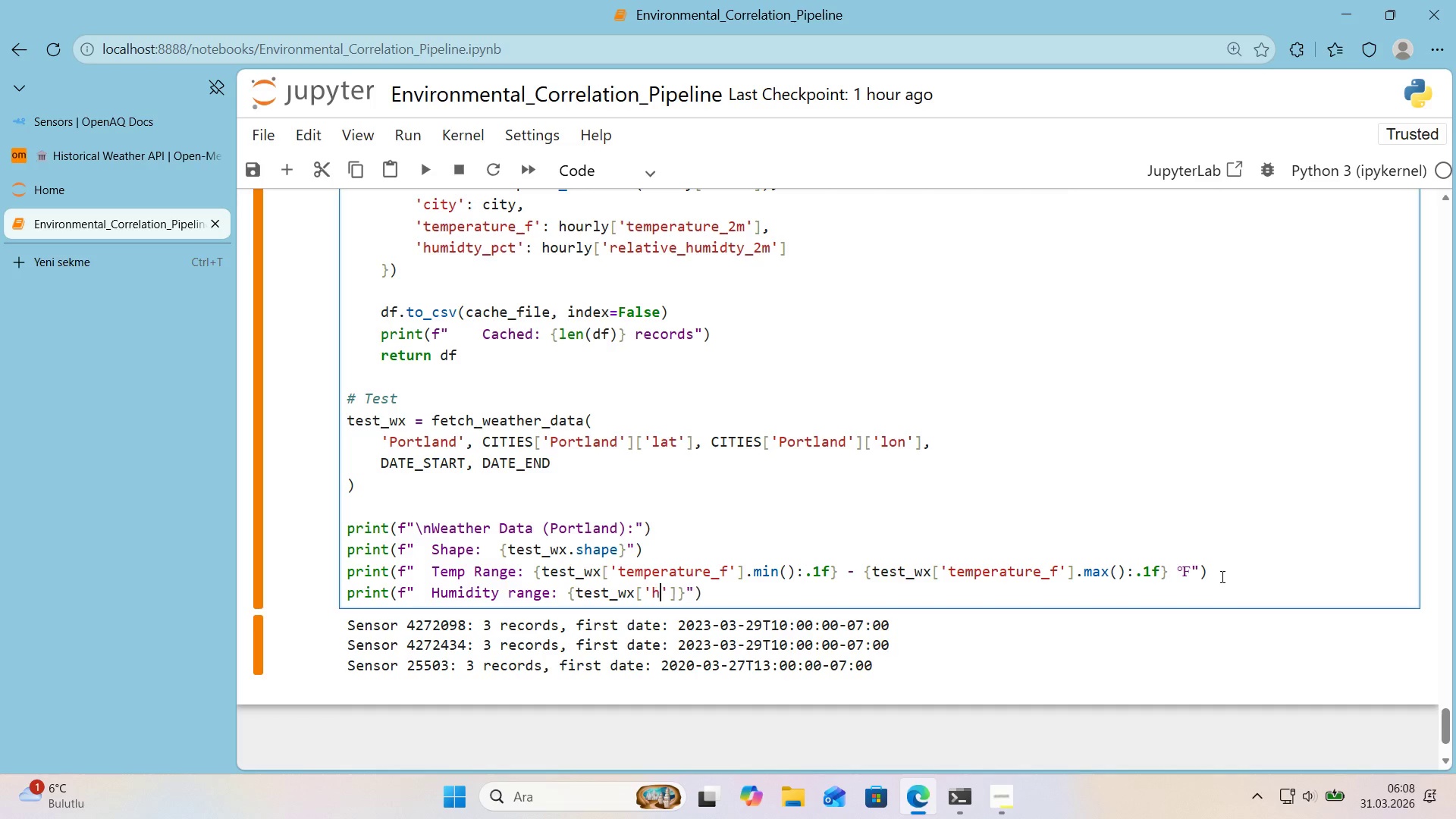 
type(hum'dy)
key(Backspace)
type(t)
key(Backspace)
type(t)
key(Backspace)
type('ty_pct)
 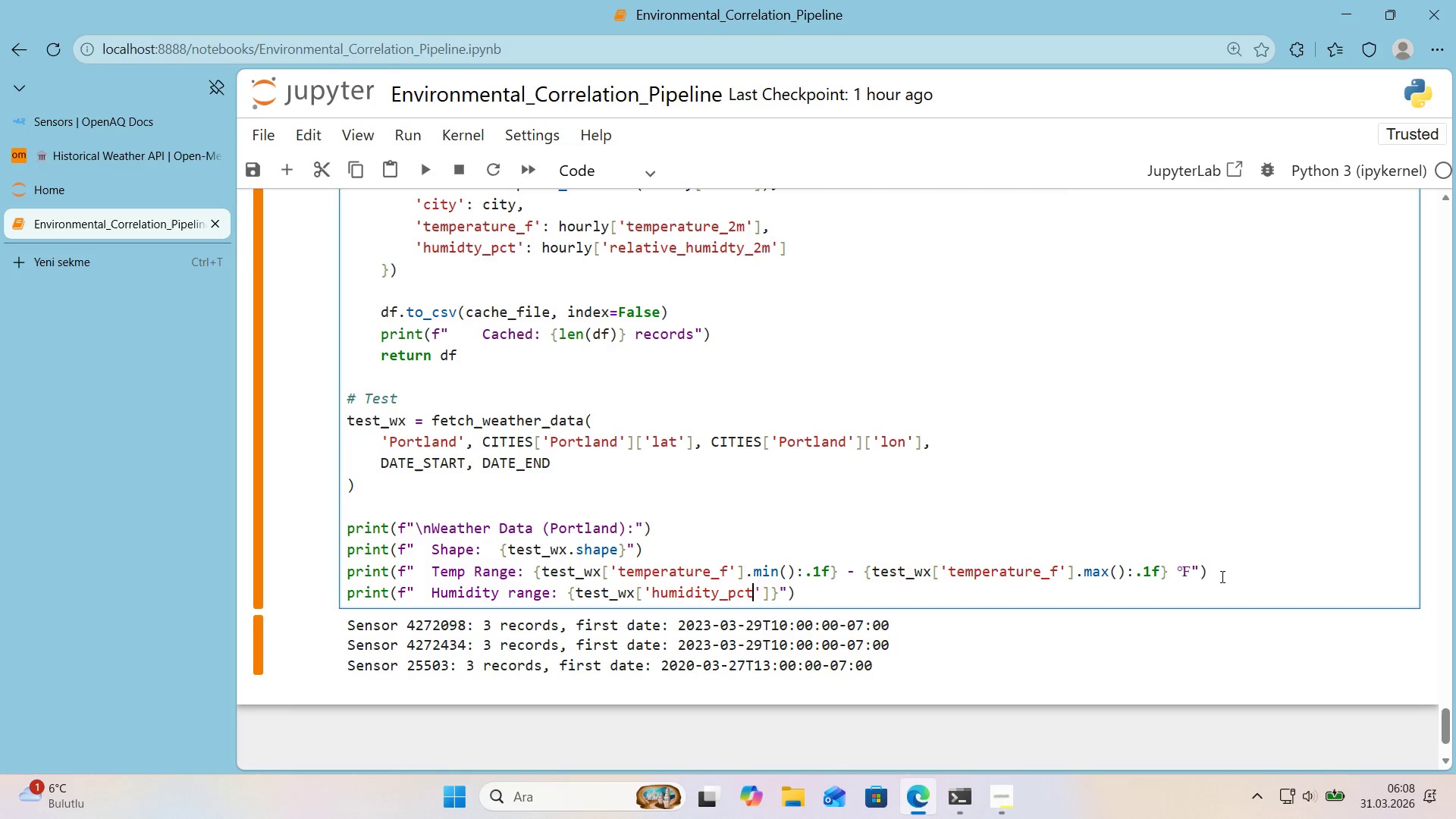 
key(ArrowRight)
 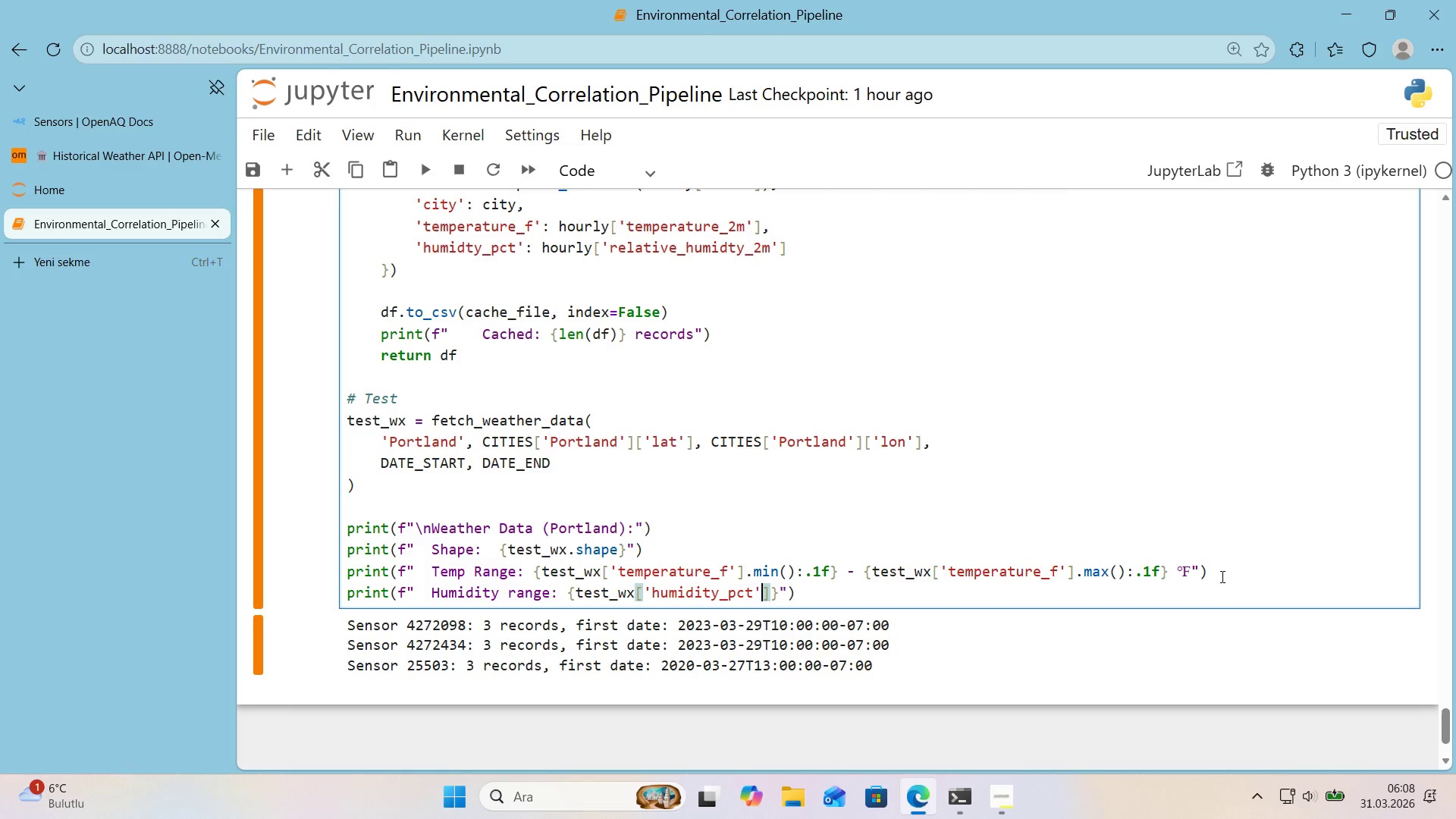 
key(ArrowRight)
 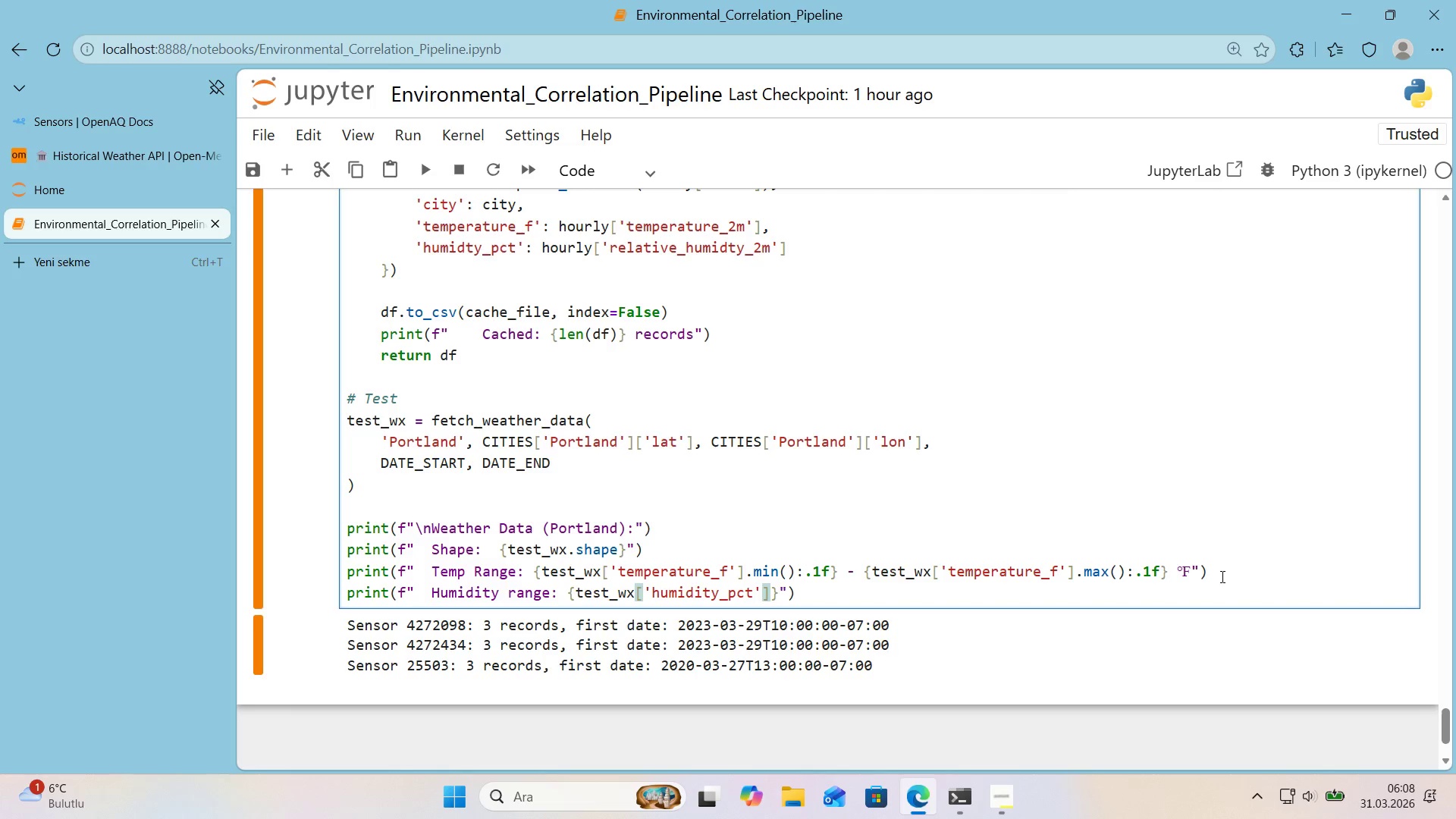 
type(.m'n*()
 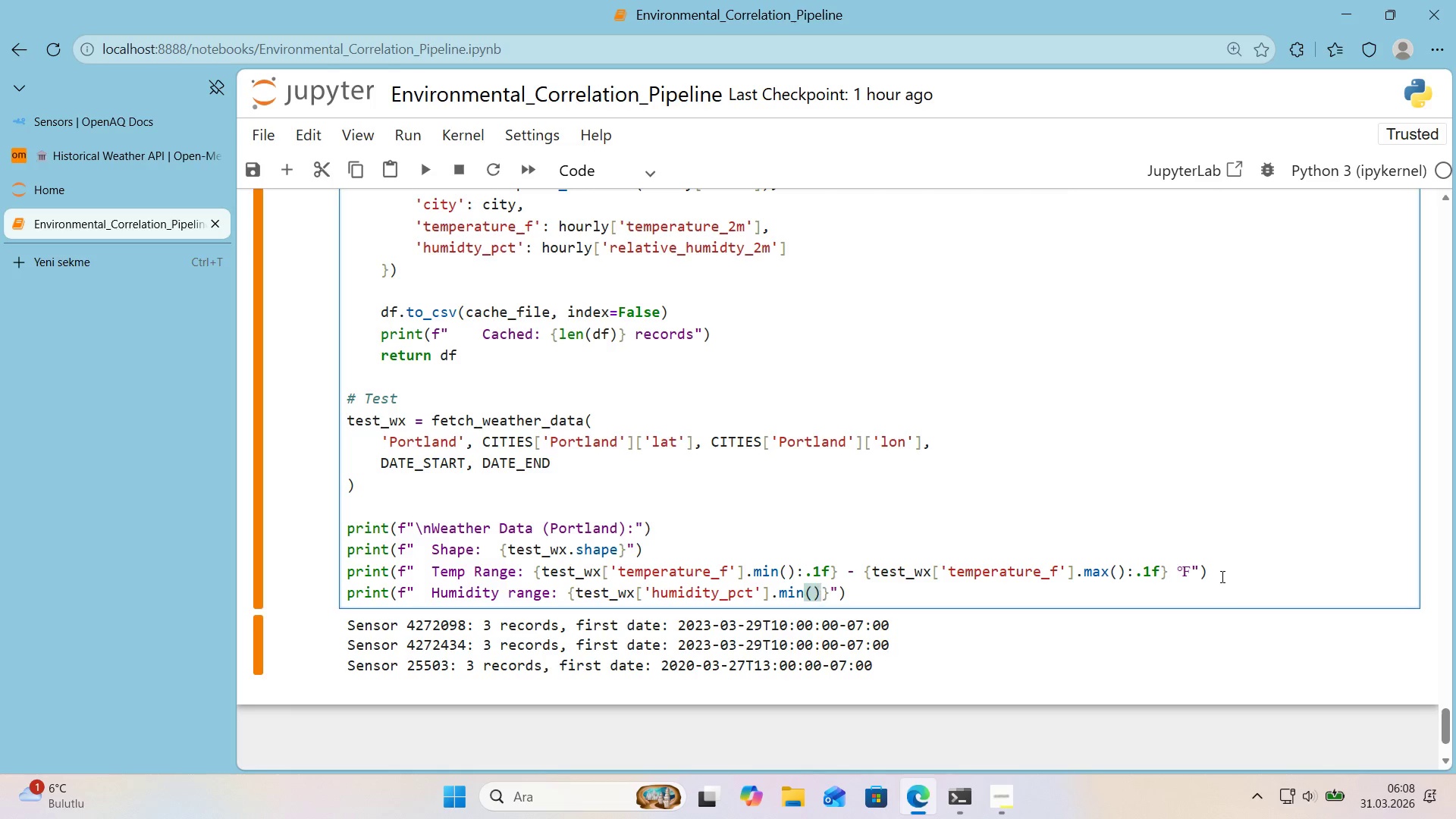 
type(>.1f)
 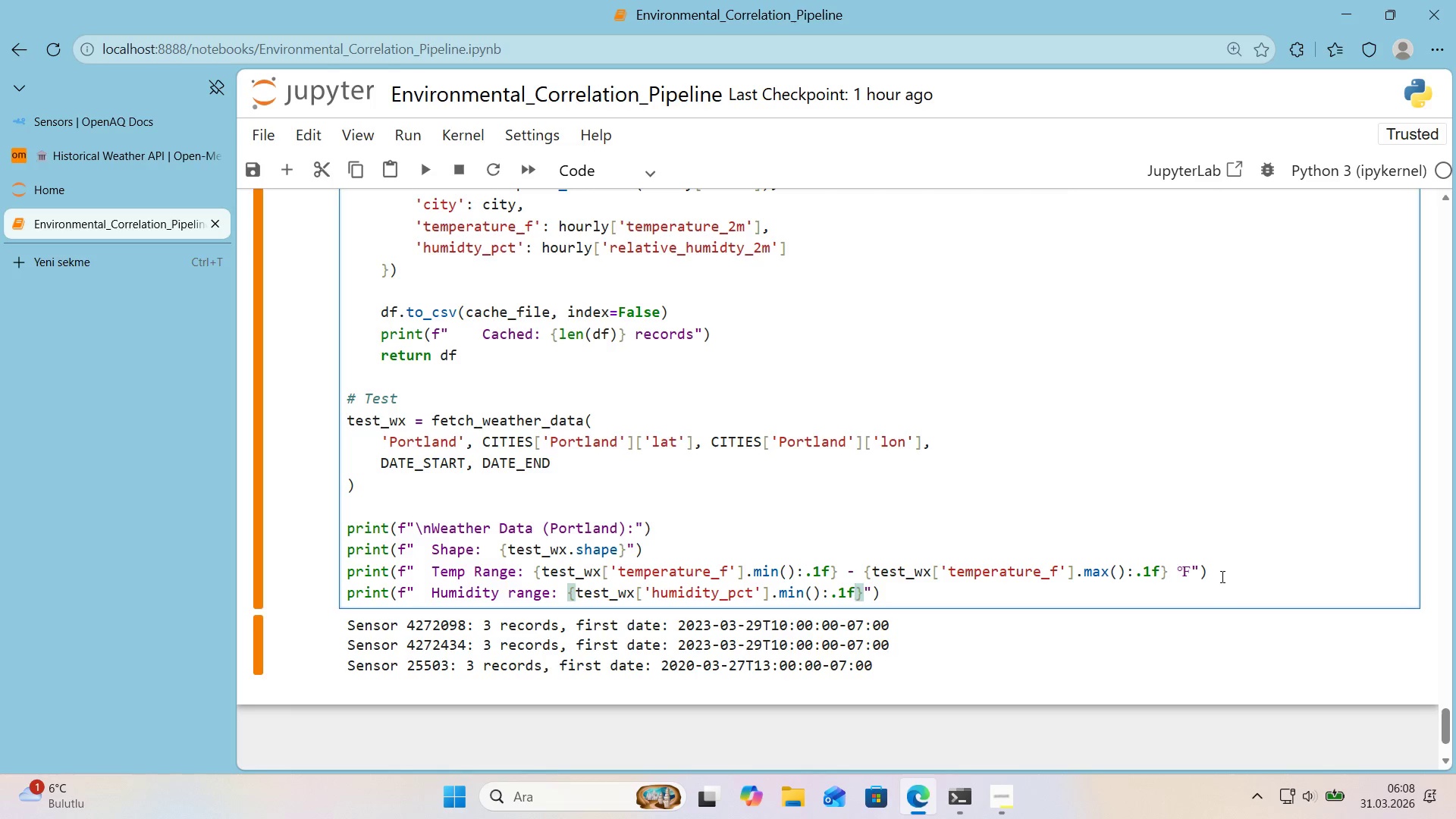 
key(ArrowRight)
 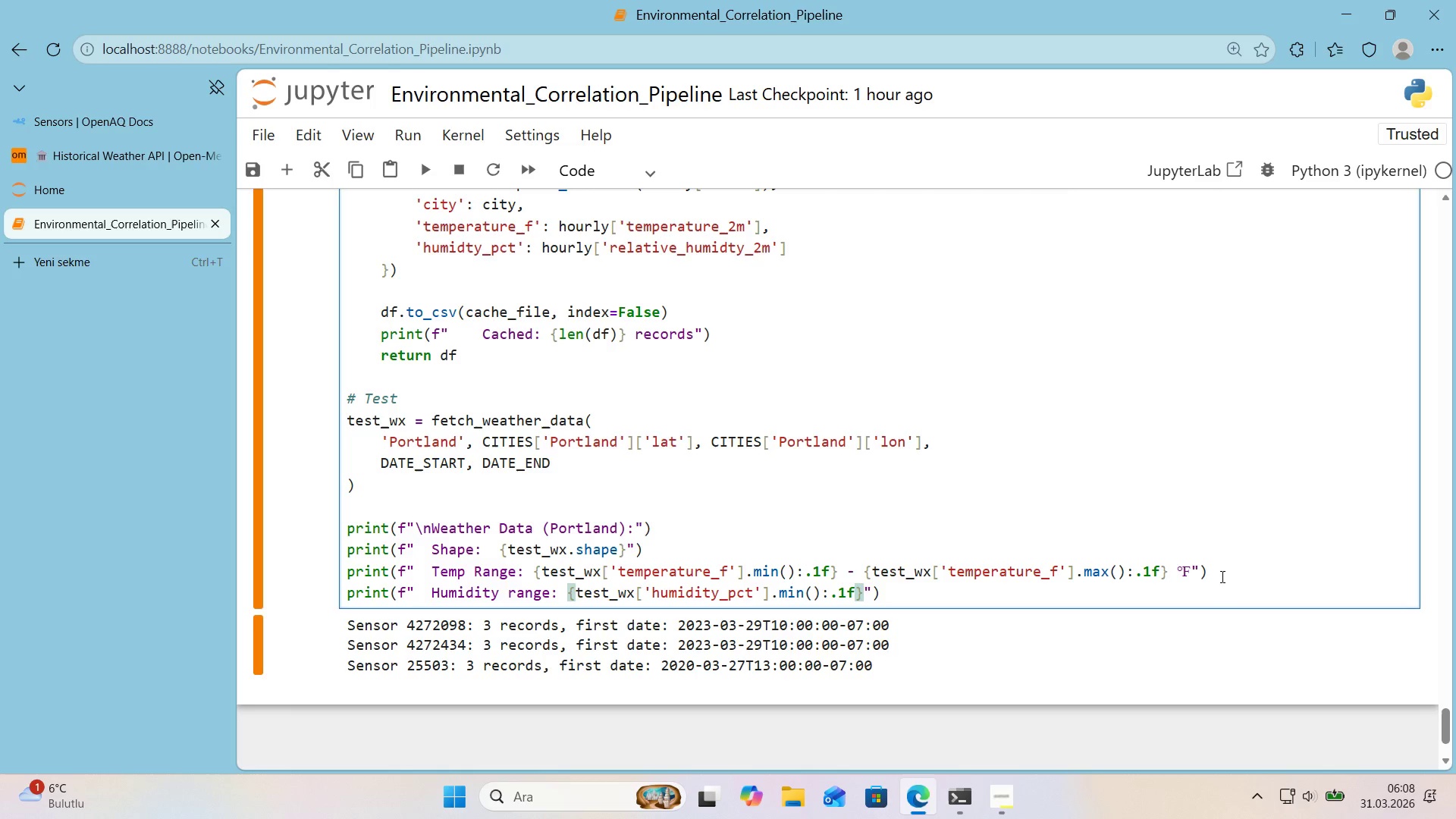 
key(Space)
 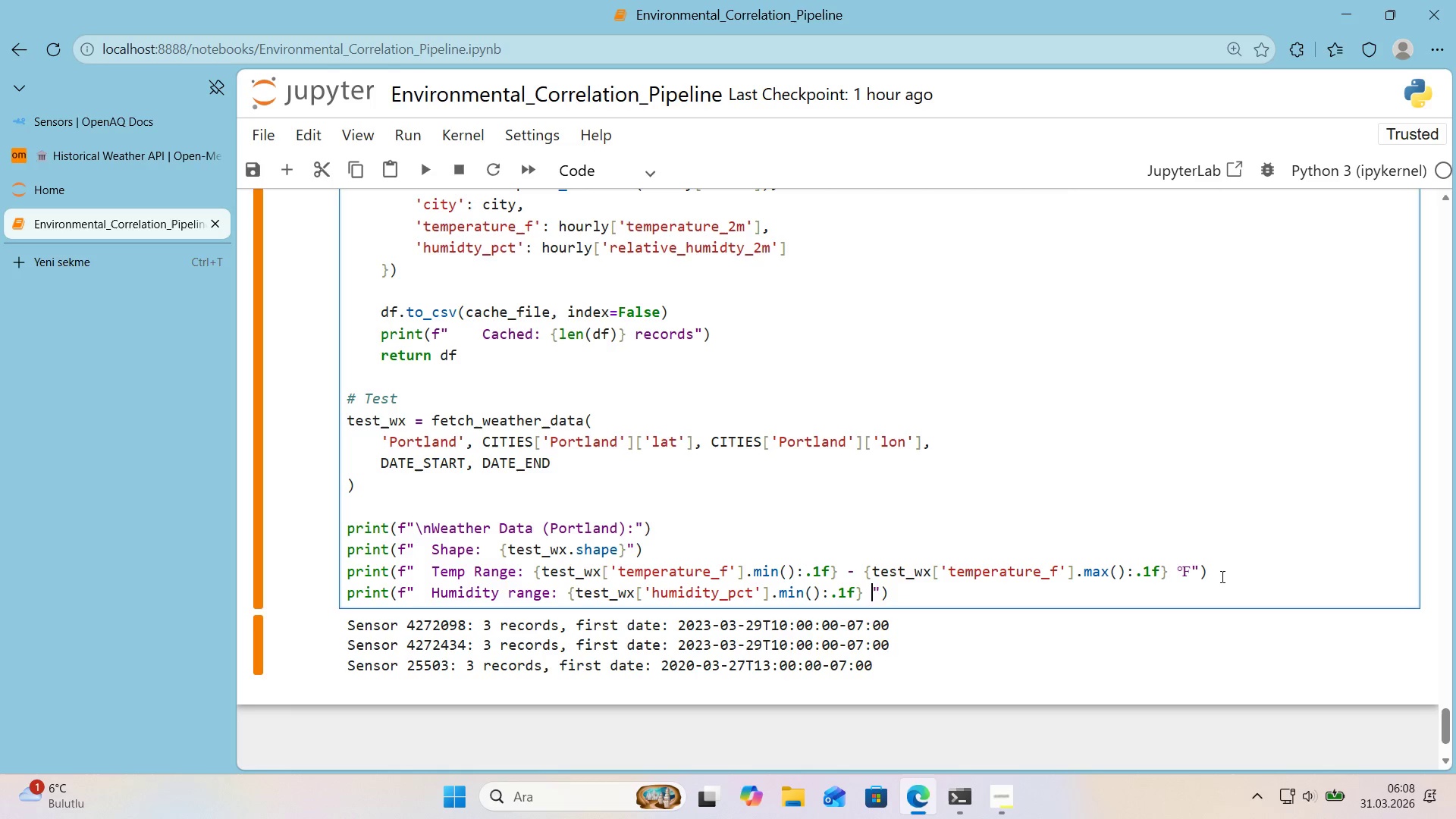 
key(NumpadSubtract)
 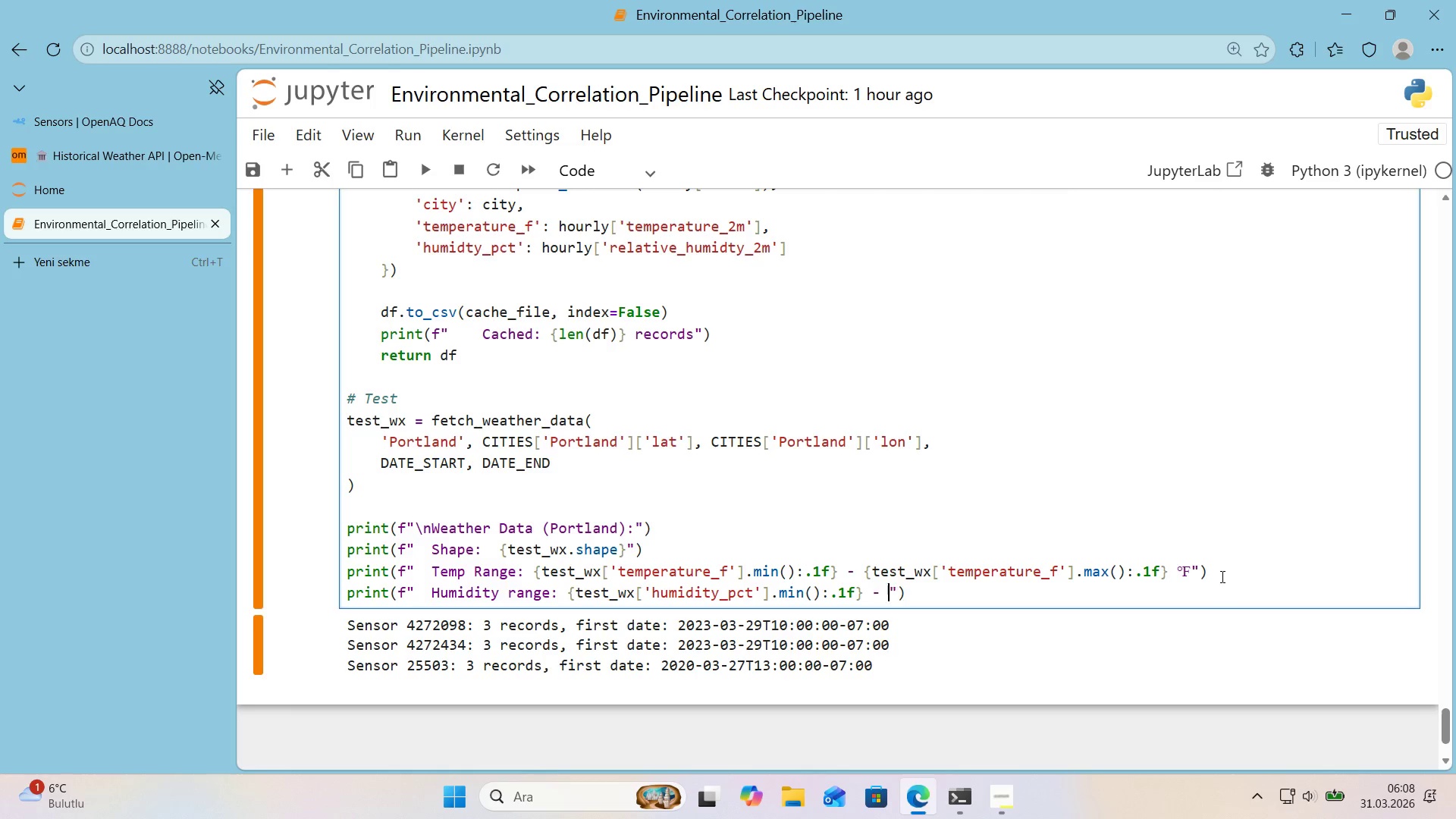 
key(Space)
 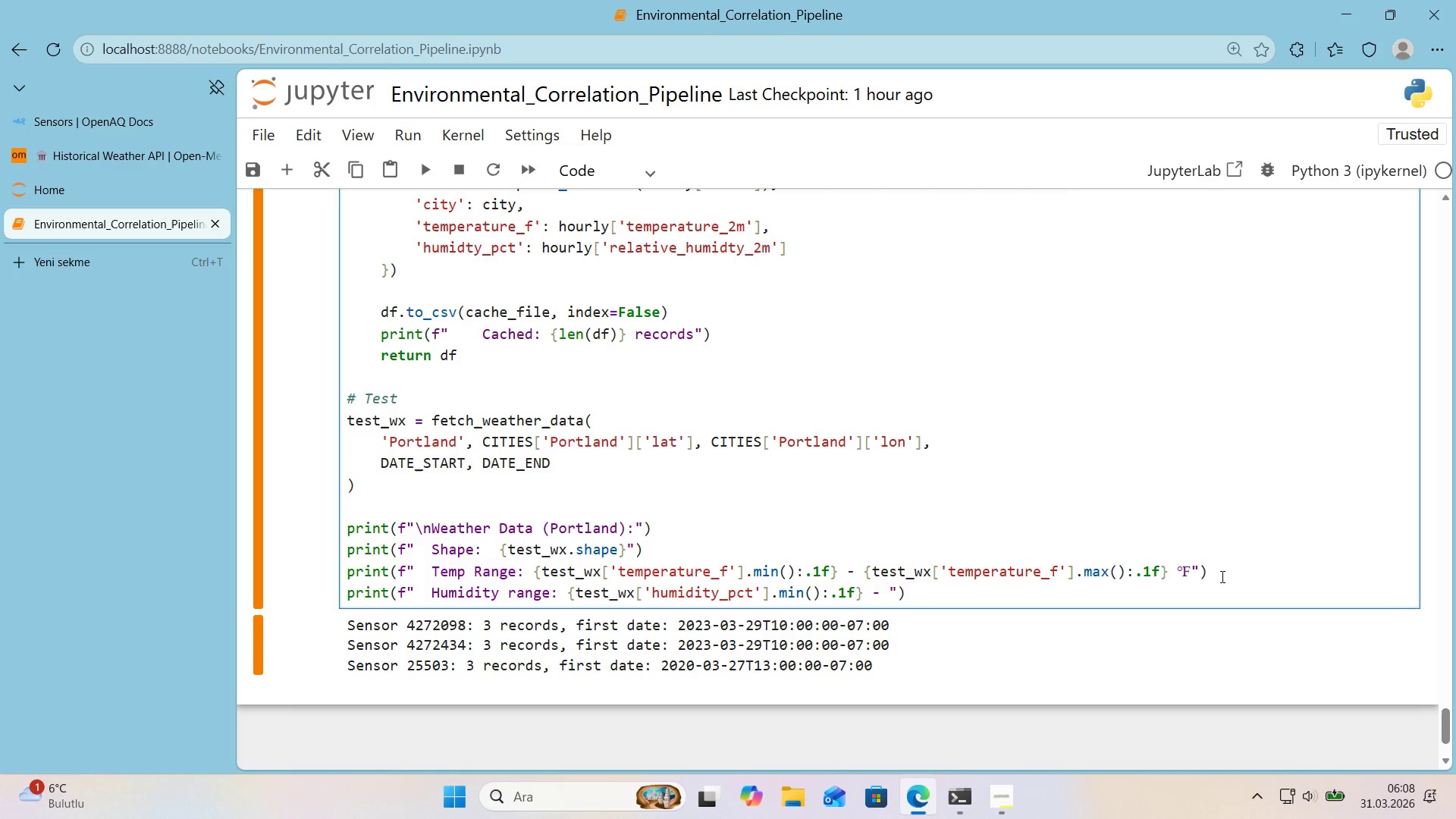 
key(Alt+Control+7)
 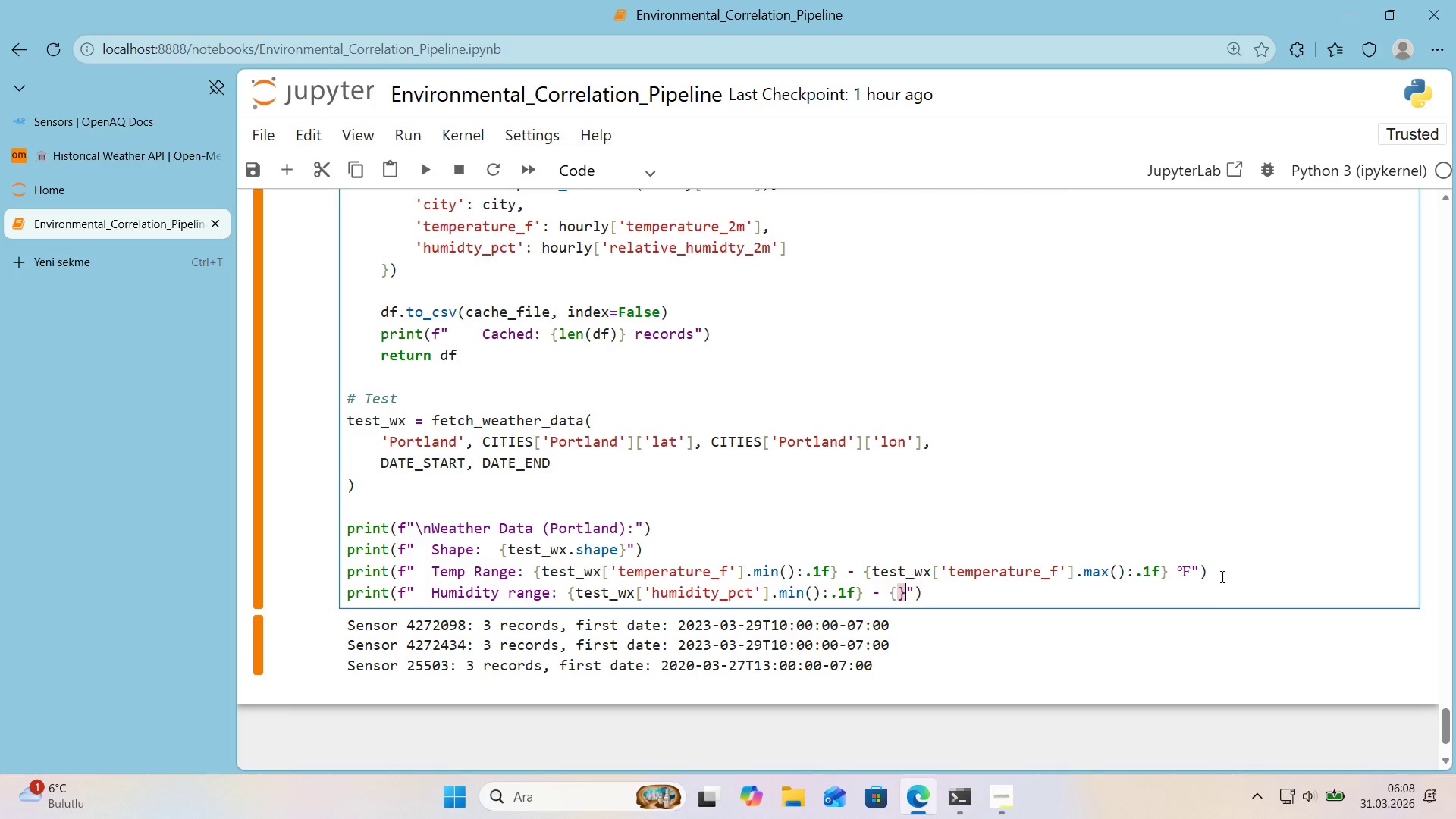 
key(Alt+Control+0)
 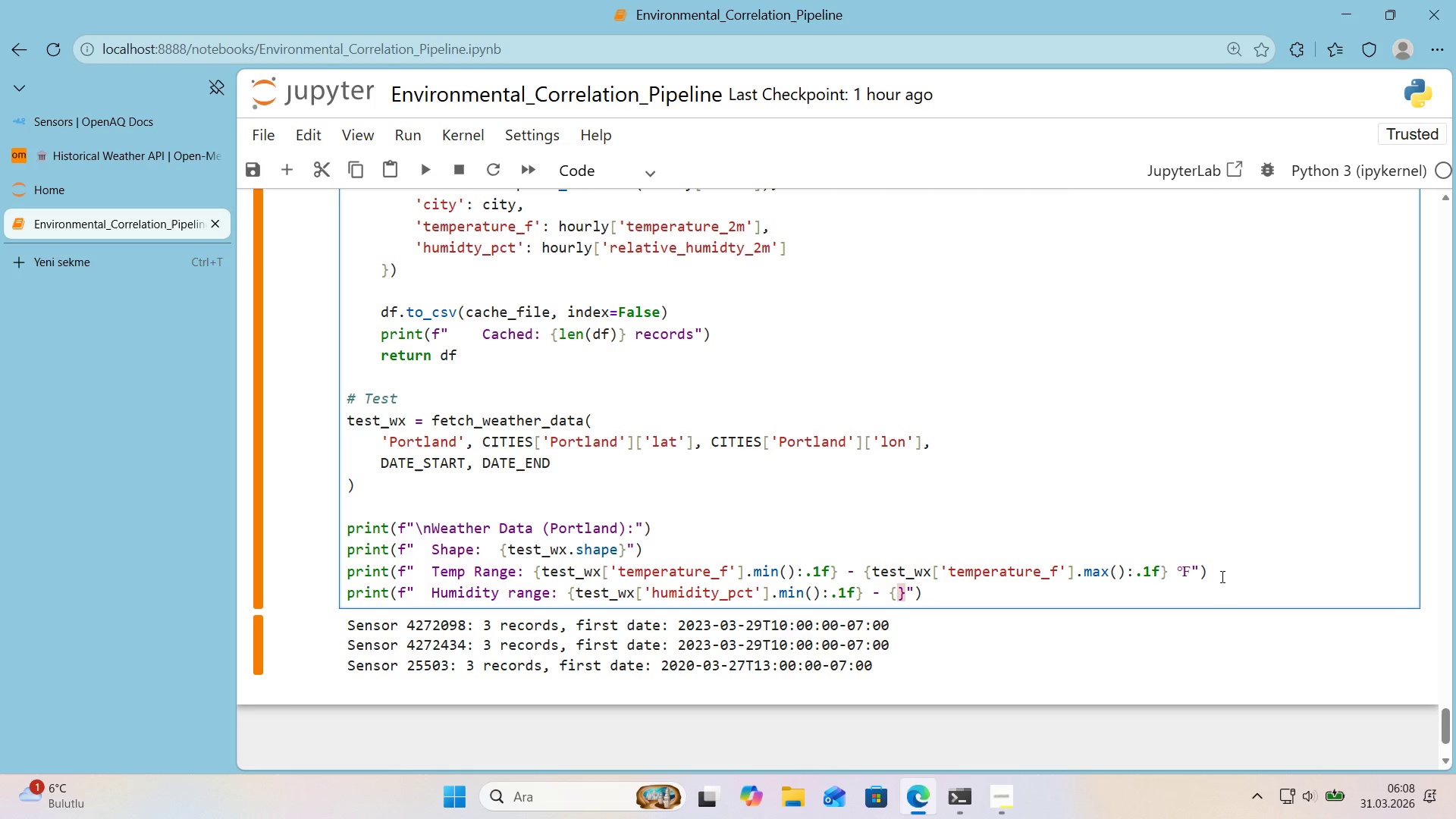 
key(ArrowLeft)
 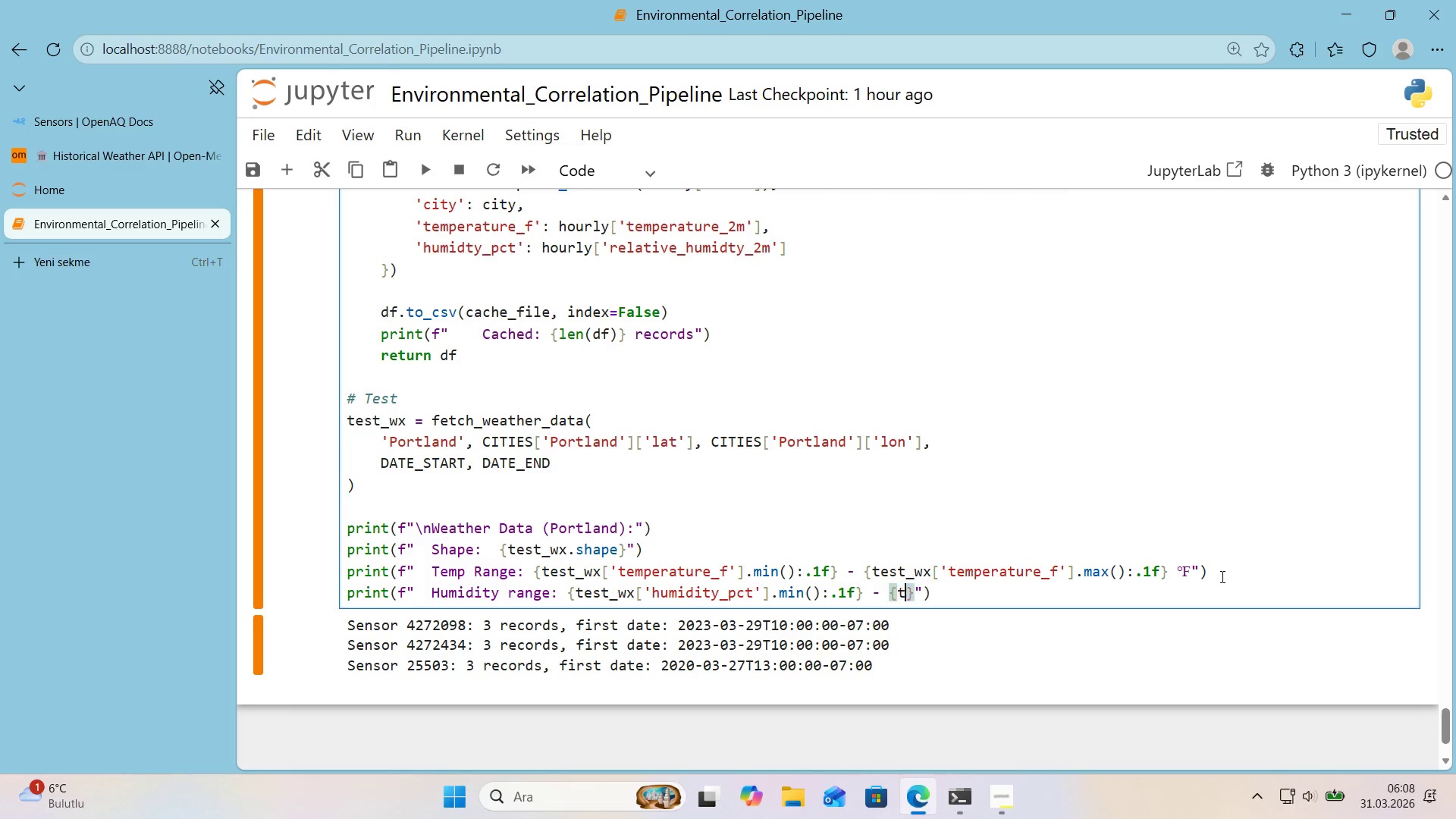 
type(test_wx)
 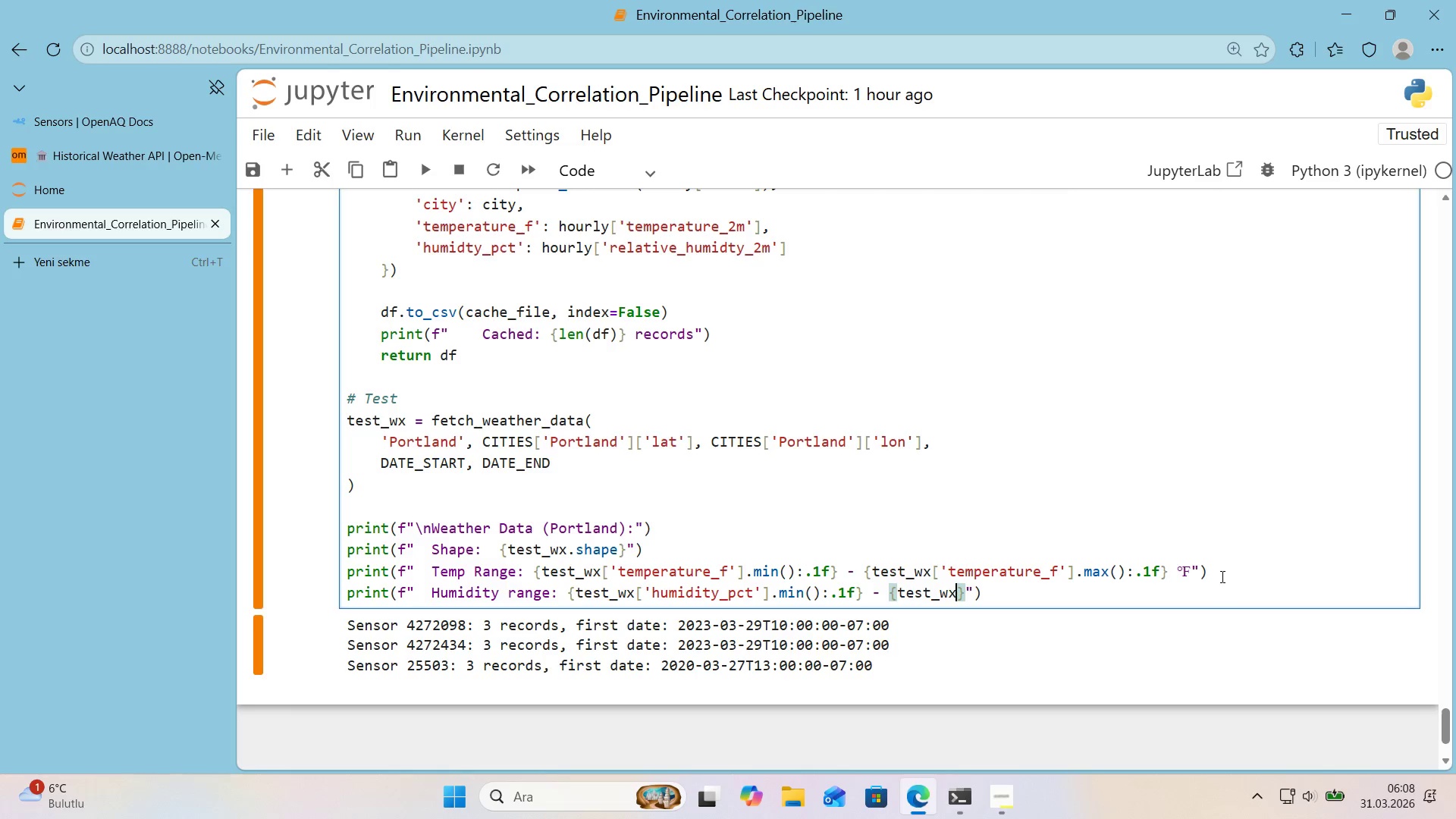 
key(Alt+Control+8)
 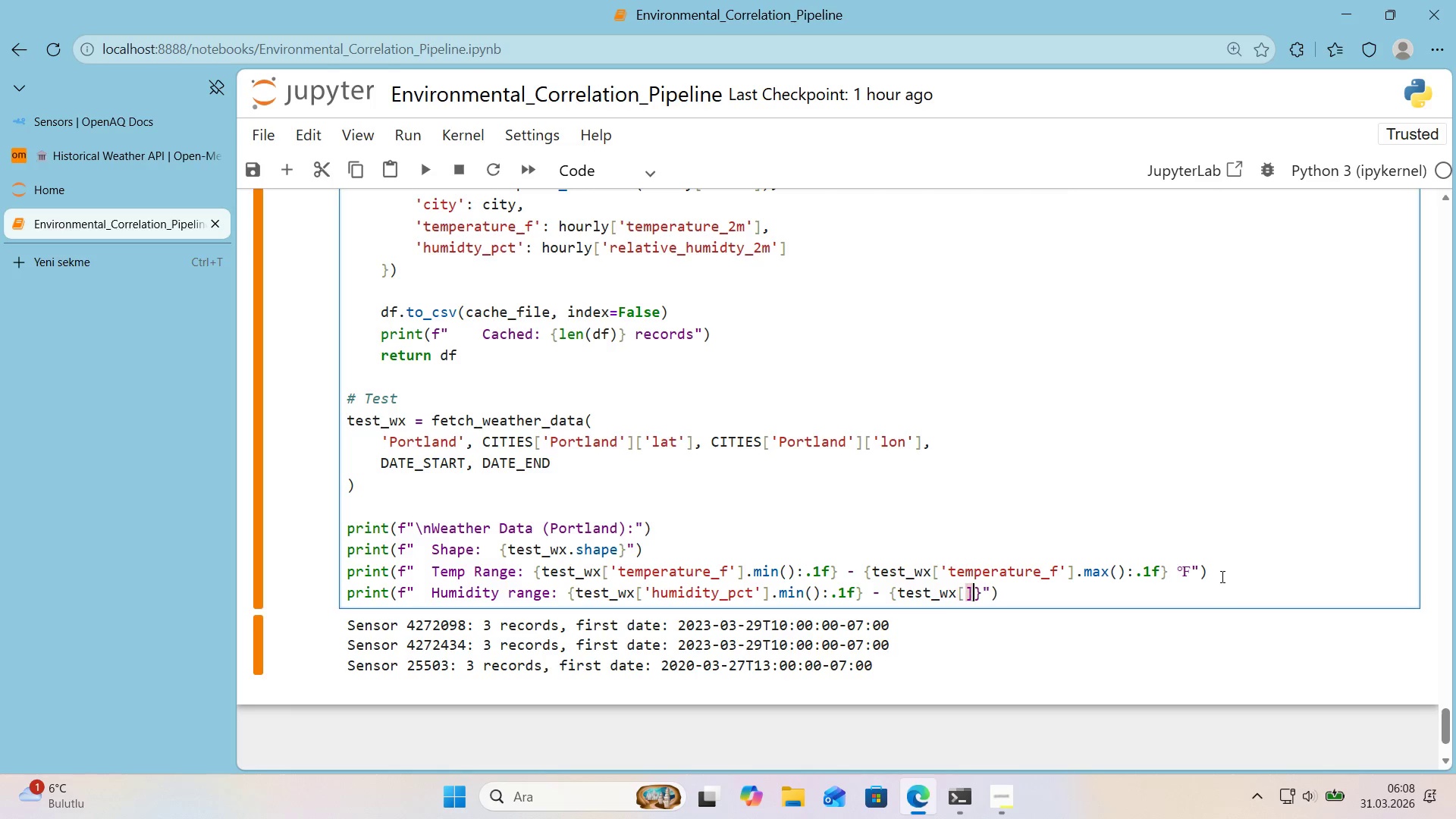 
key(Alt+Control+9)
 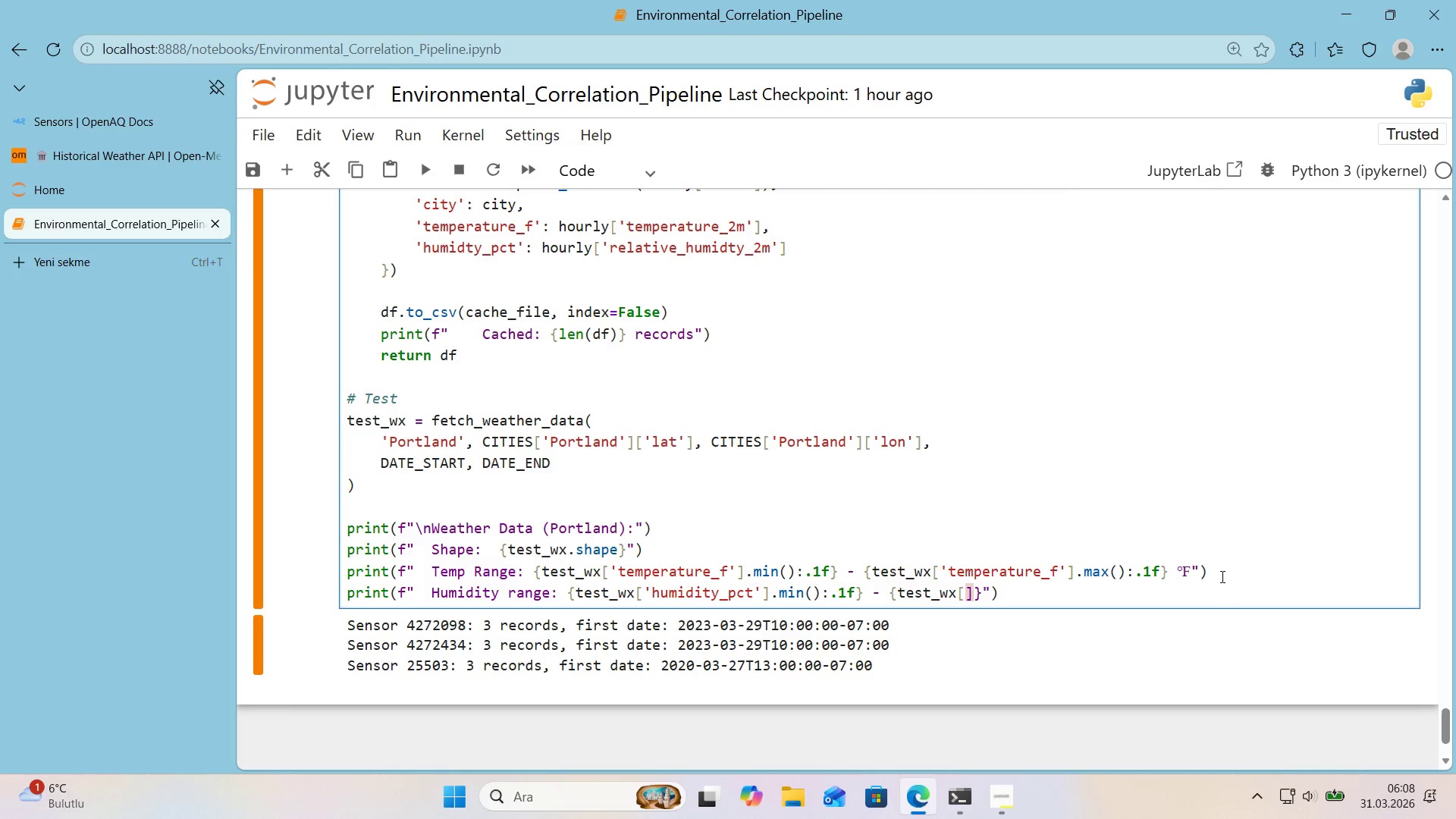 
key(ArrowLeft)
 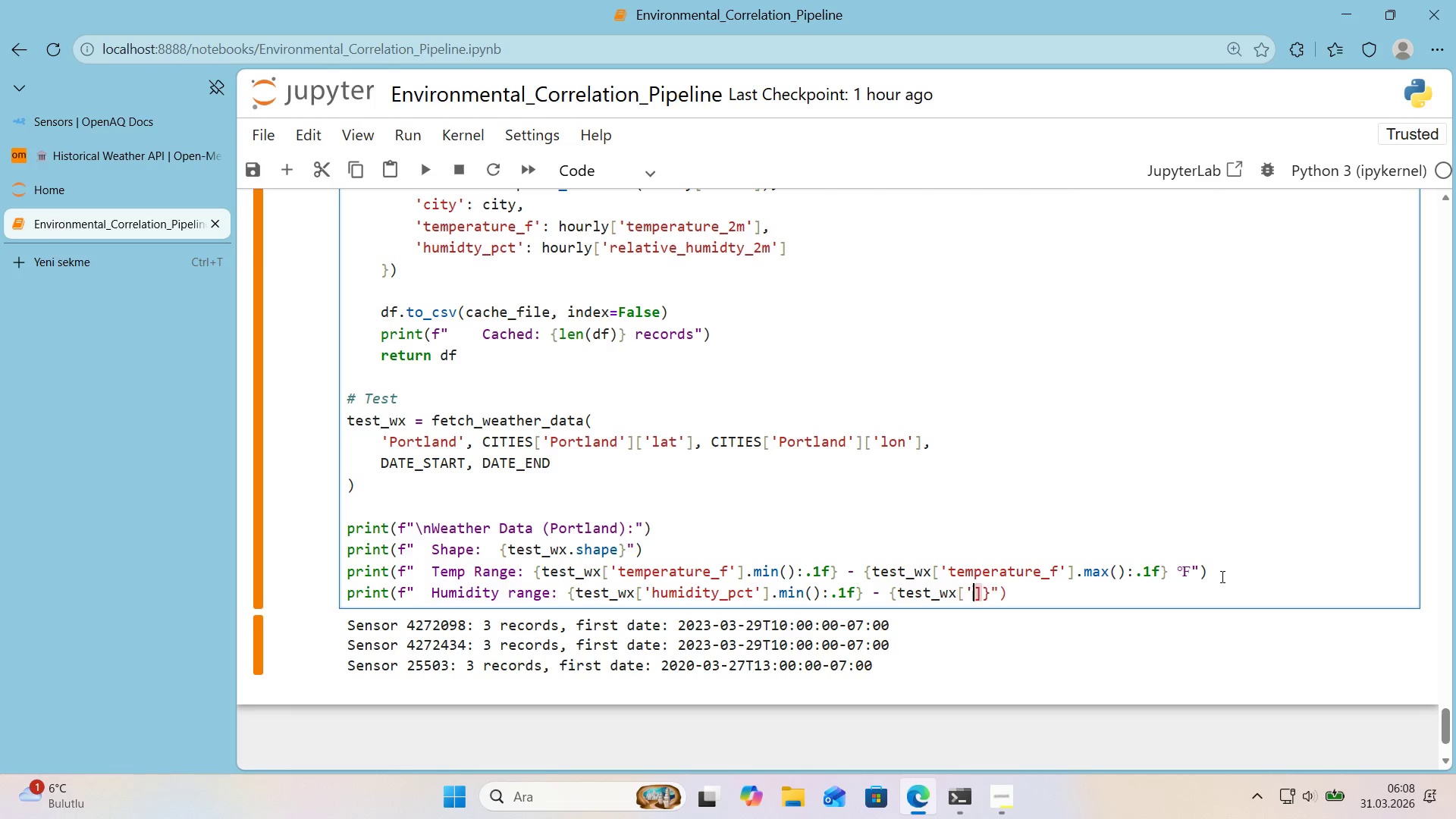 
type(@@)
 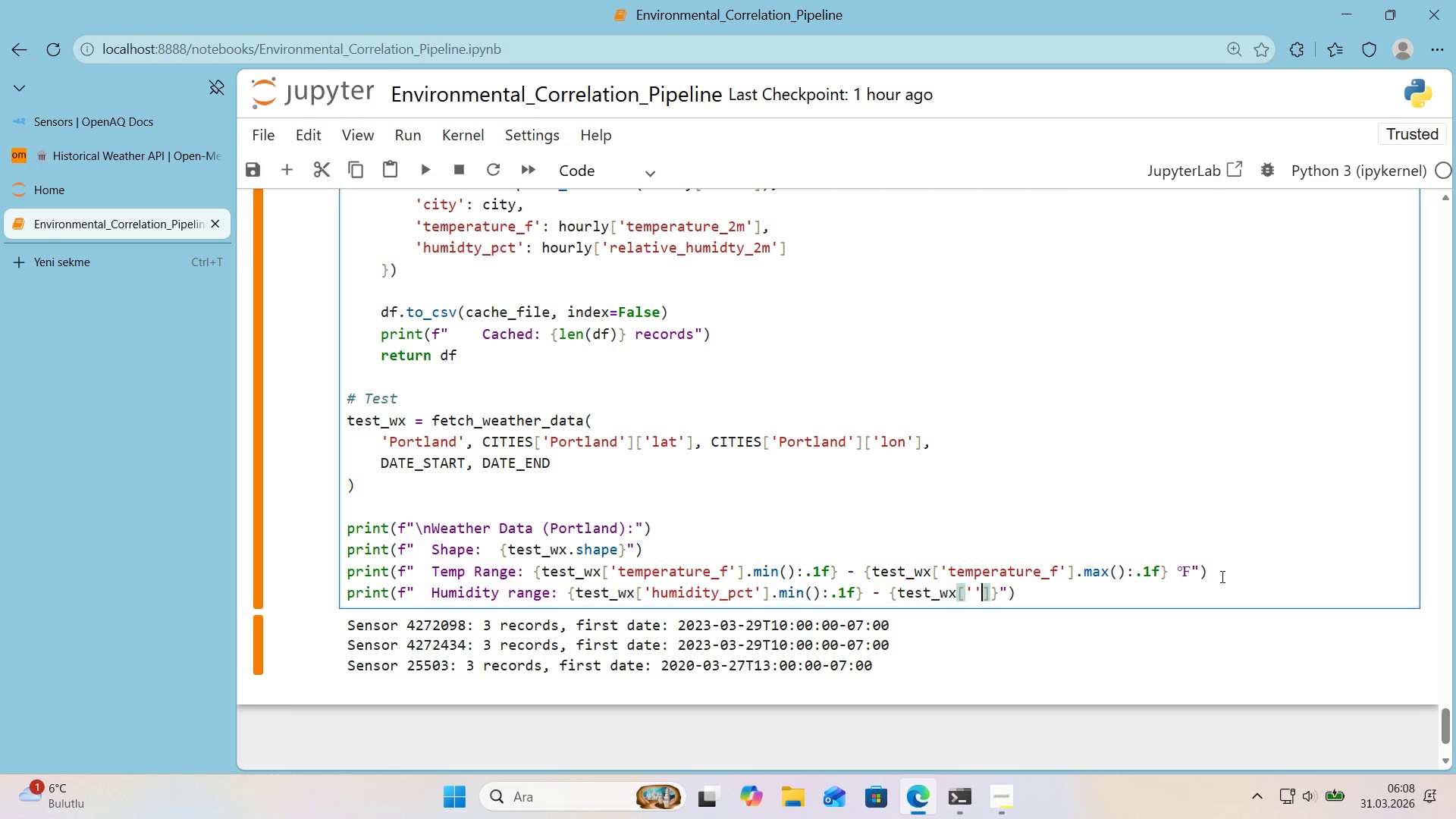 
key(ArrowLeft)
 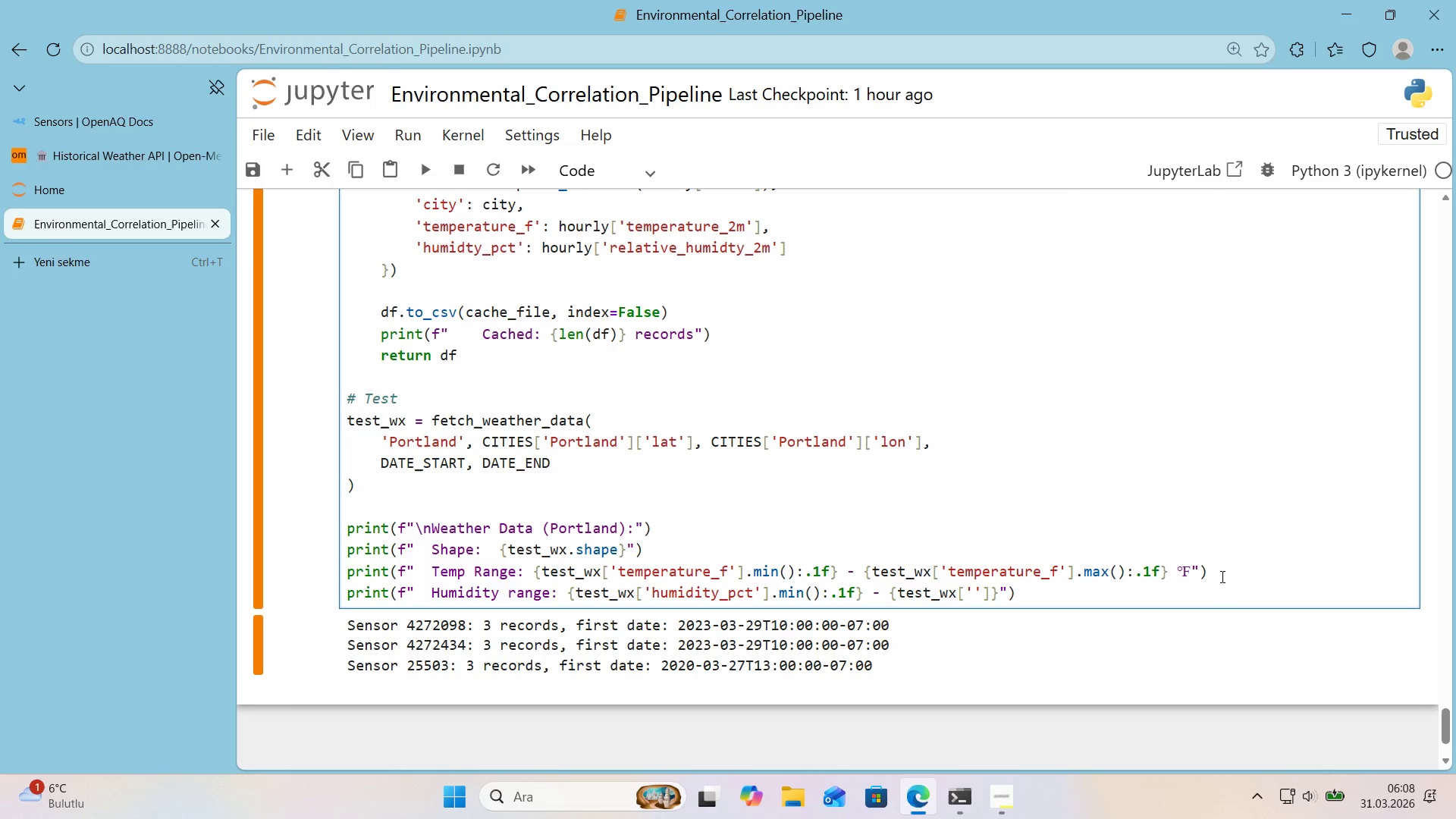 
hold_key(key=ShiftRight, duration=0.44)
 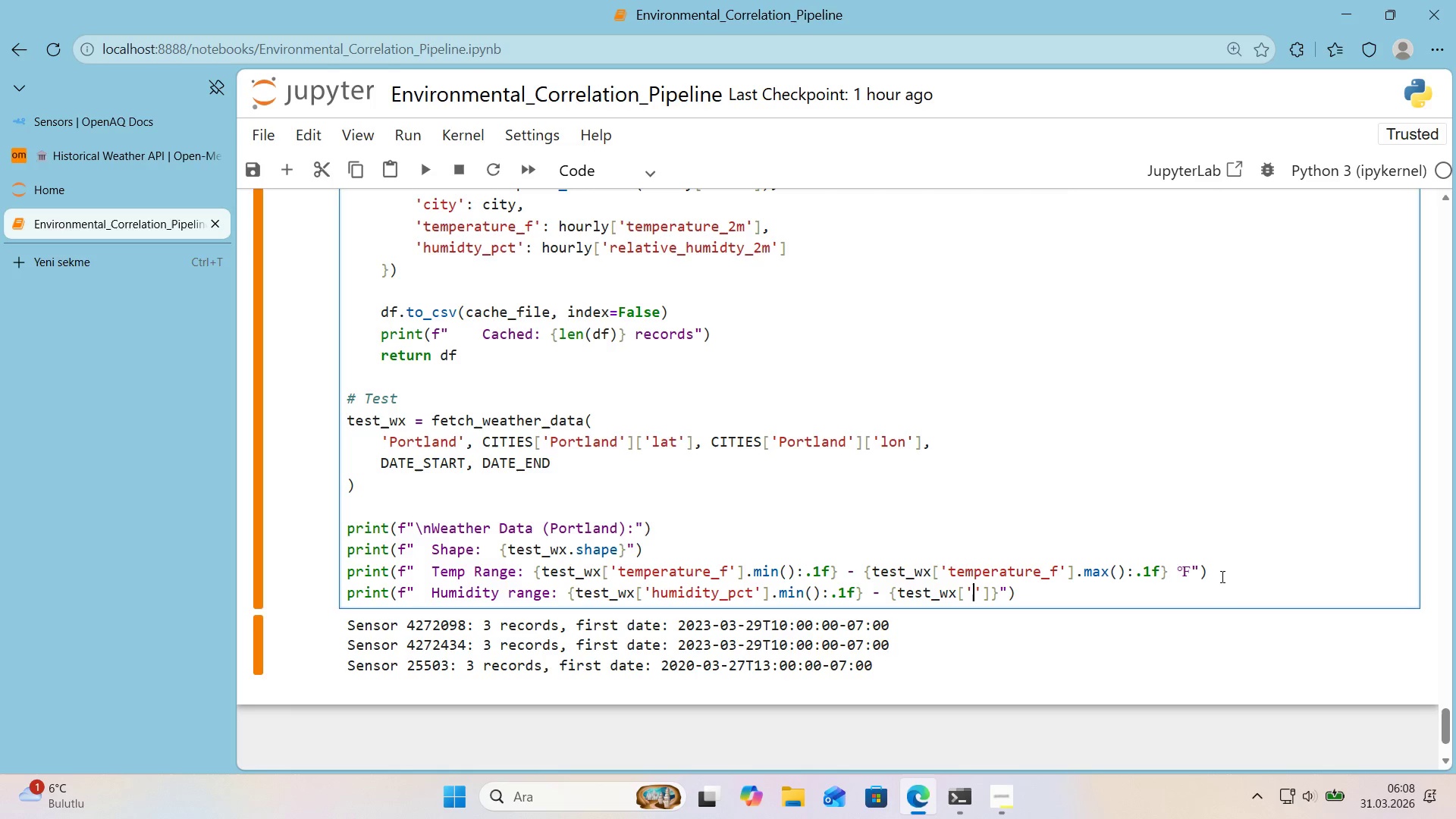 
type(hum'd'ty_pct)
 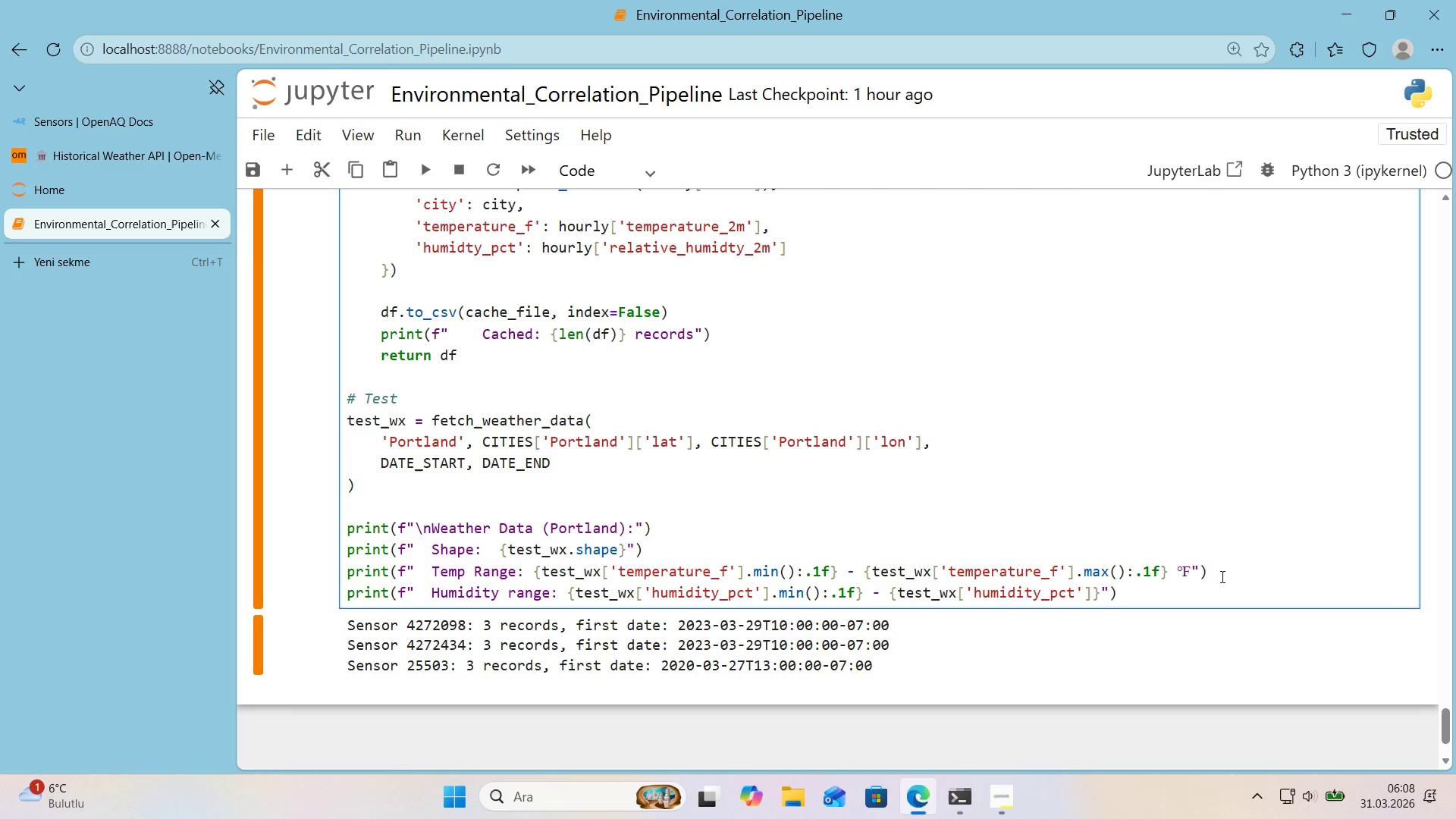 
key(ArrowRight)
 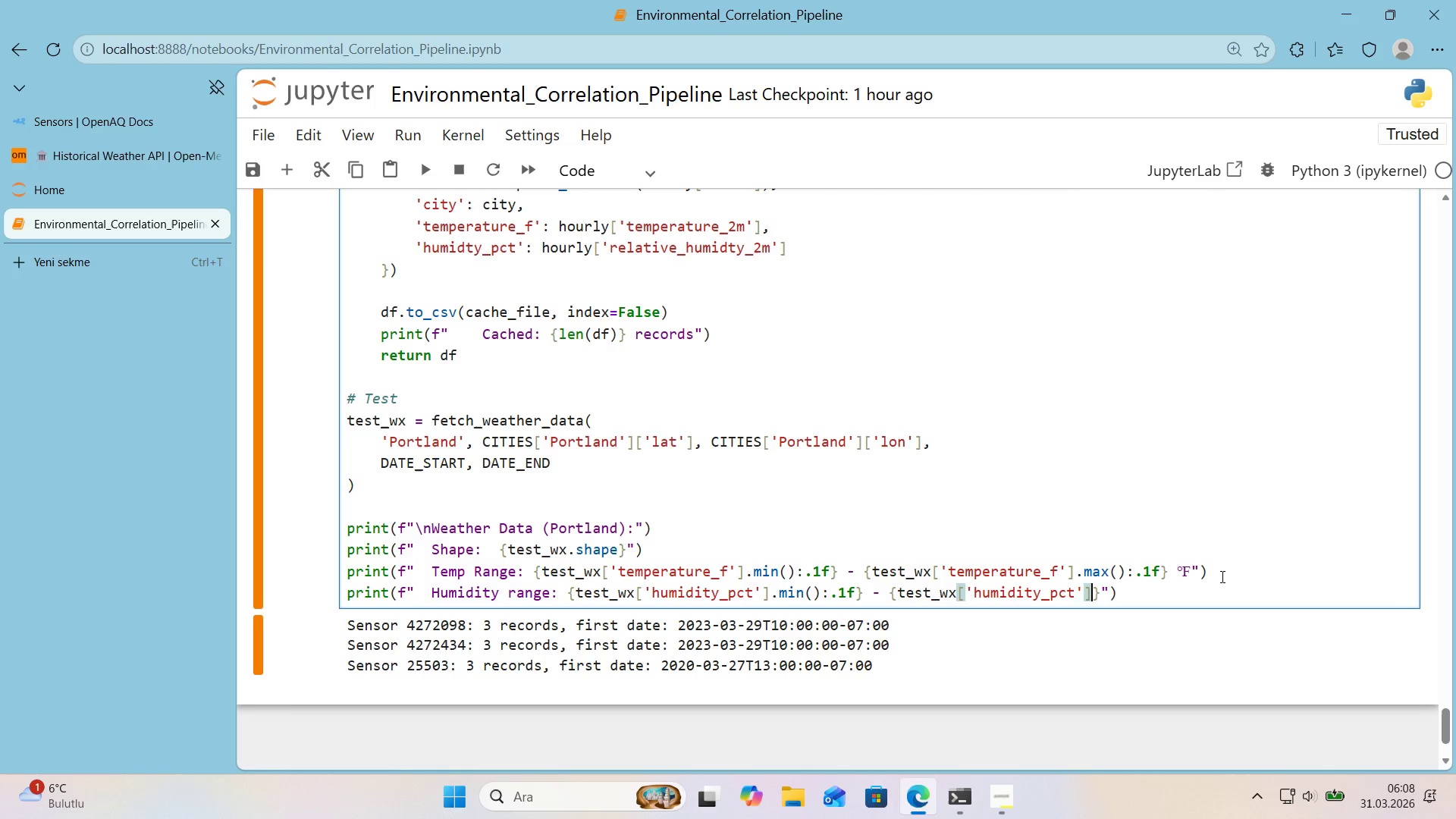 
key(ArrowRight)
 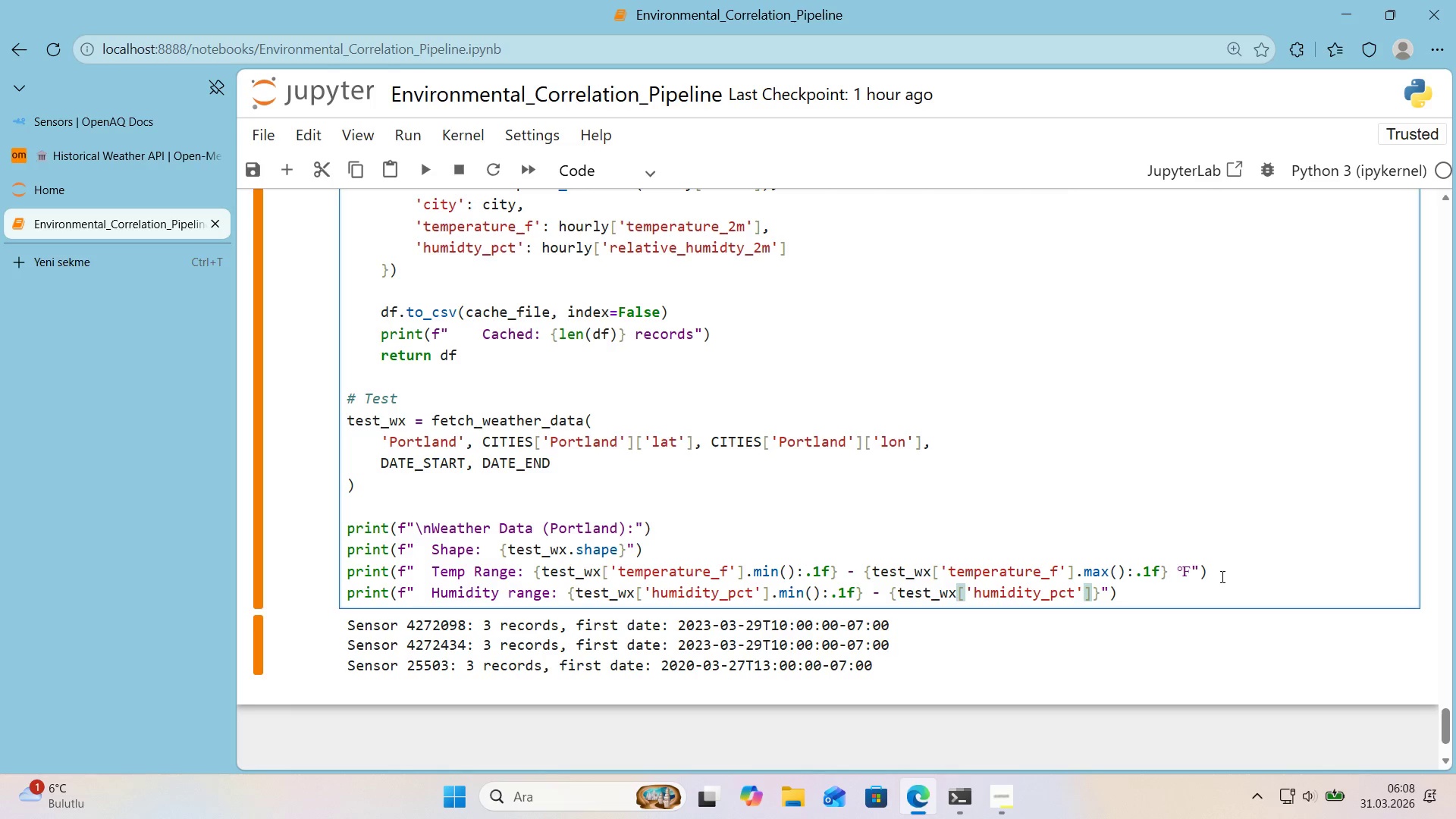 
type(.max*(>.1f)
 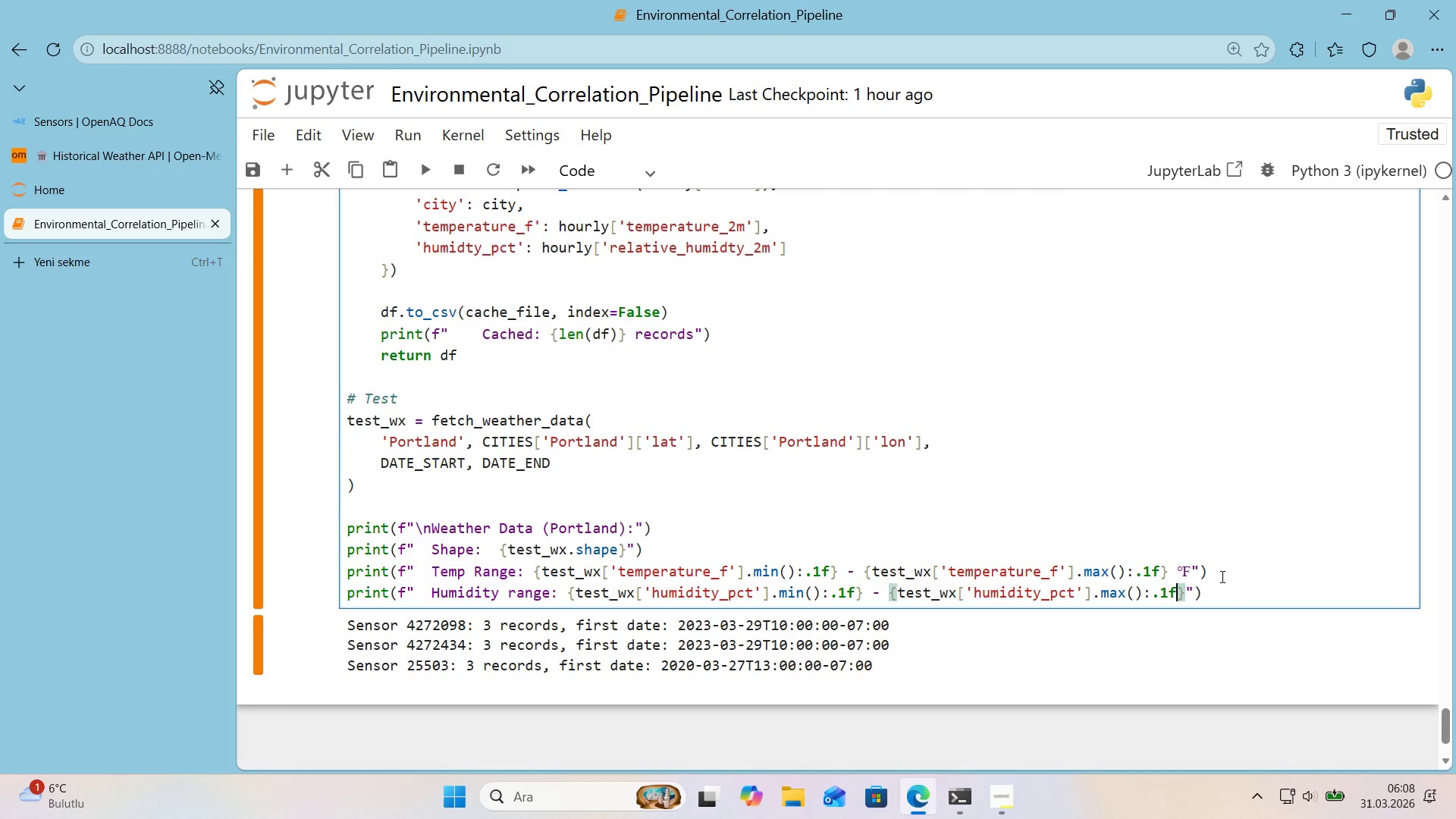 
key(ArrowRight)
 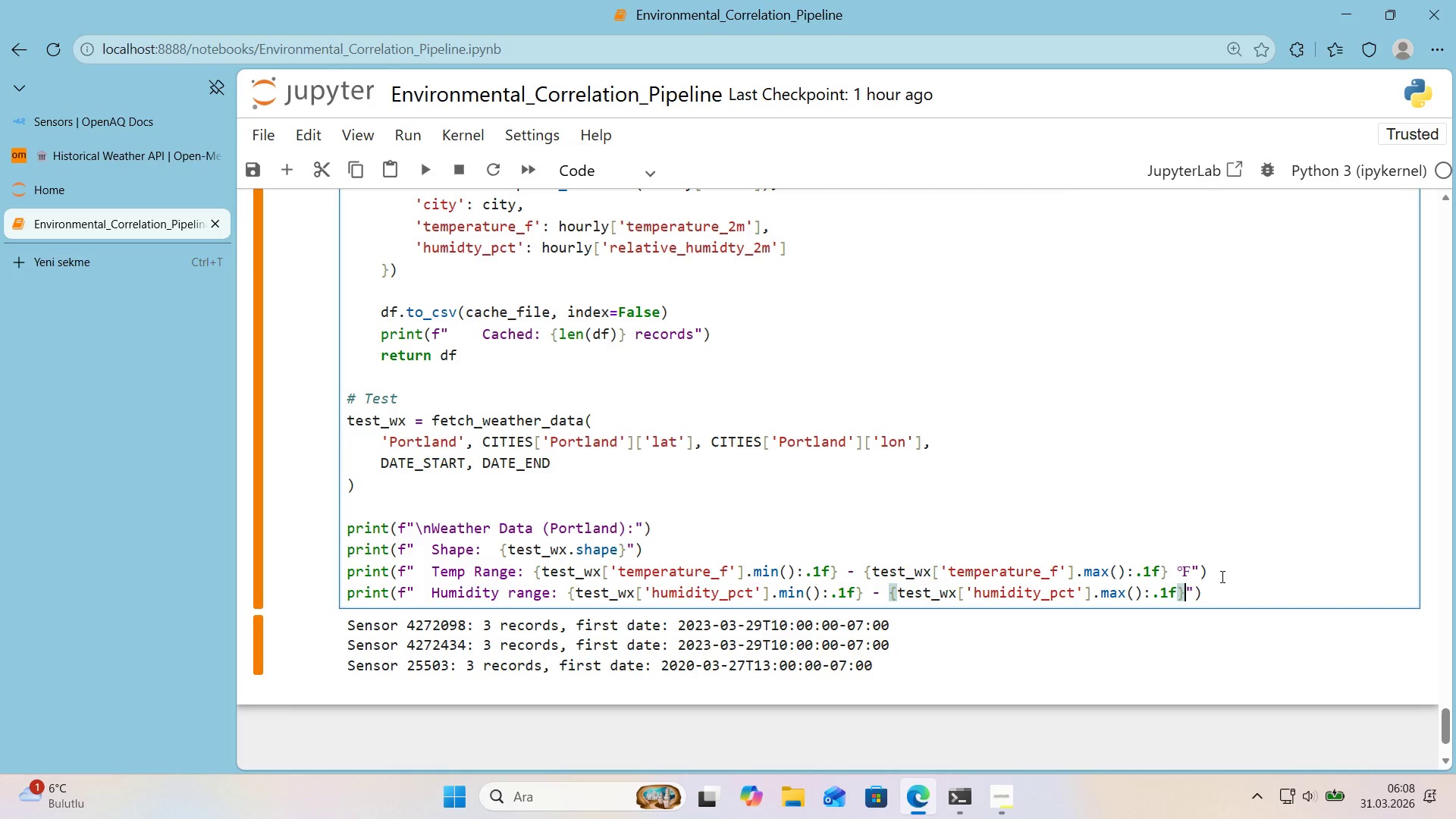 
key(Space)
 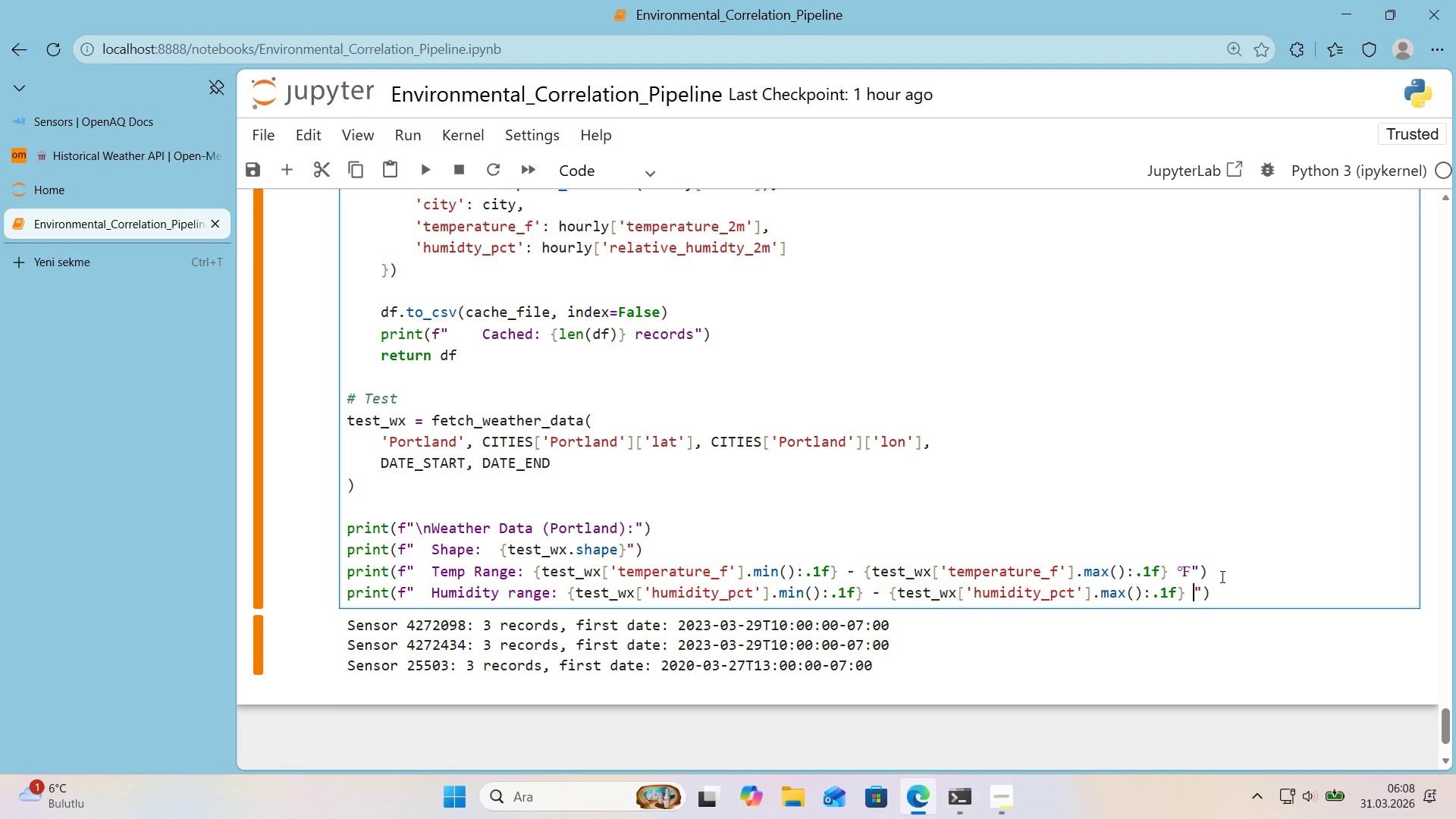 
key(Shift+5)
 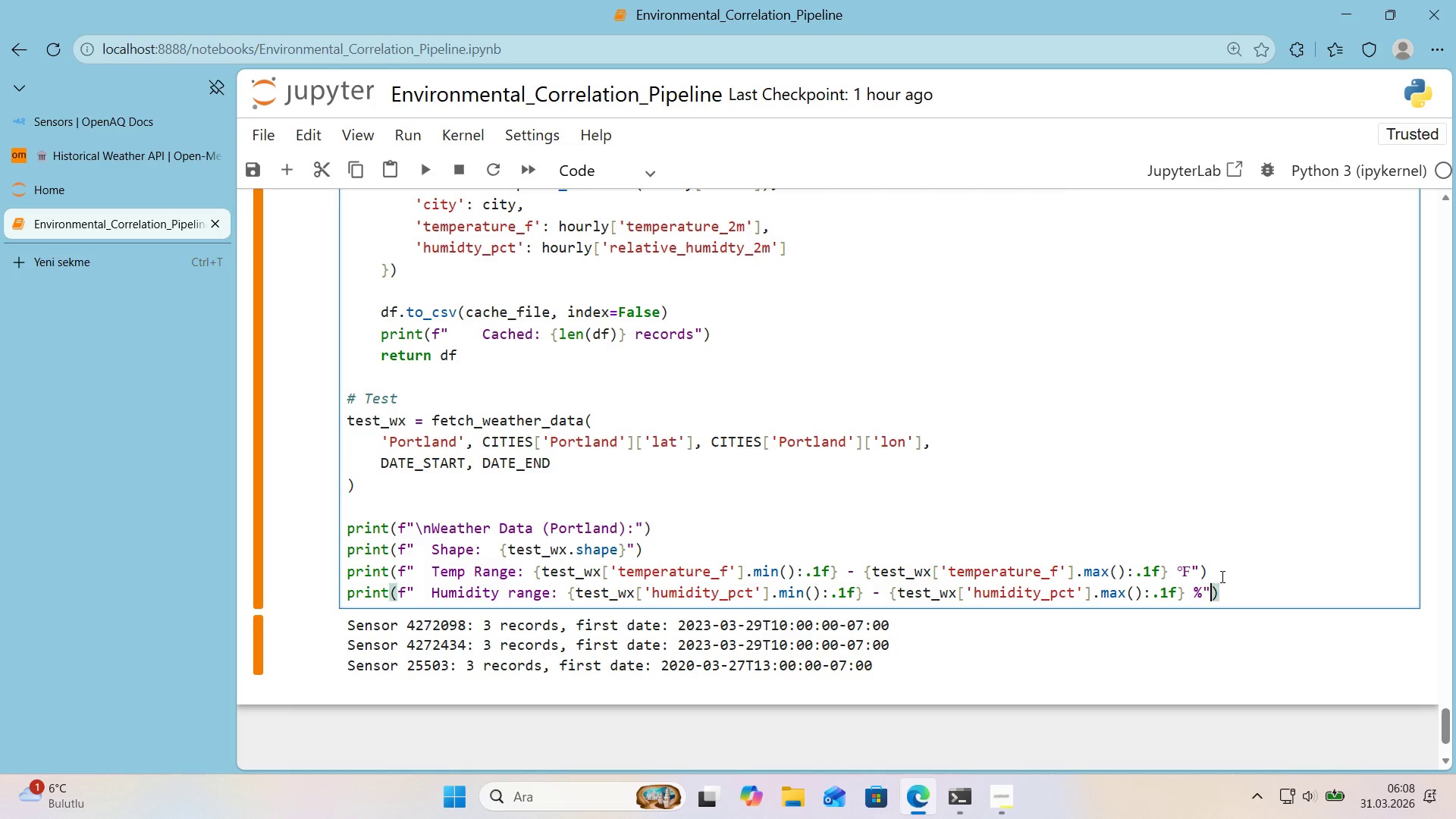 
key(ArrowRight)
 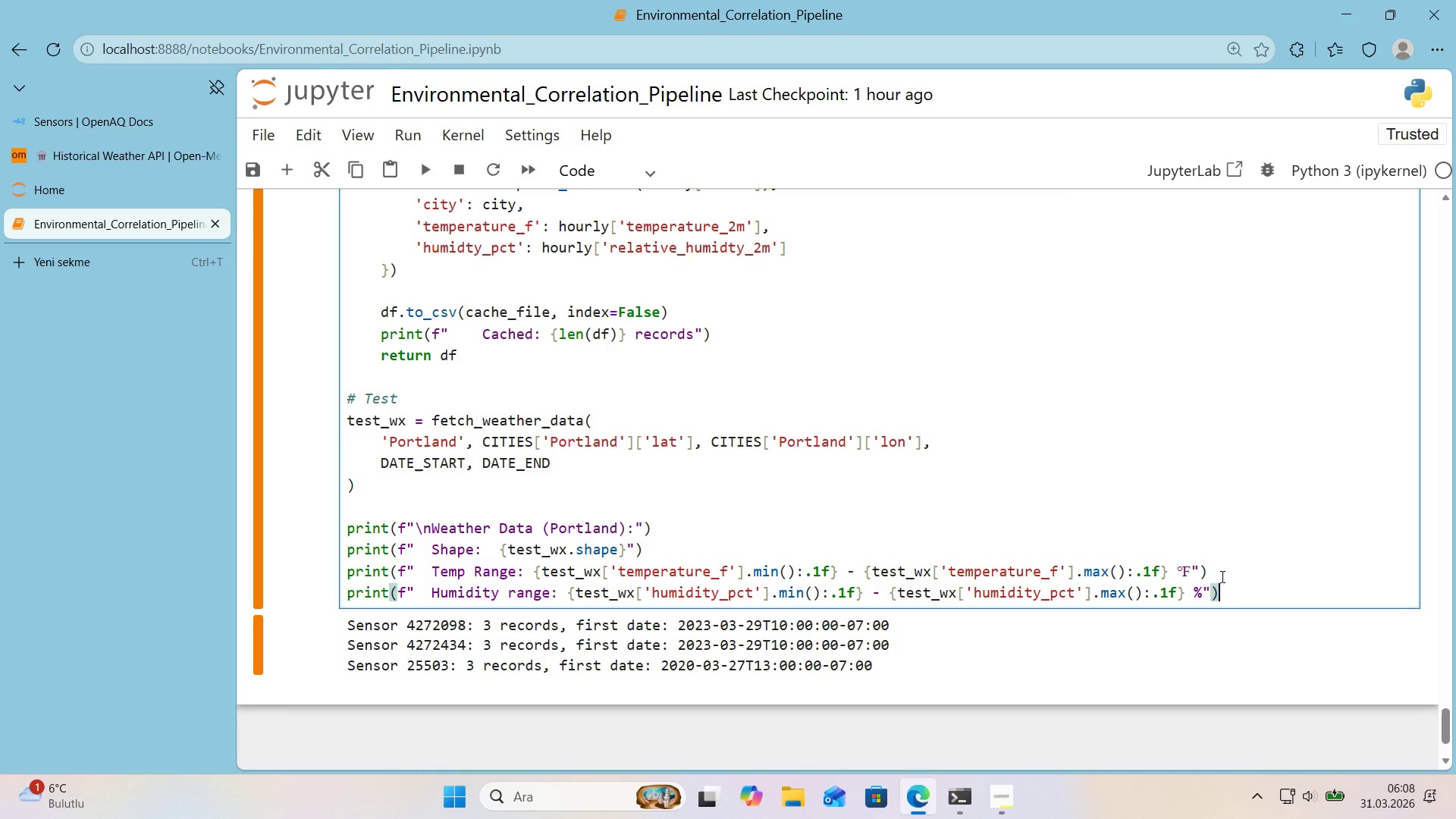 
key(ArrowRight)
 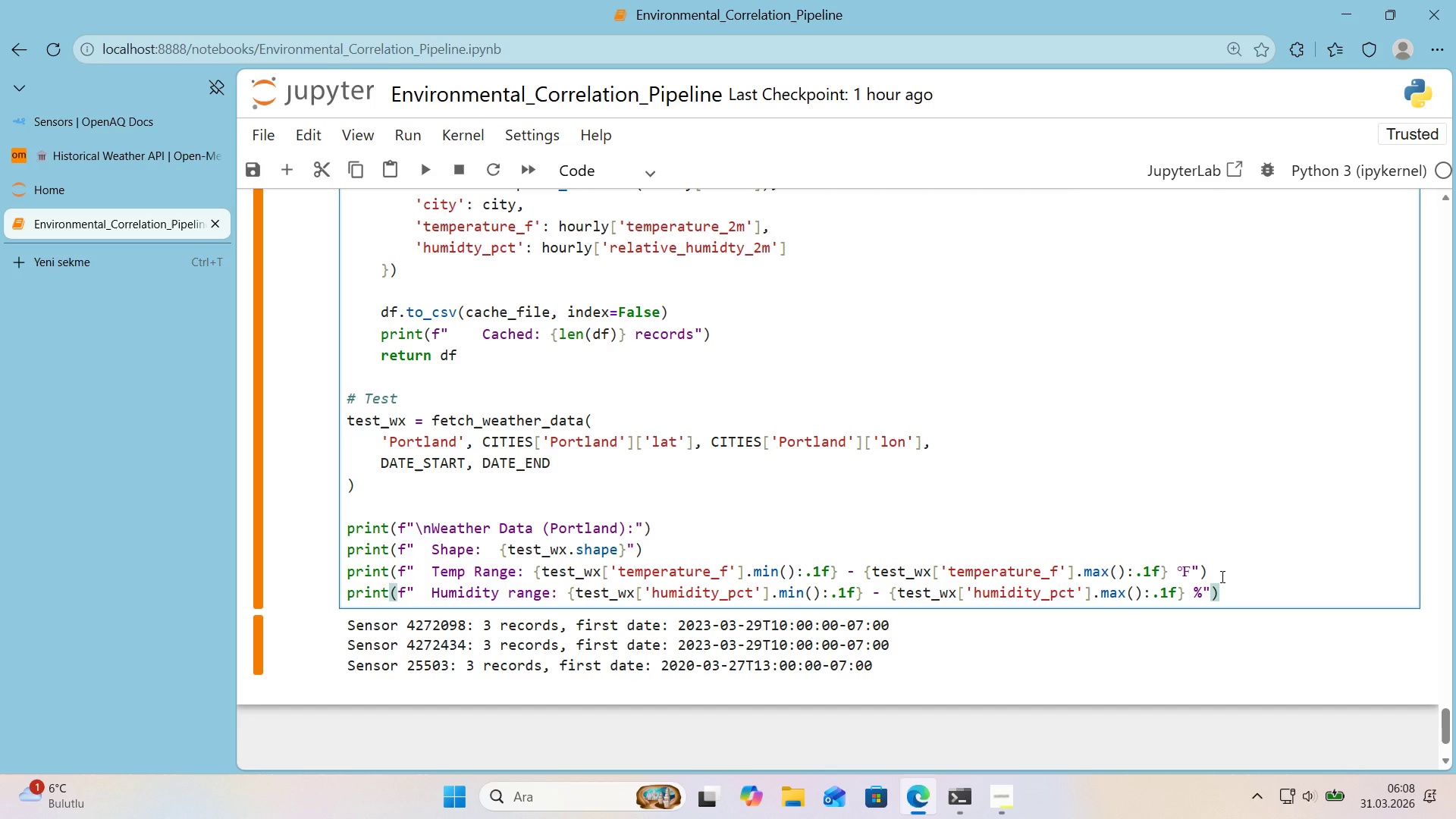 
key(Enter)
 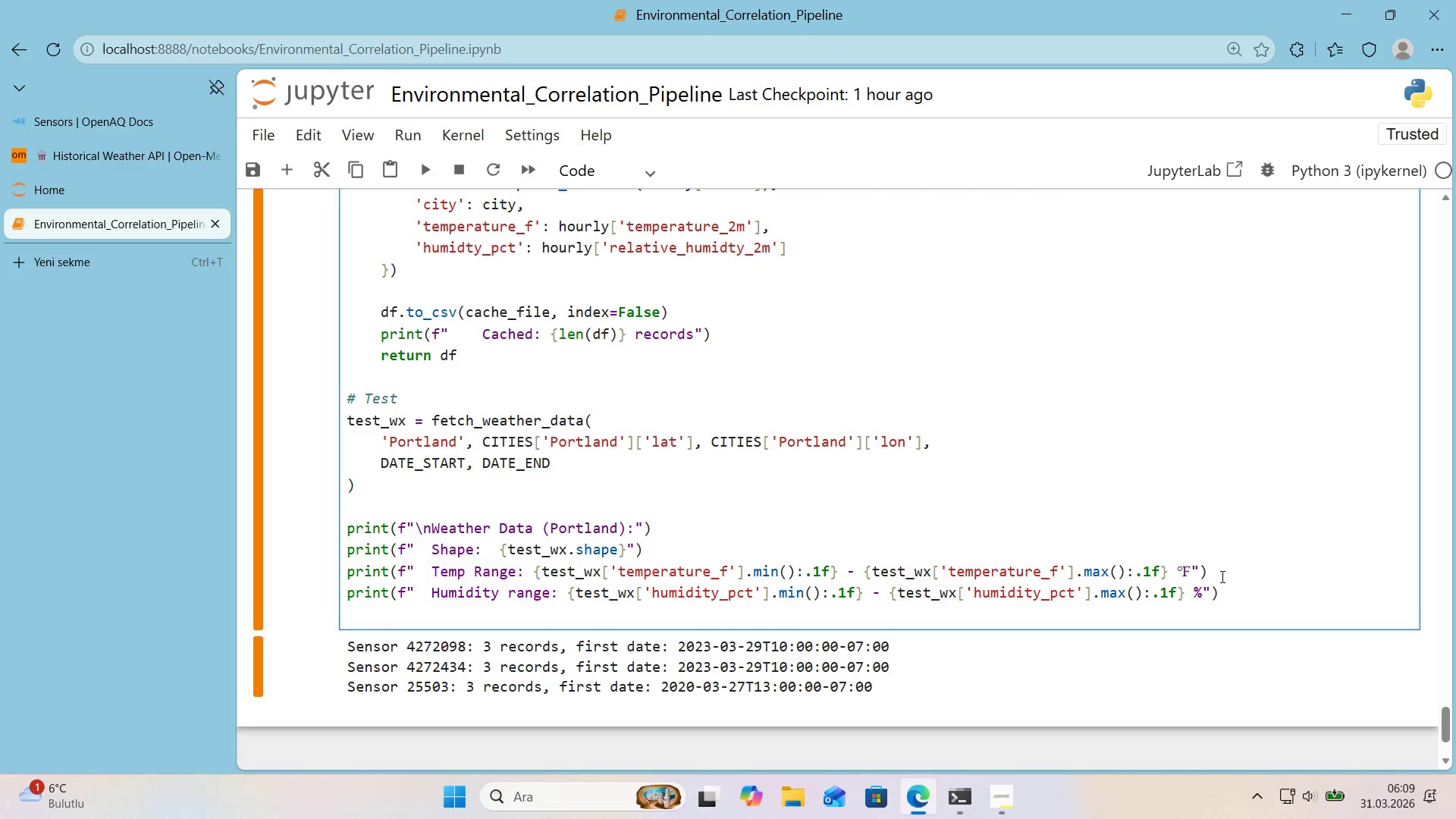 
type(pr'nt*()
 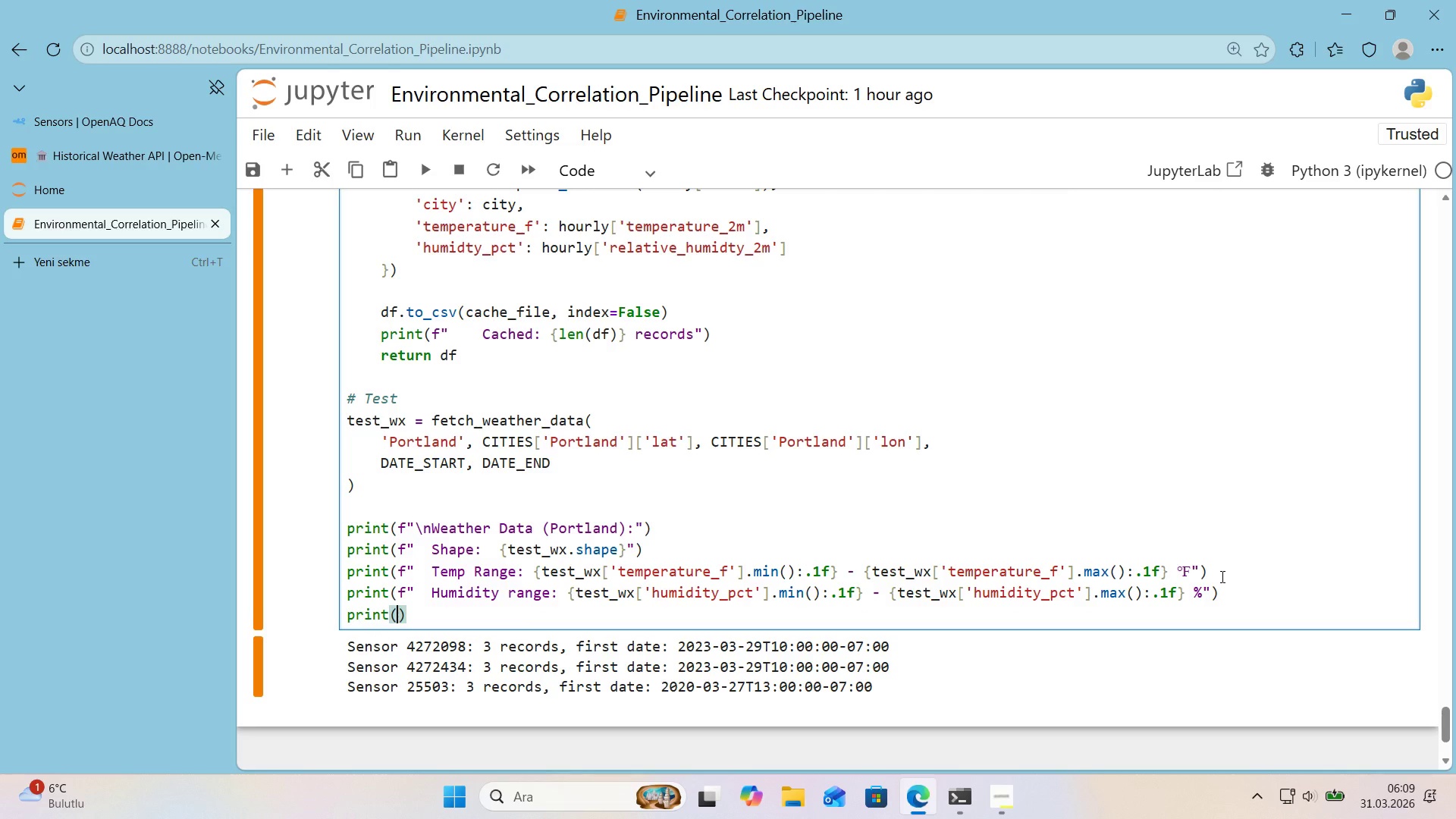 
 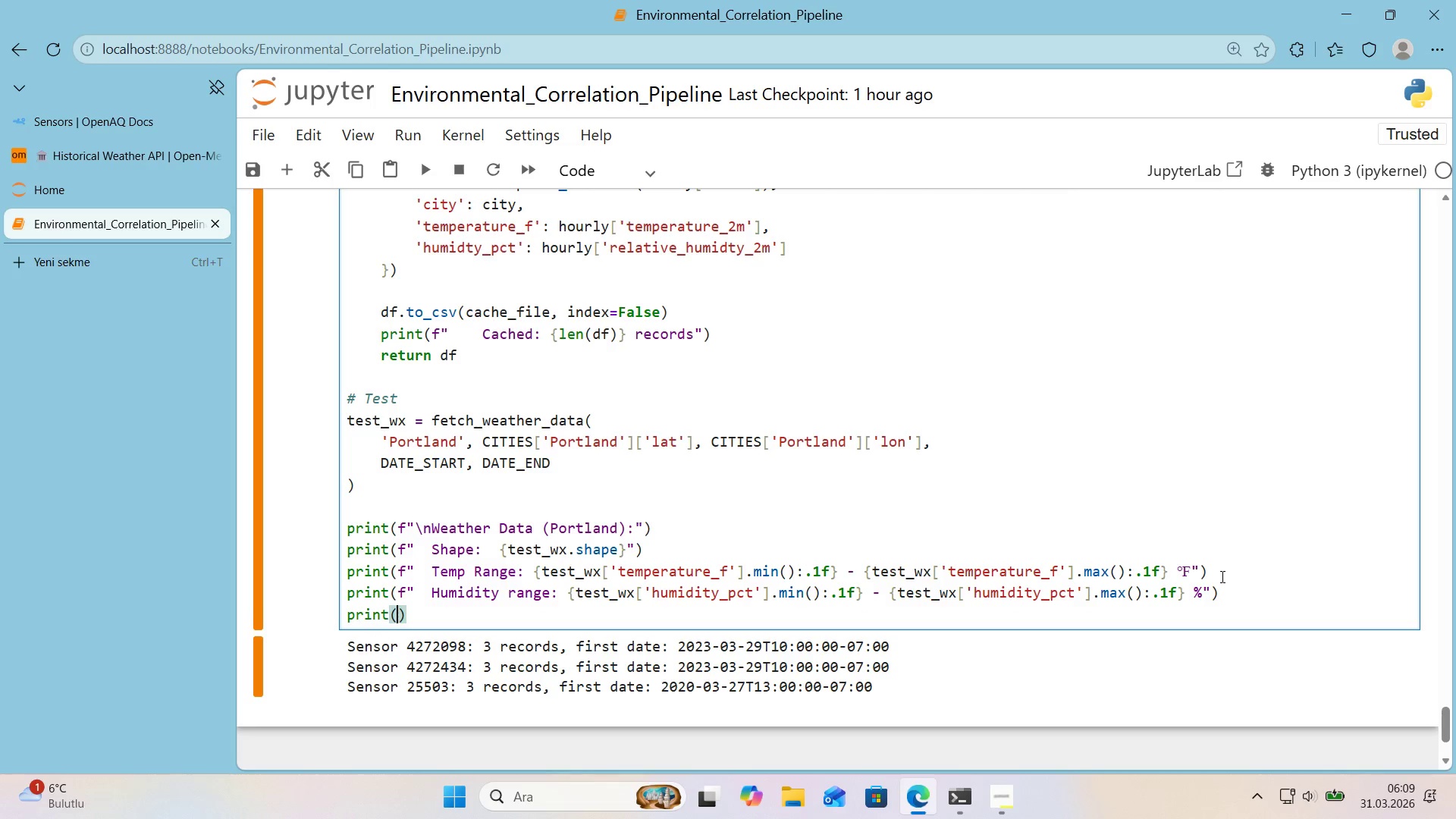 
key(ArrowLeft)
 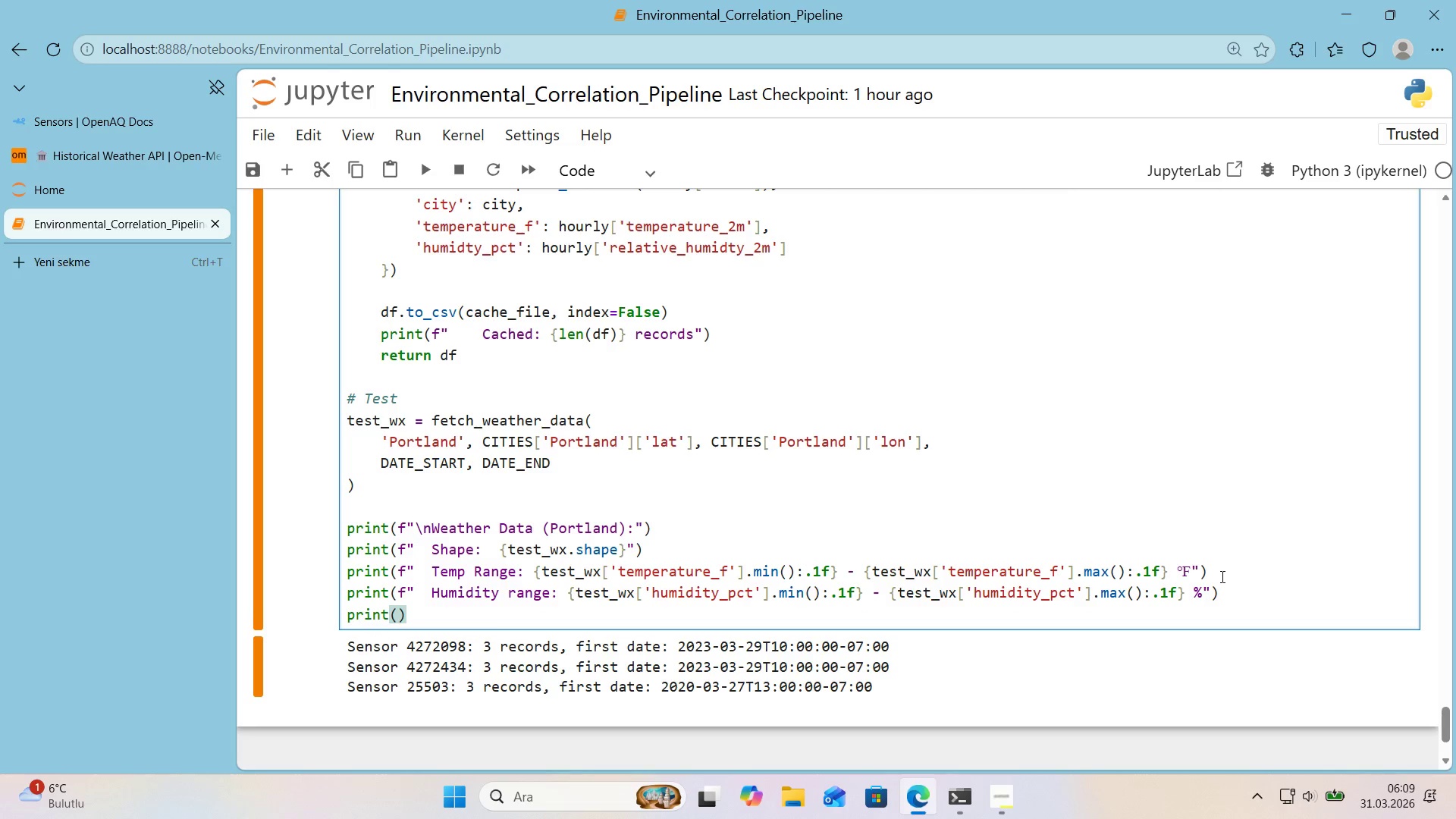 
key(F)
 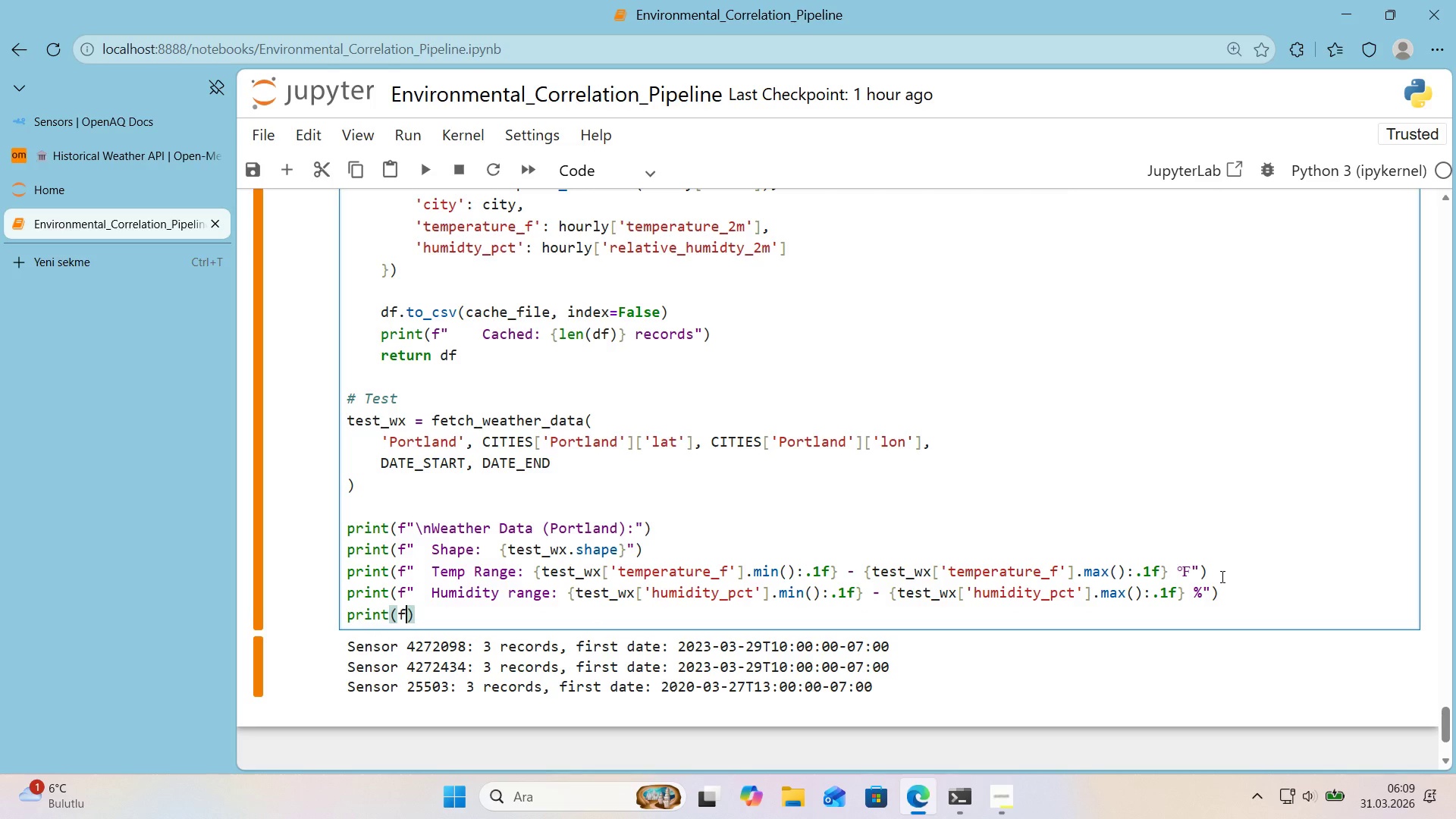 
key(Backquote)
 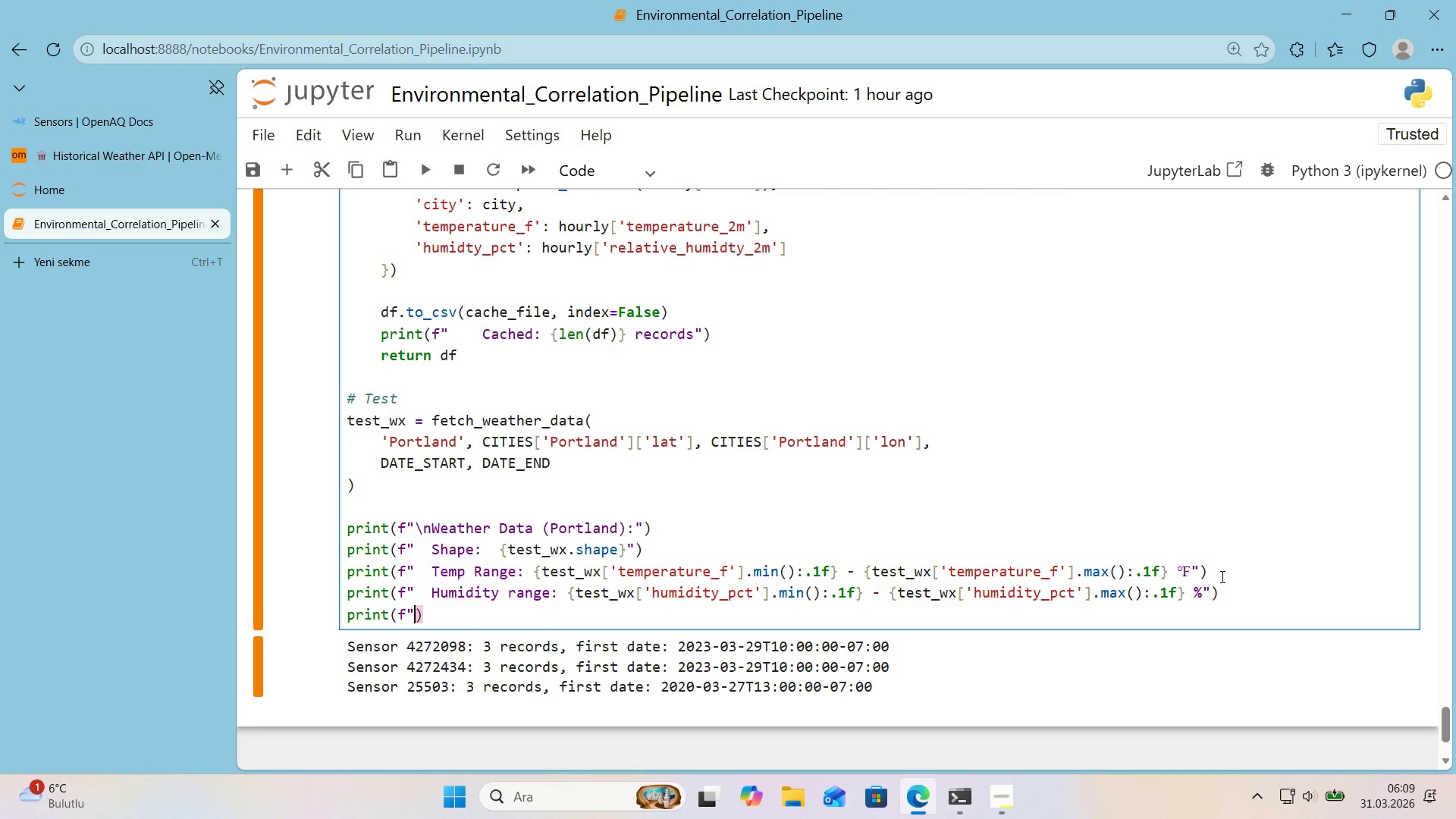 
key(Backquote)
 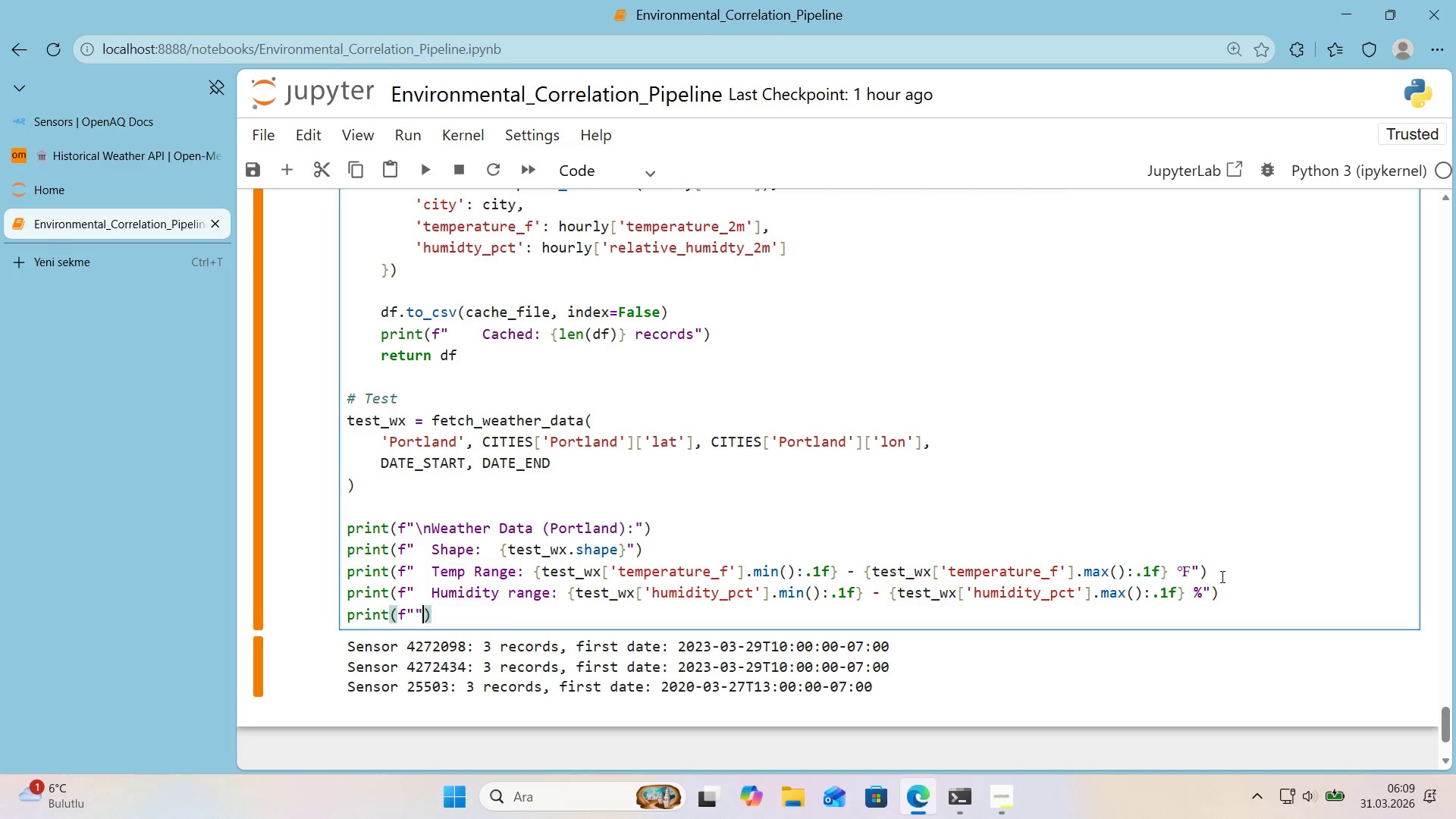 
key(ArrowLeft)
 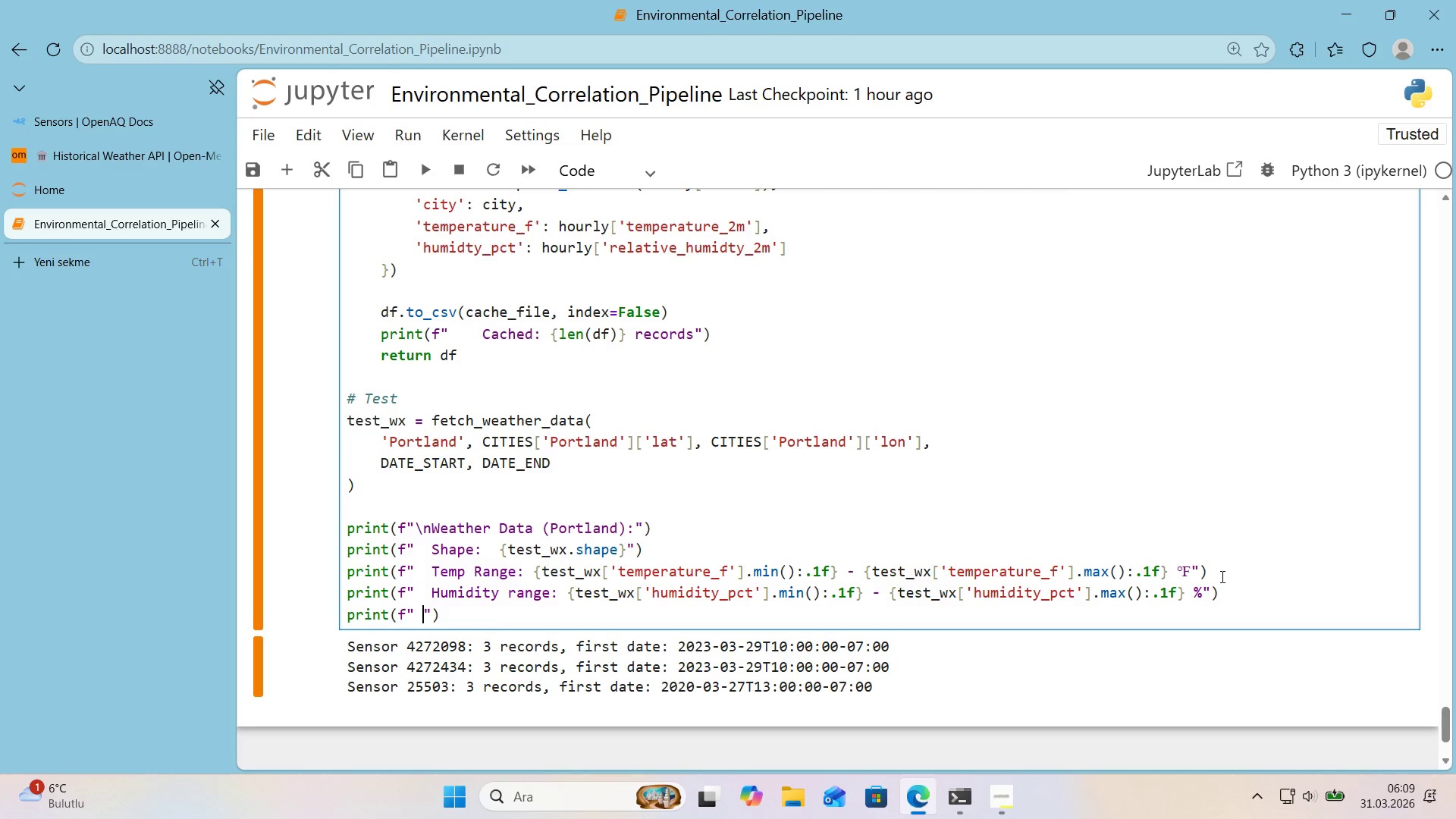 
type(  M'ss'ng> Temo)
key(Backspace)
type(p)
key(Backspace)
type(p))
 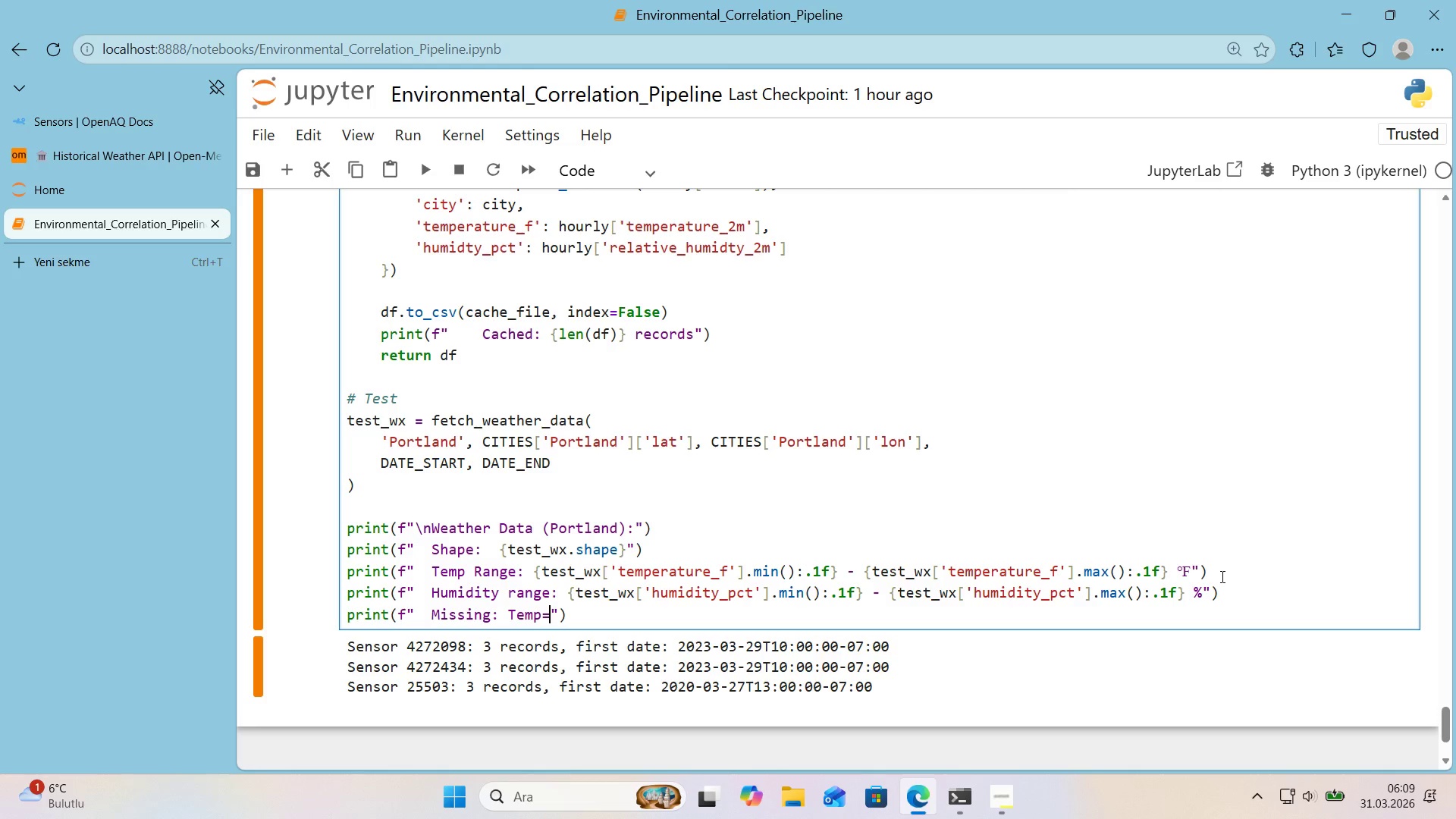 
key(Alt+Control+AltRight)
 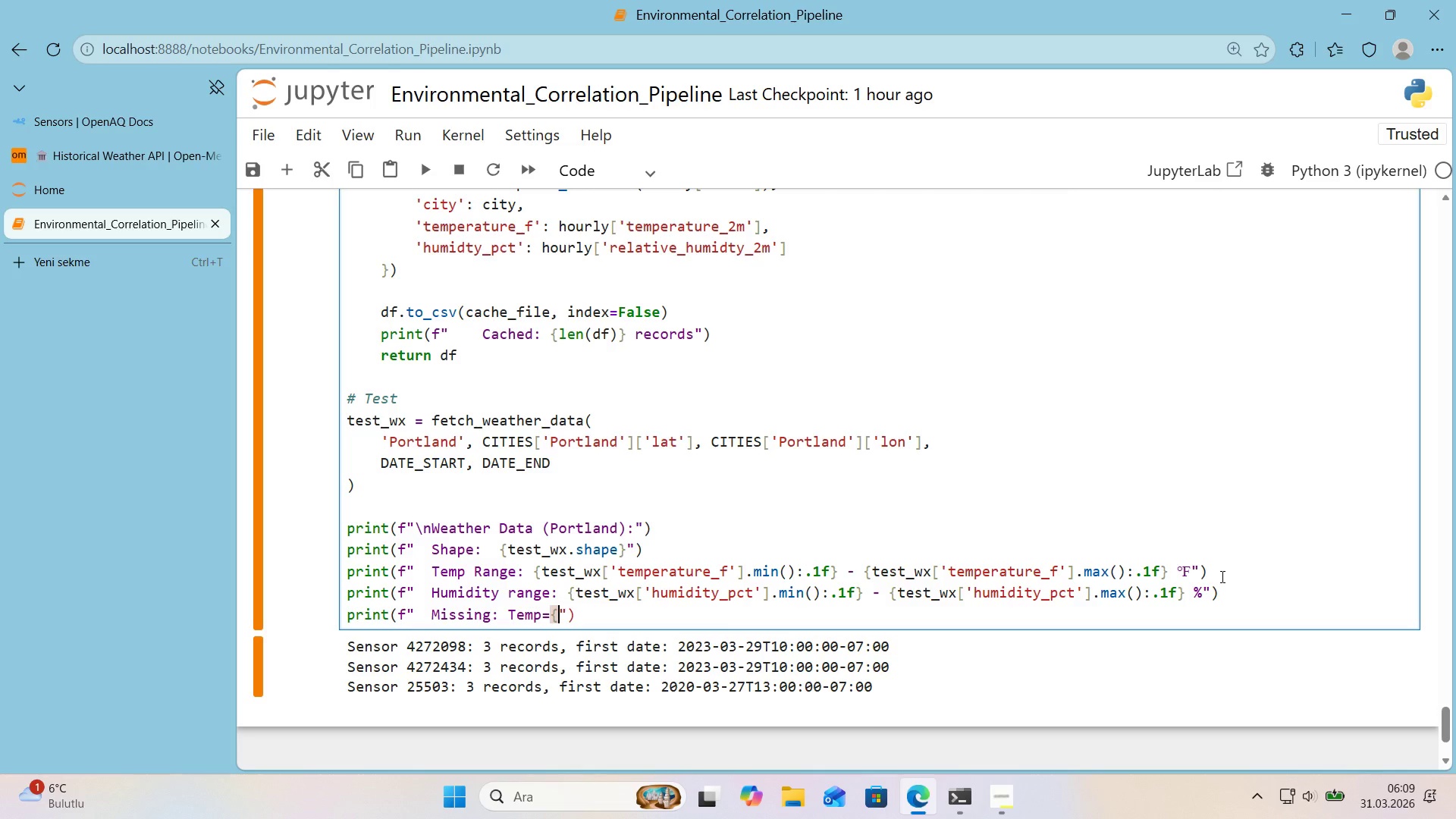 
key(Control+ControlLeft)
 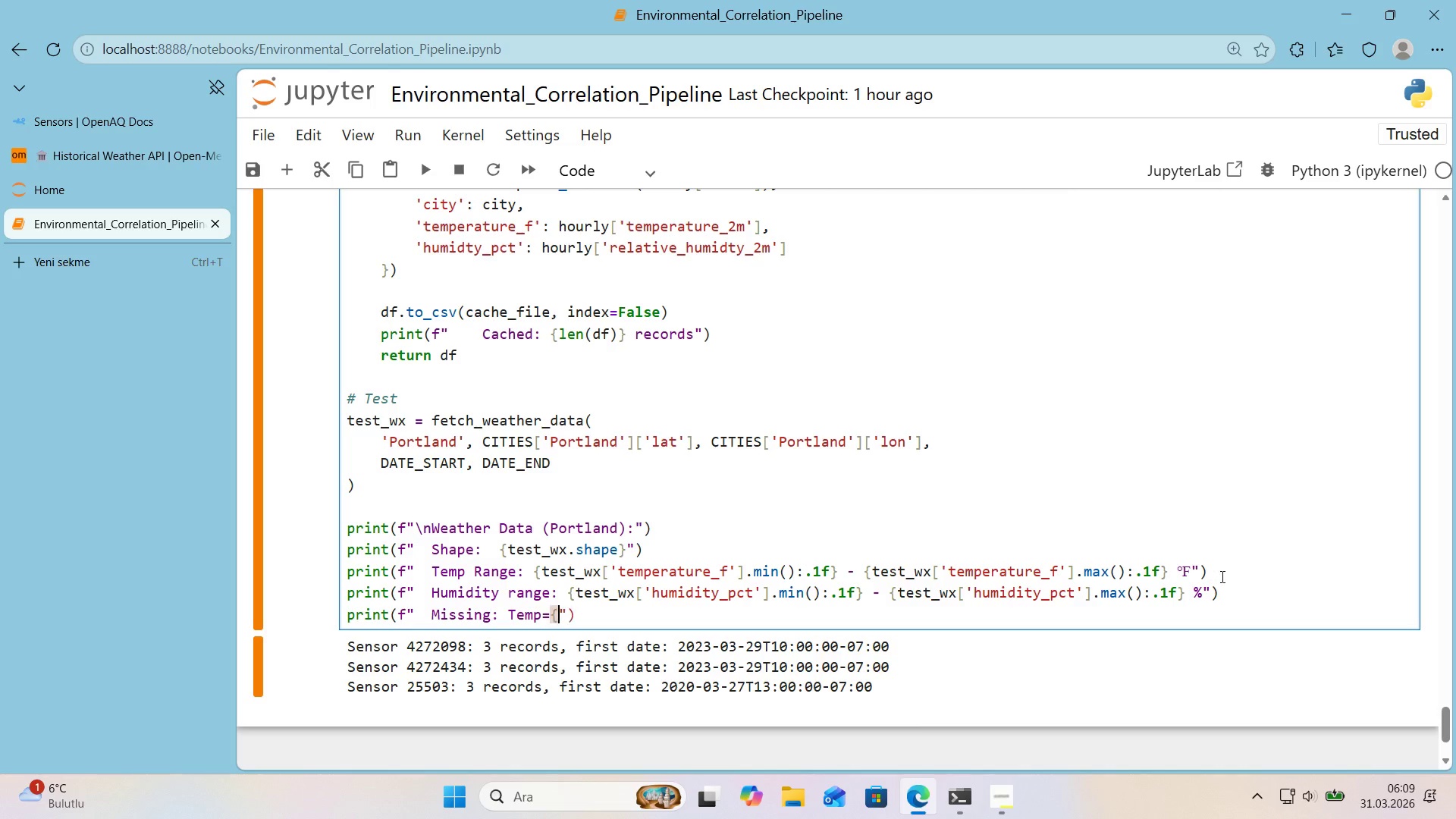 
key(Alt+Control+7)
 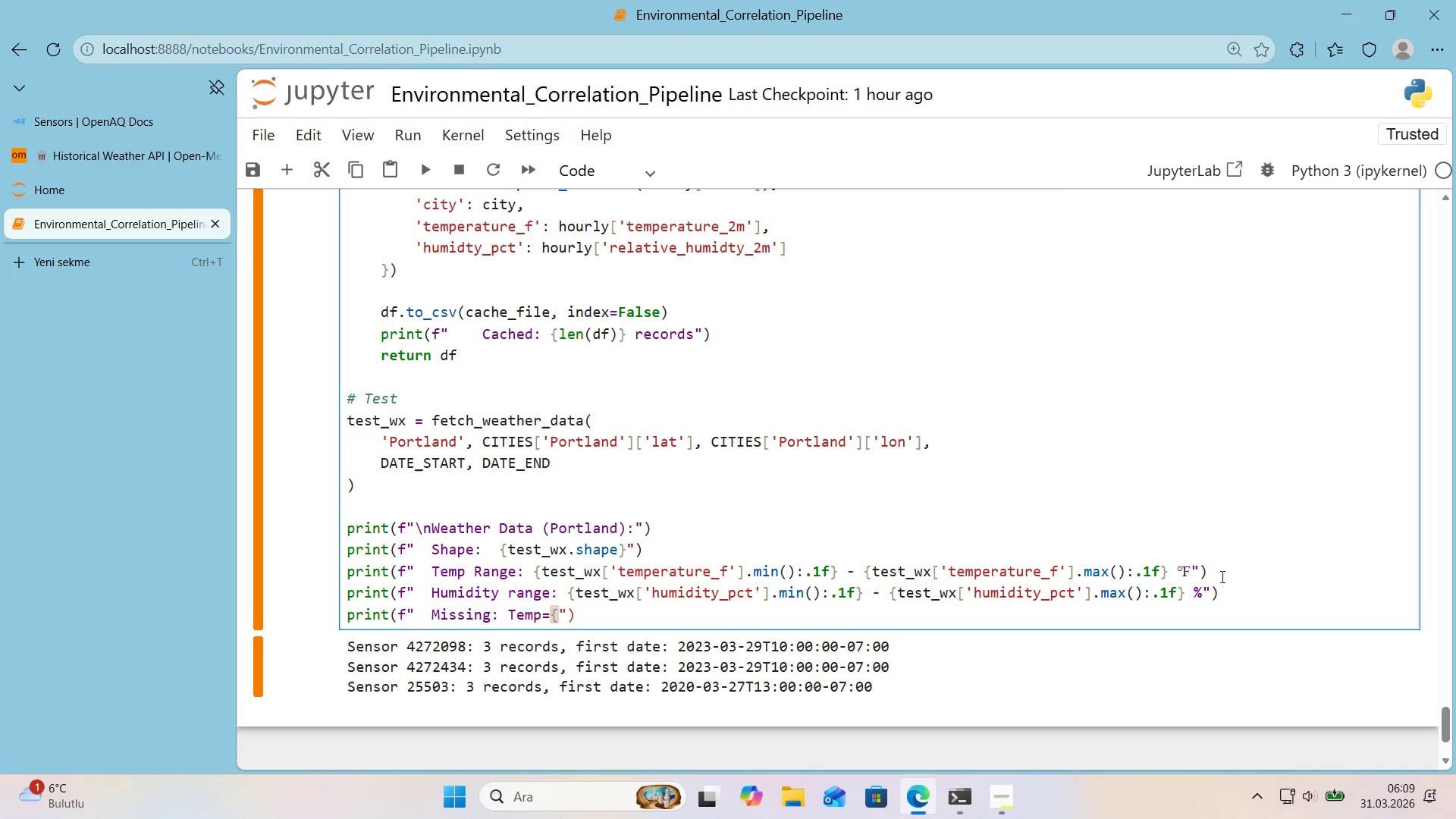 
key(Alt+Control+0)
 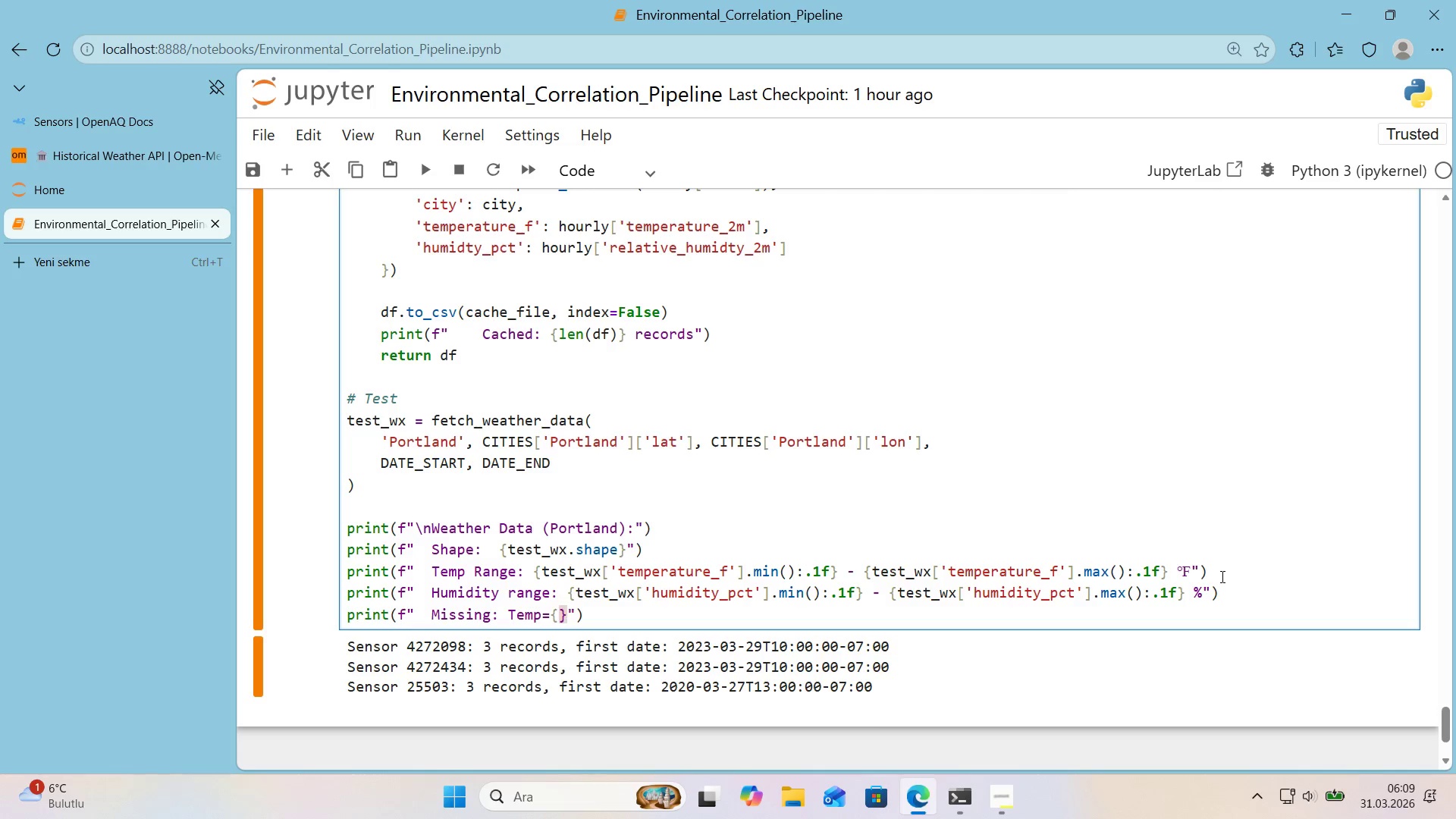 
key(ArrowLeft)
 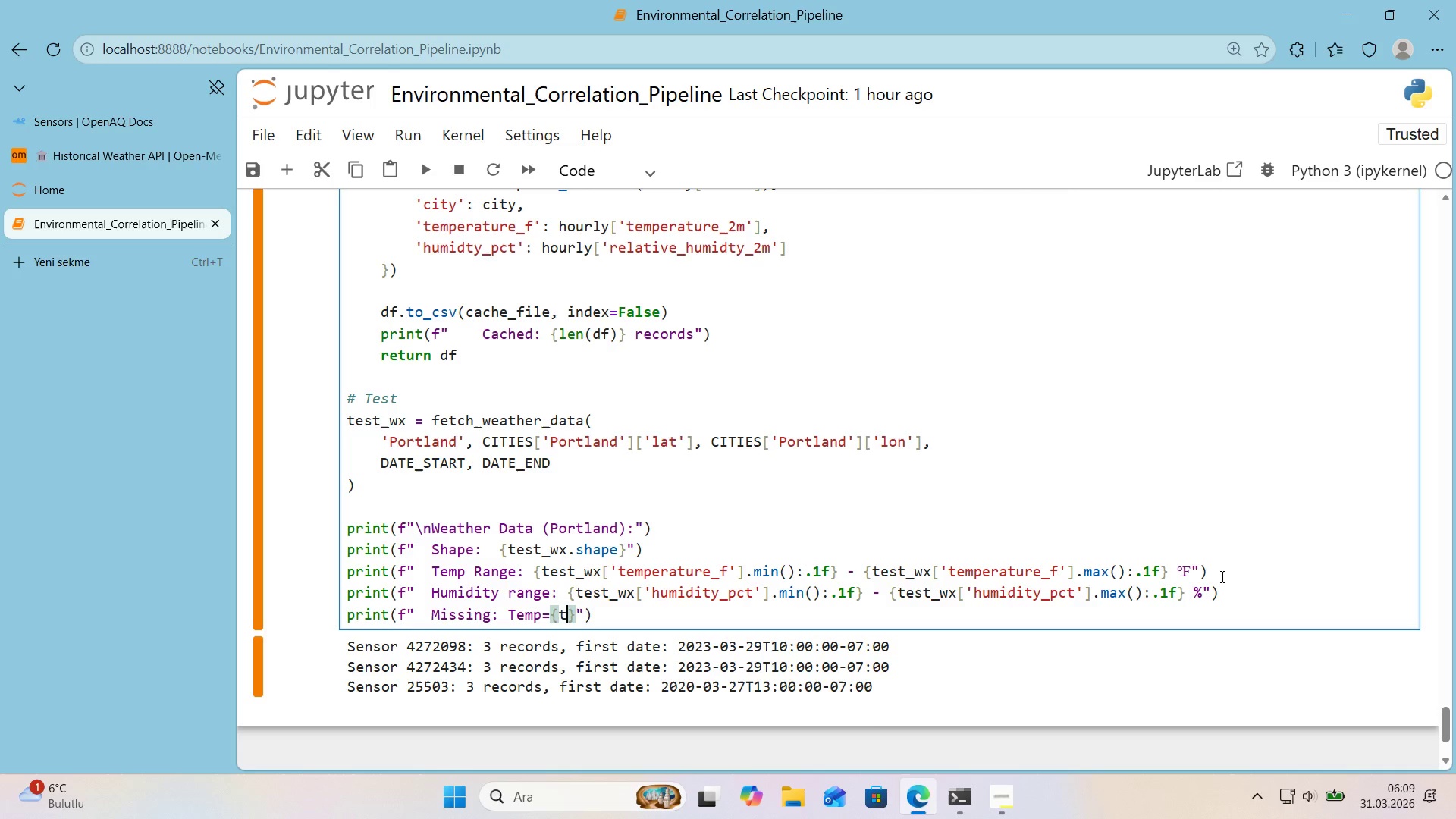 
type(test_wx)
 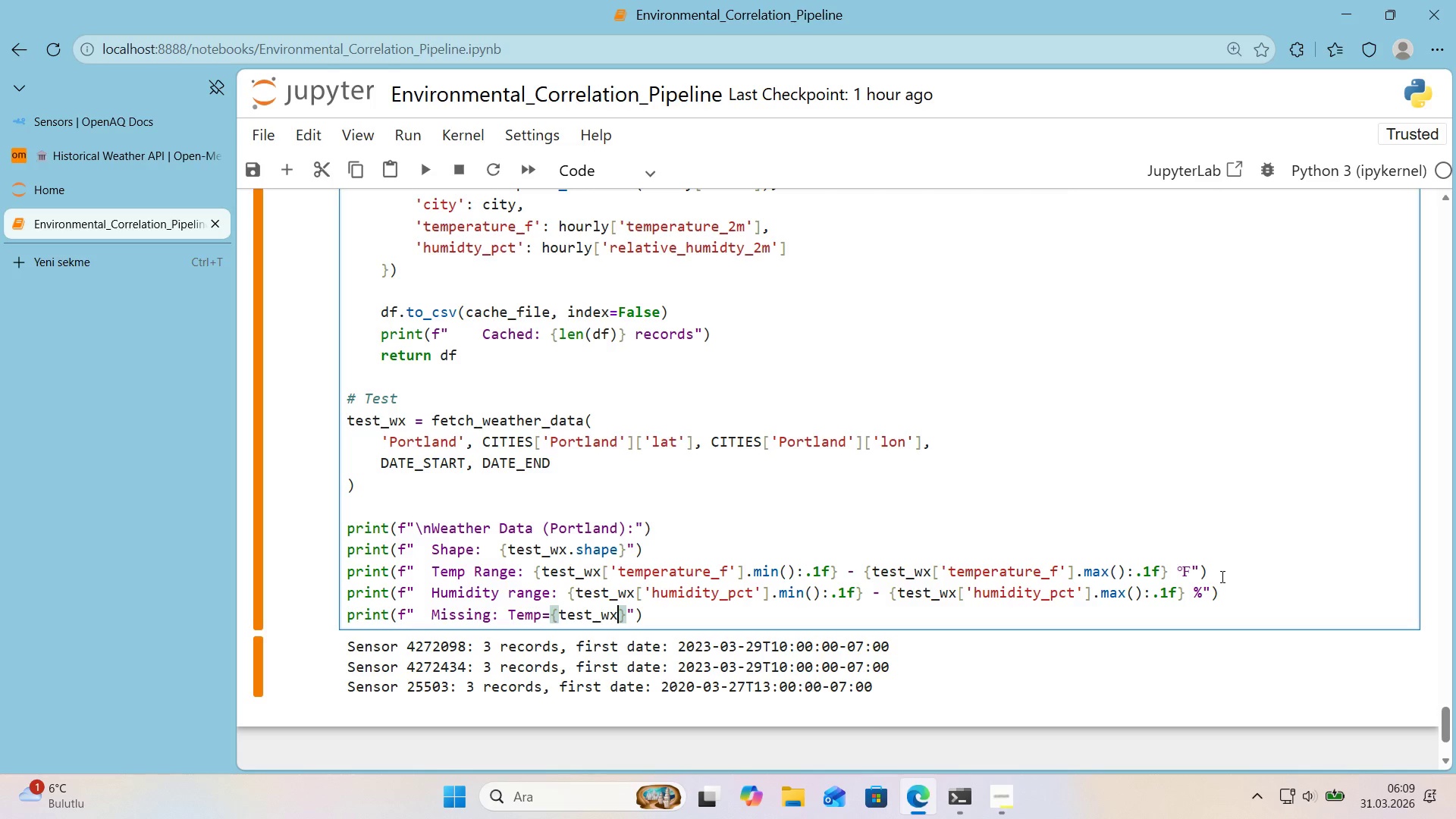 
key(Alt+Control+8)
 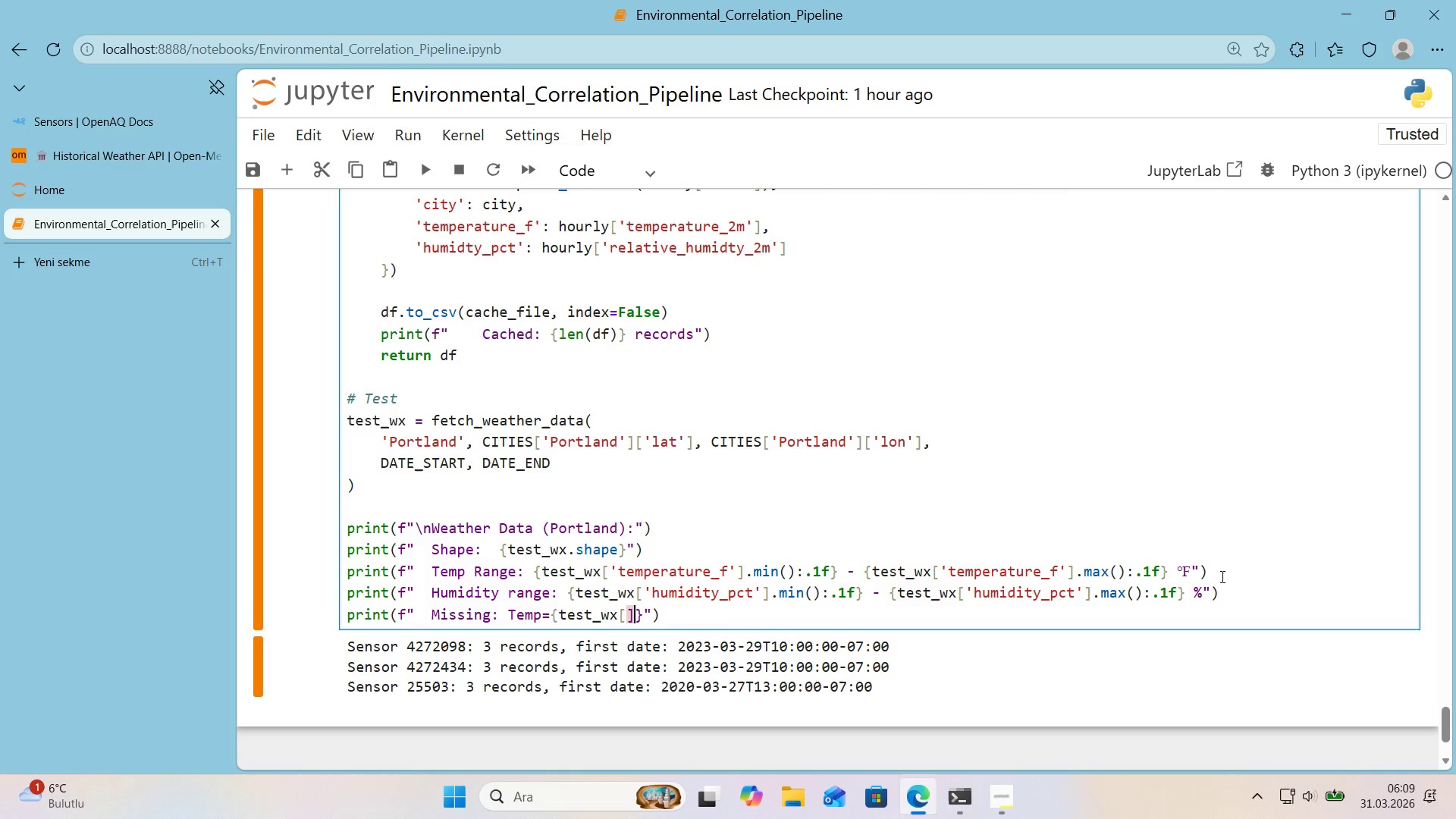 
key(Alt+Control+9)
 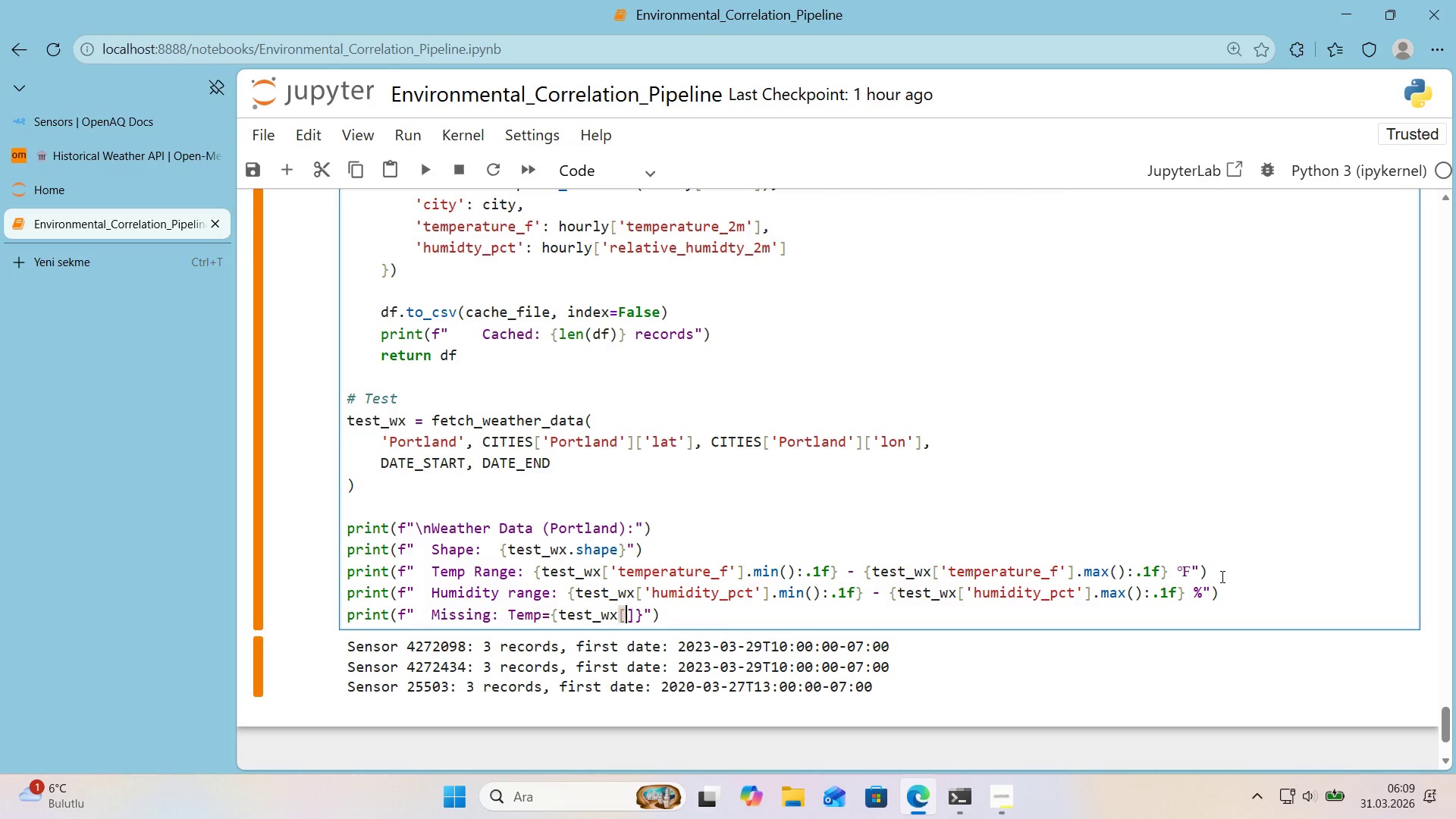 
key(ArrowLeft)
 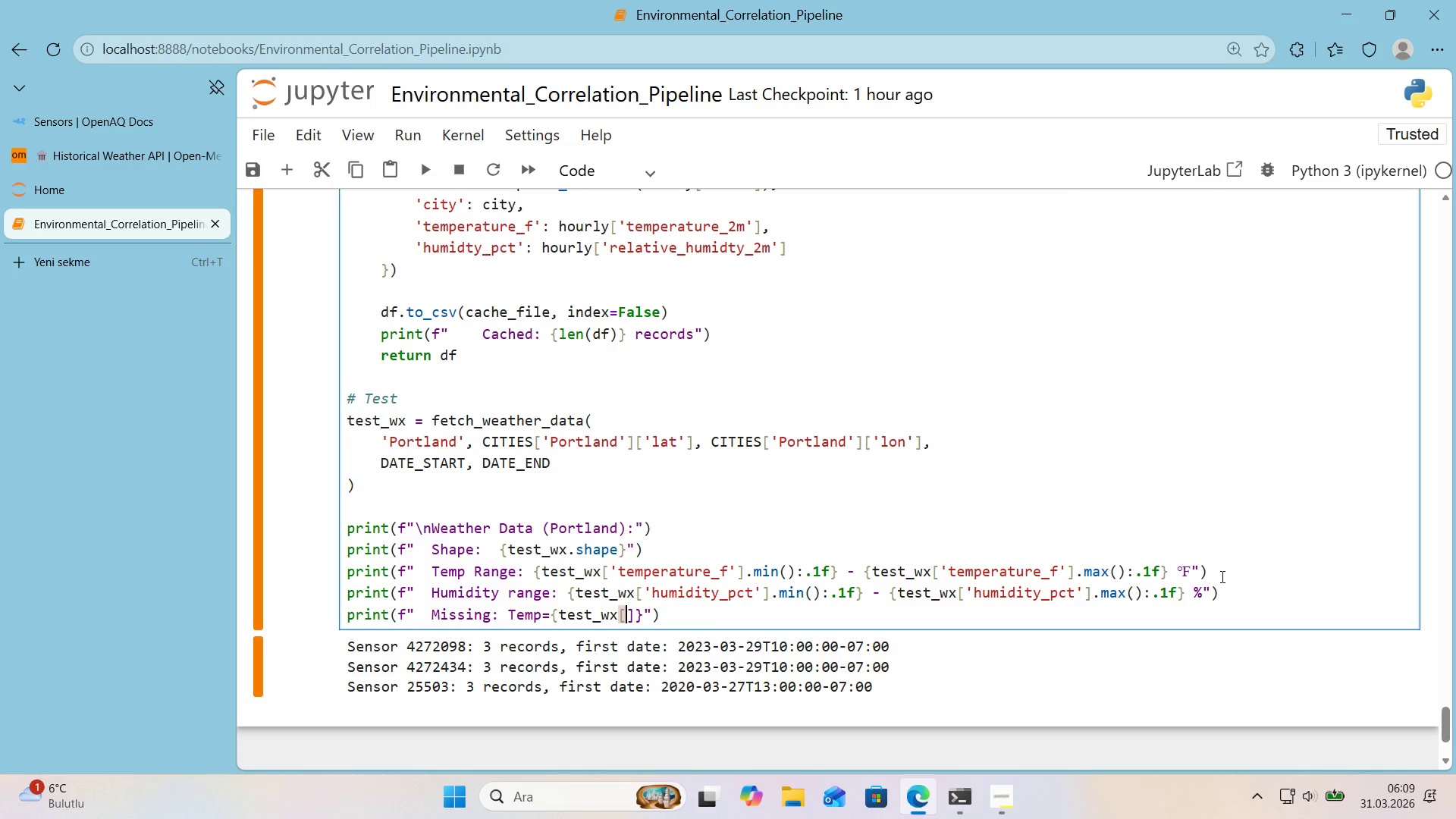 
type(@@)
 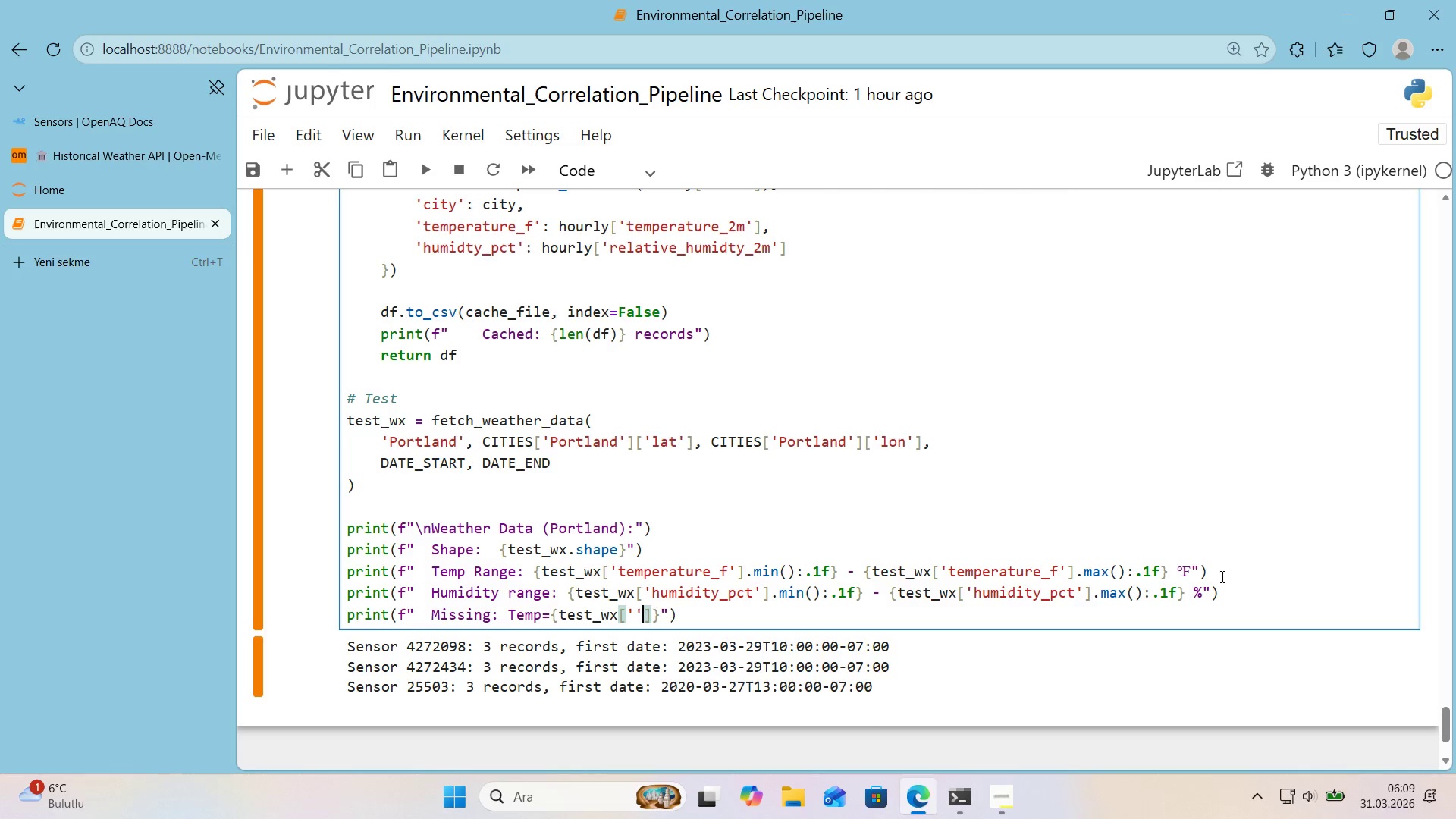 
key(ArrowLeft)
 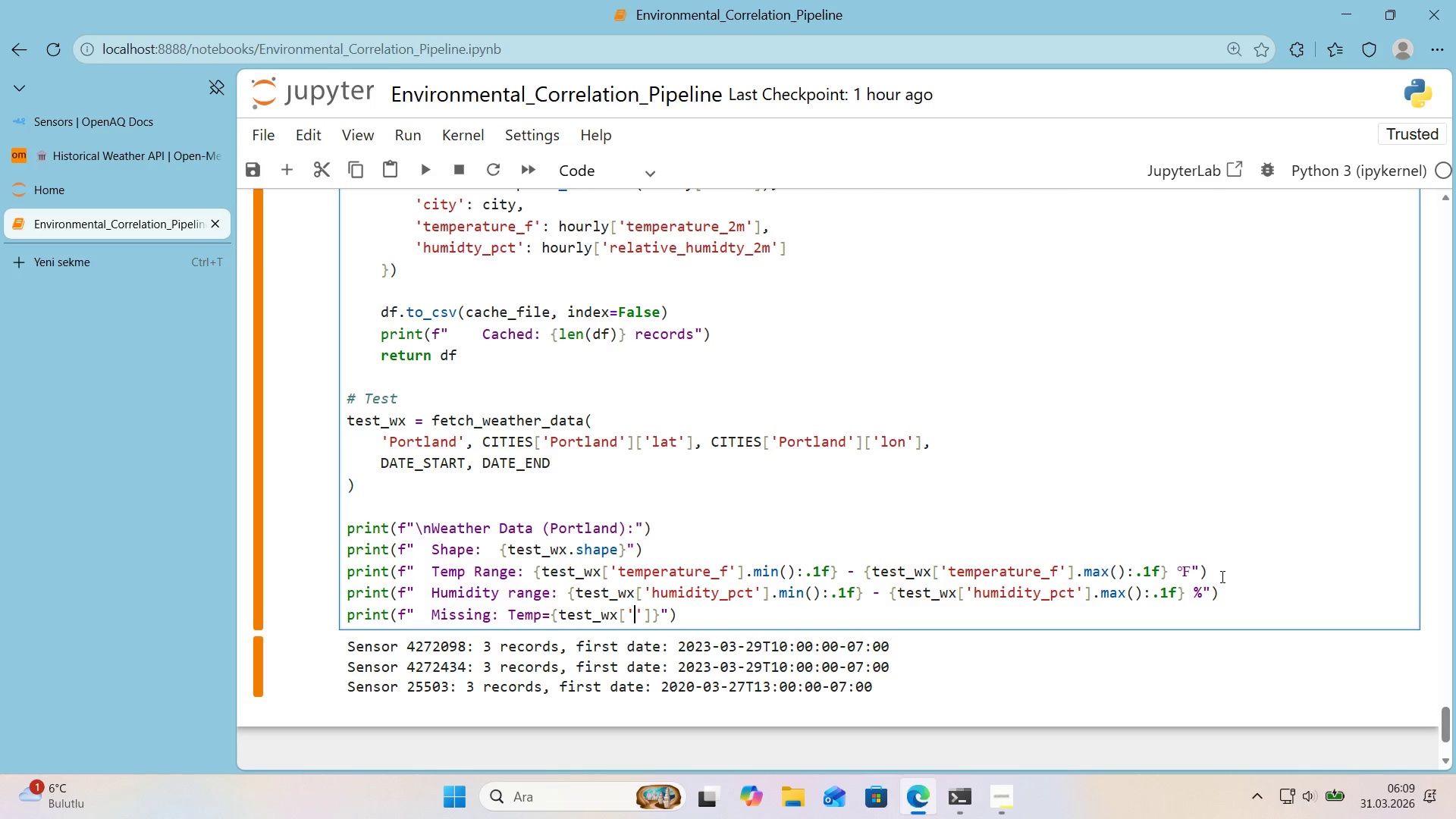 
type(temperature_f)
 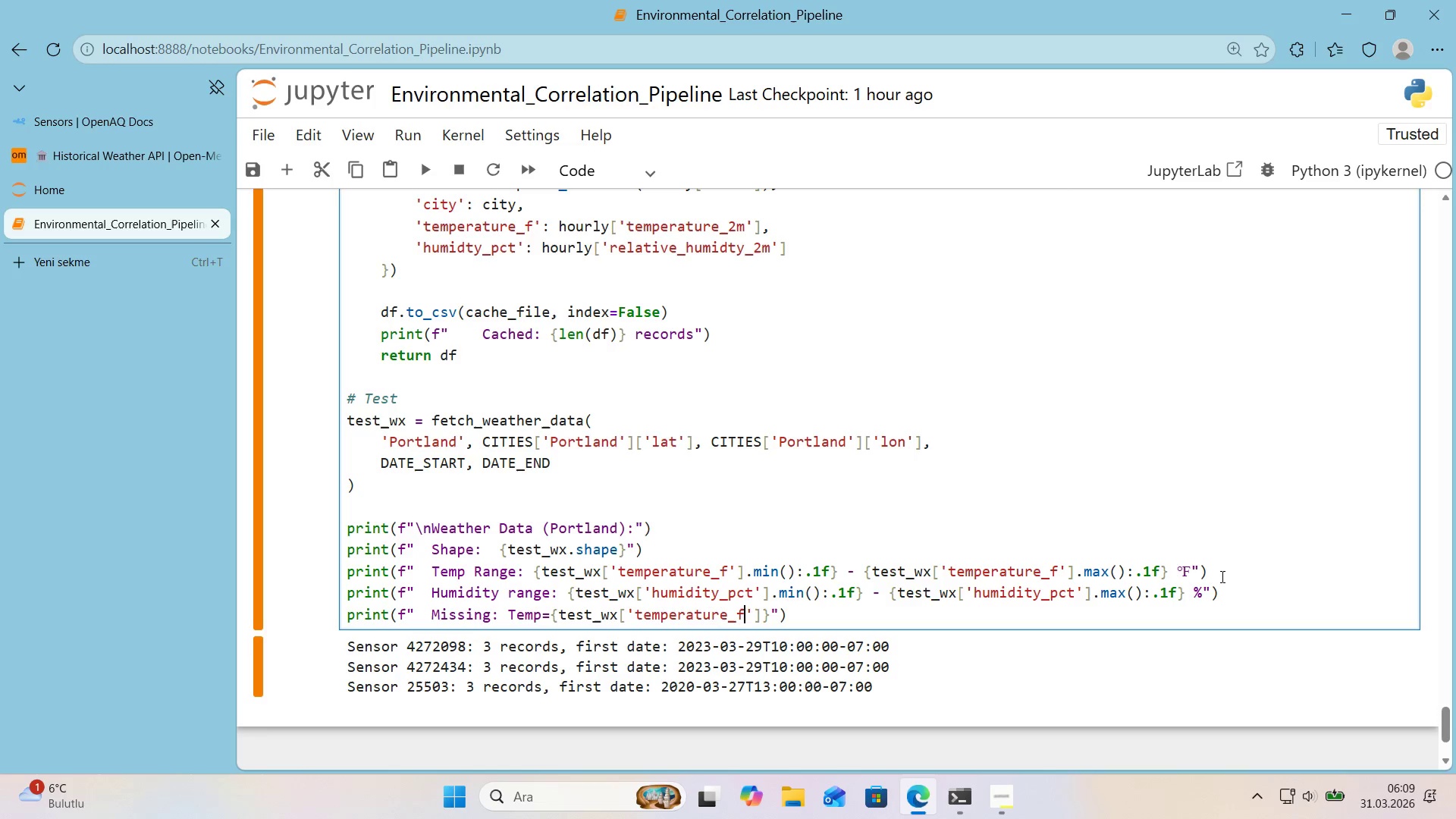 
key(ArrowRight)
 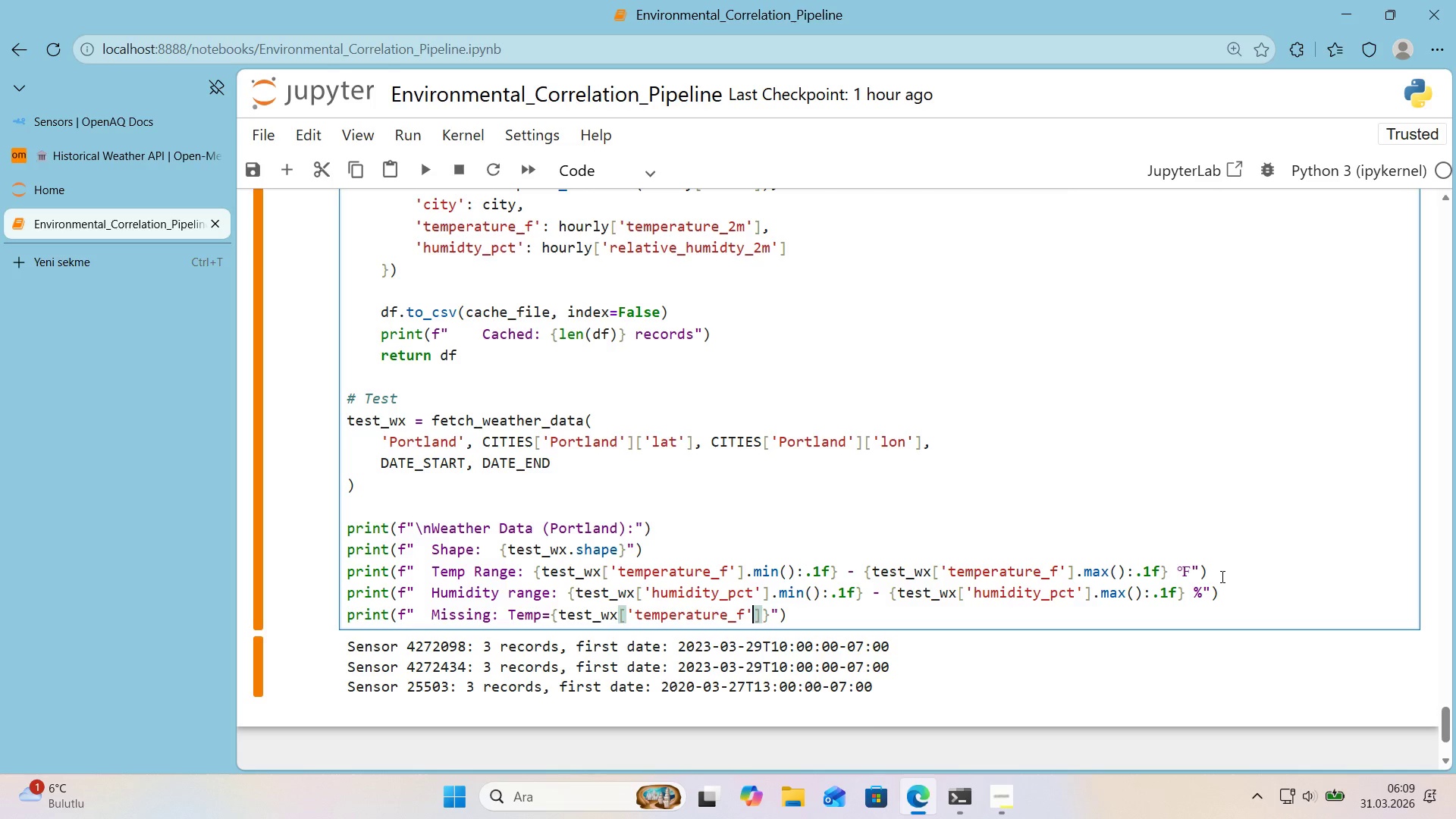 
key(ArrowRight)
 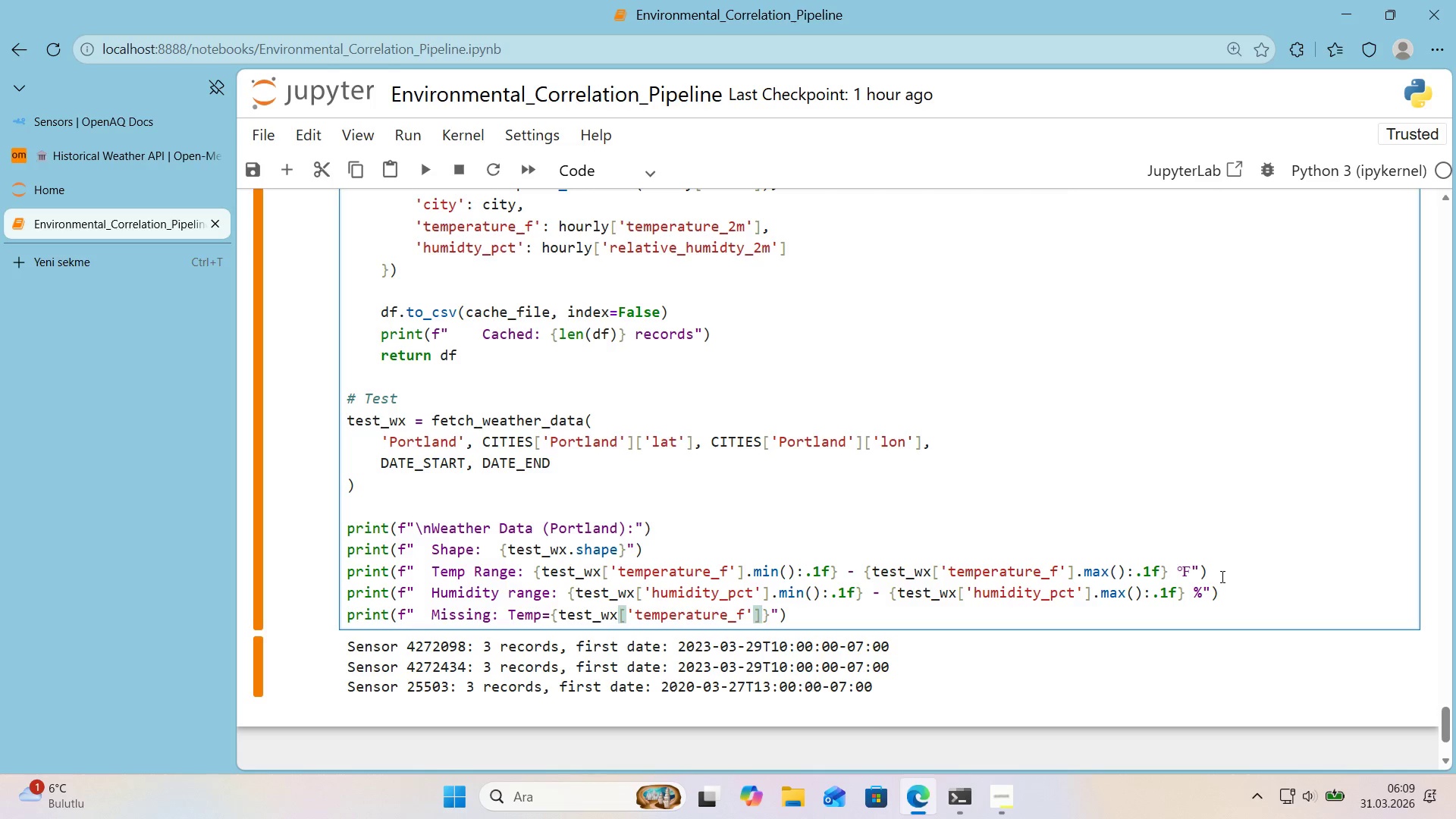 
type(.'sna.sum*()
 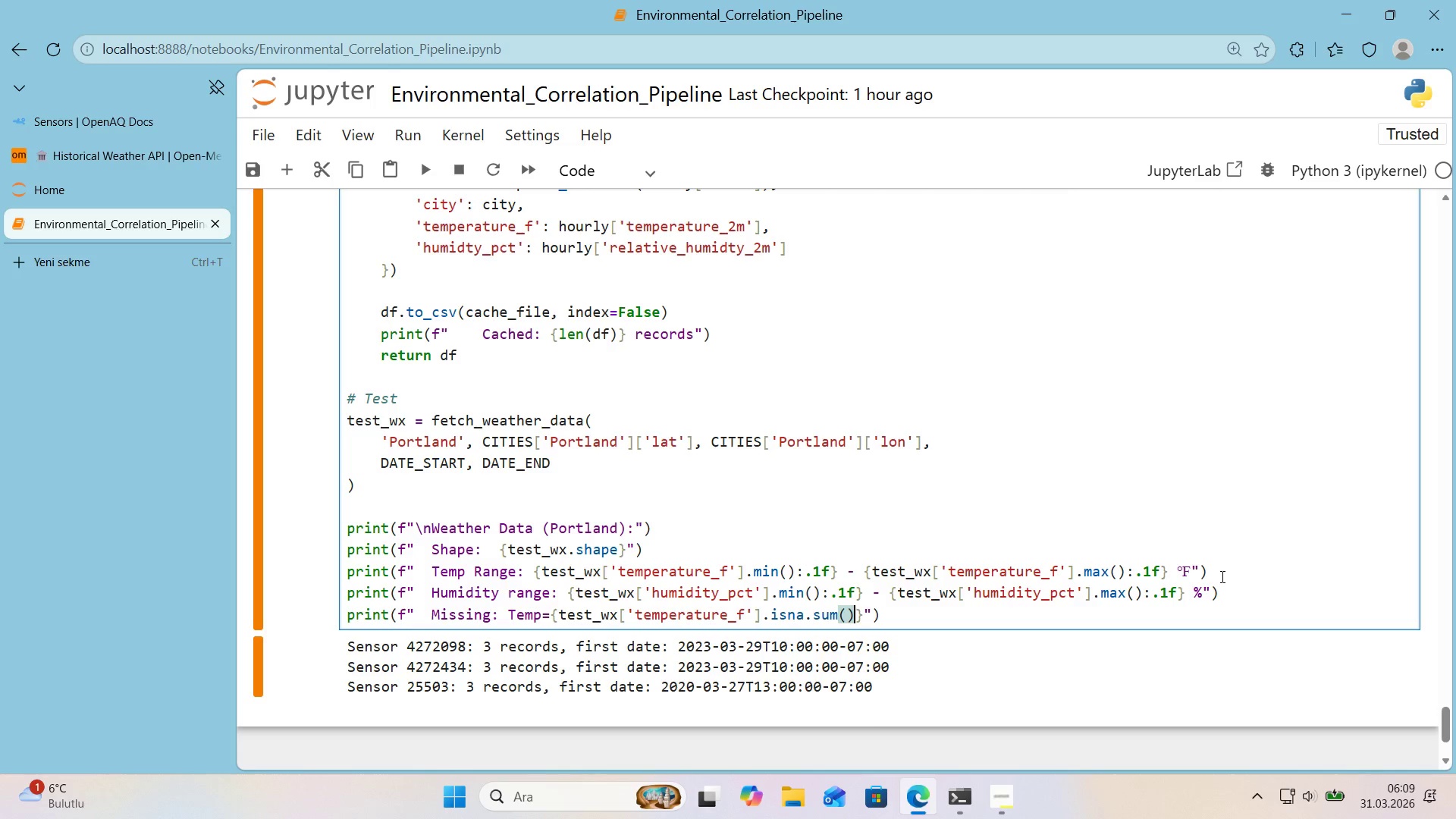 
key(ArrowLeft)
 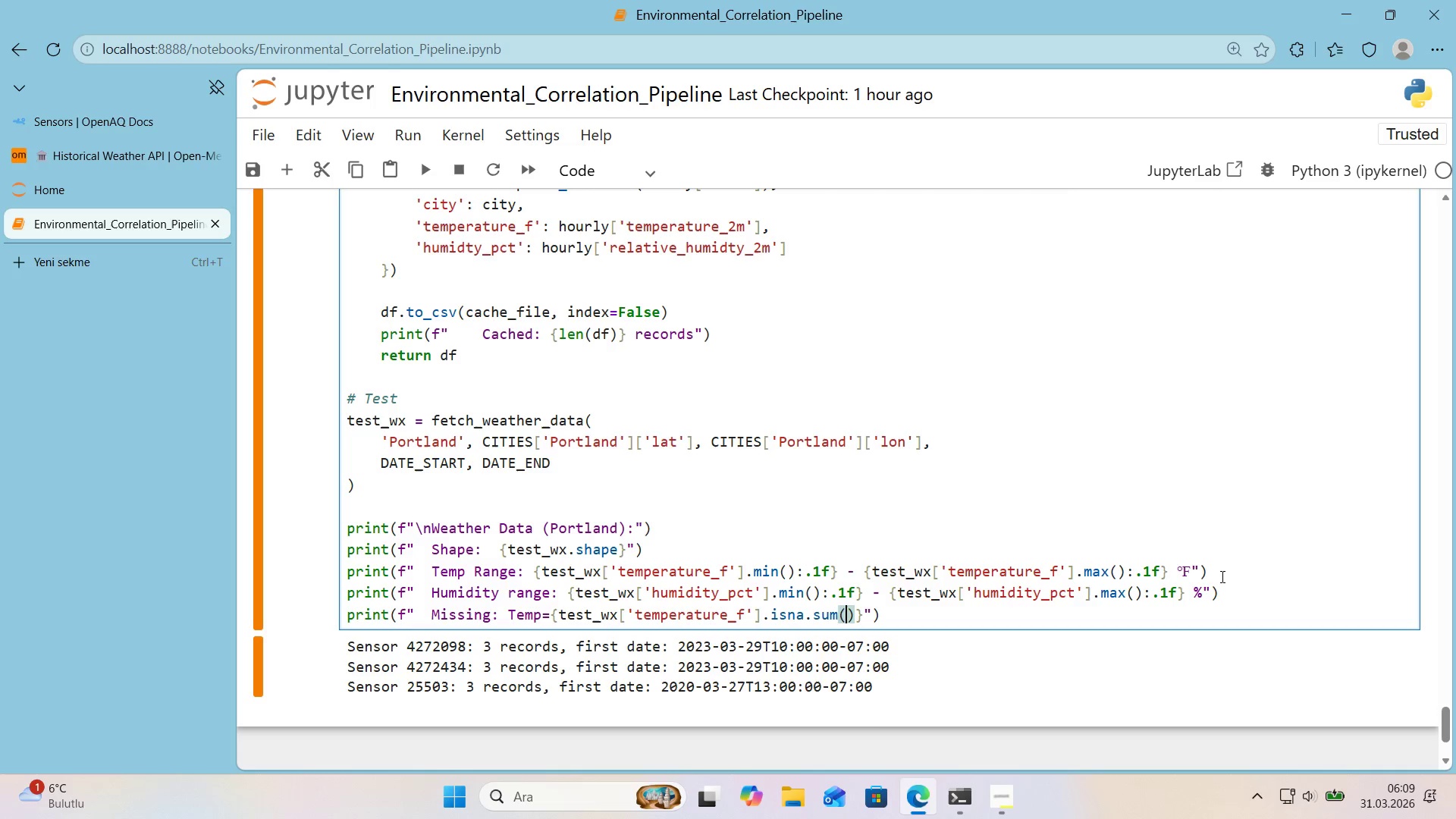 
key(ArrowLeft)
 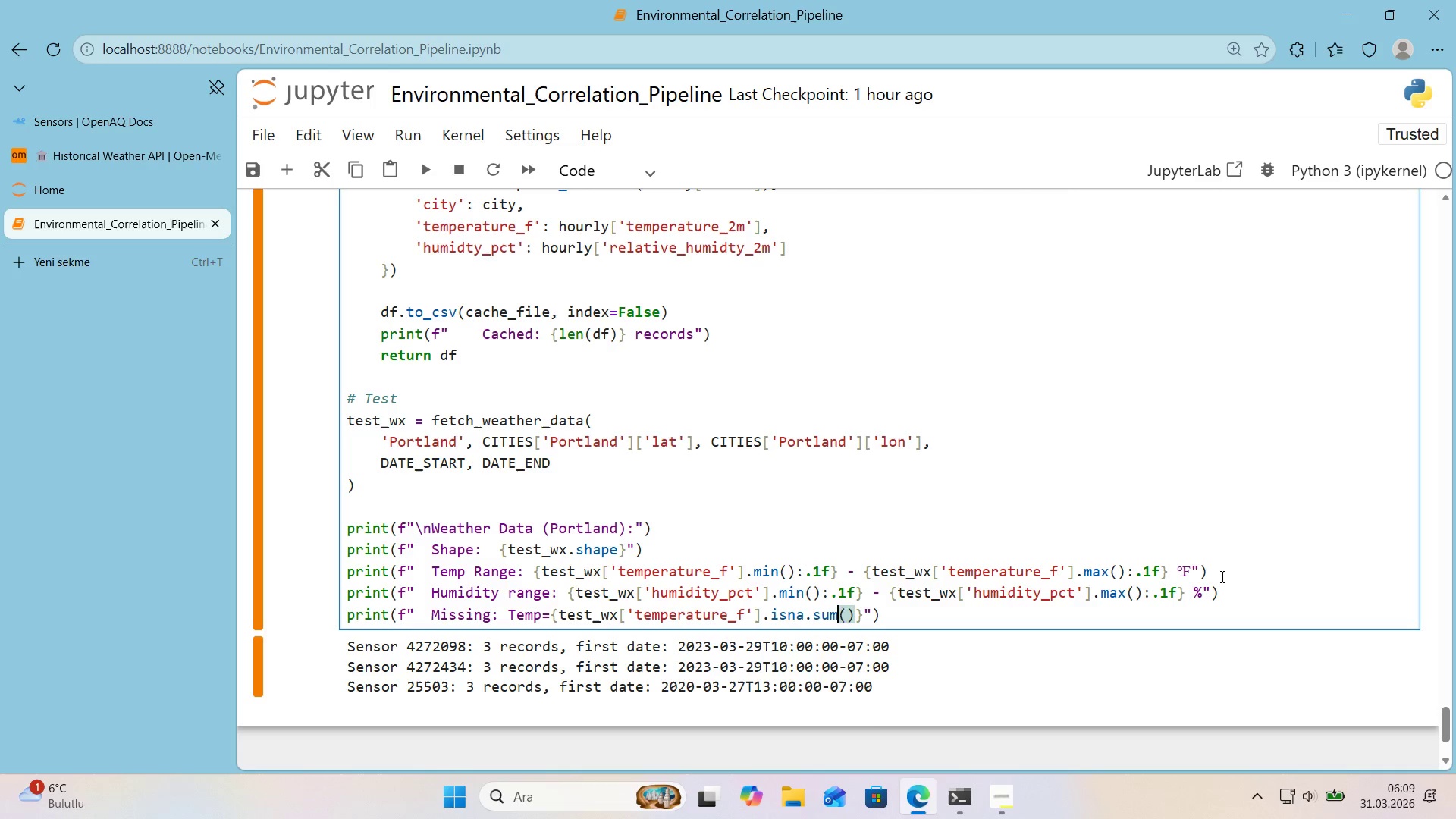 
key(ArrowLeft)
 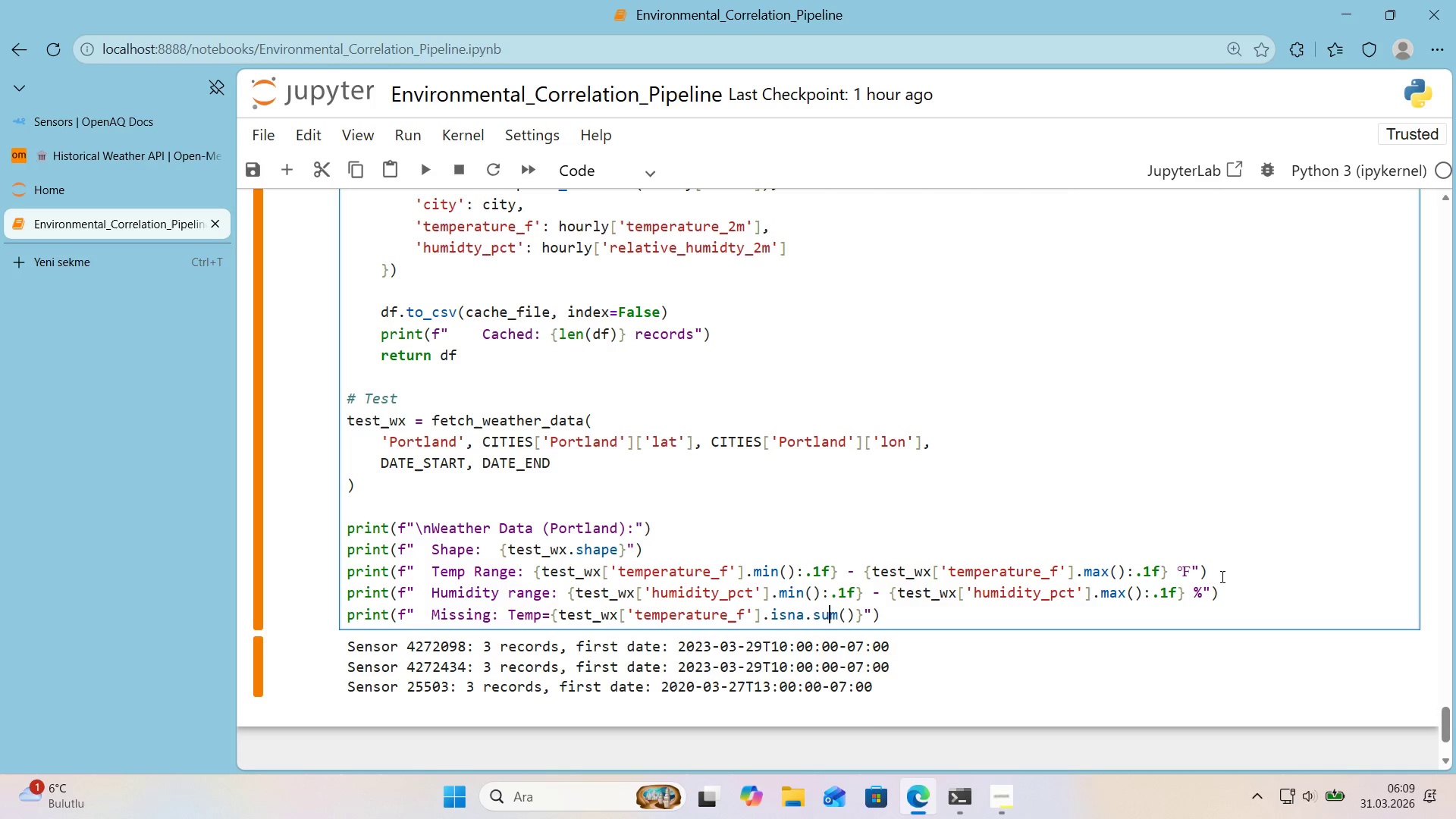 
key(ArrowLeft)
 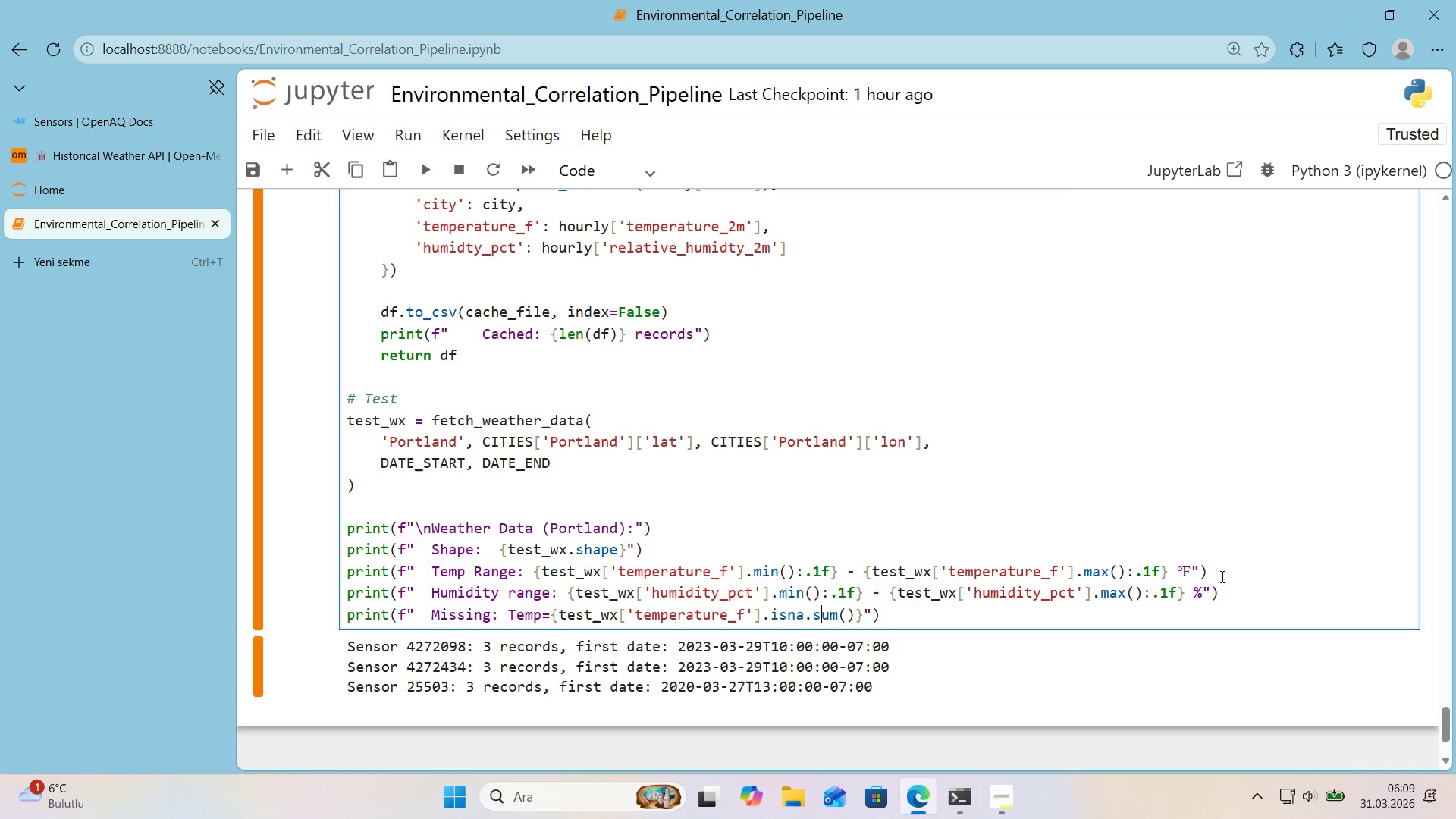 
key(ArrowLeft)
 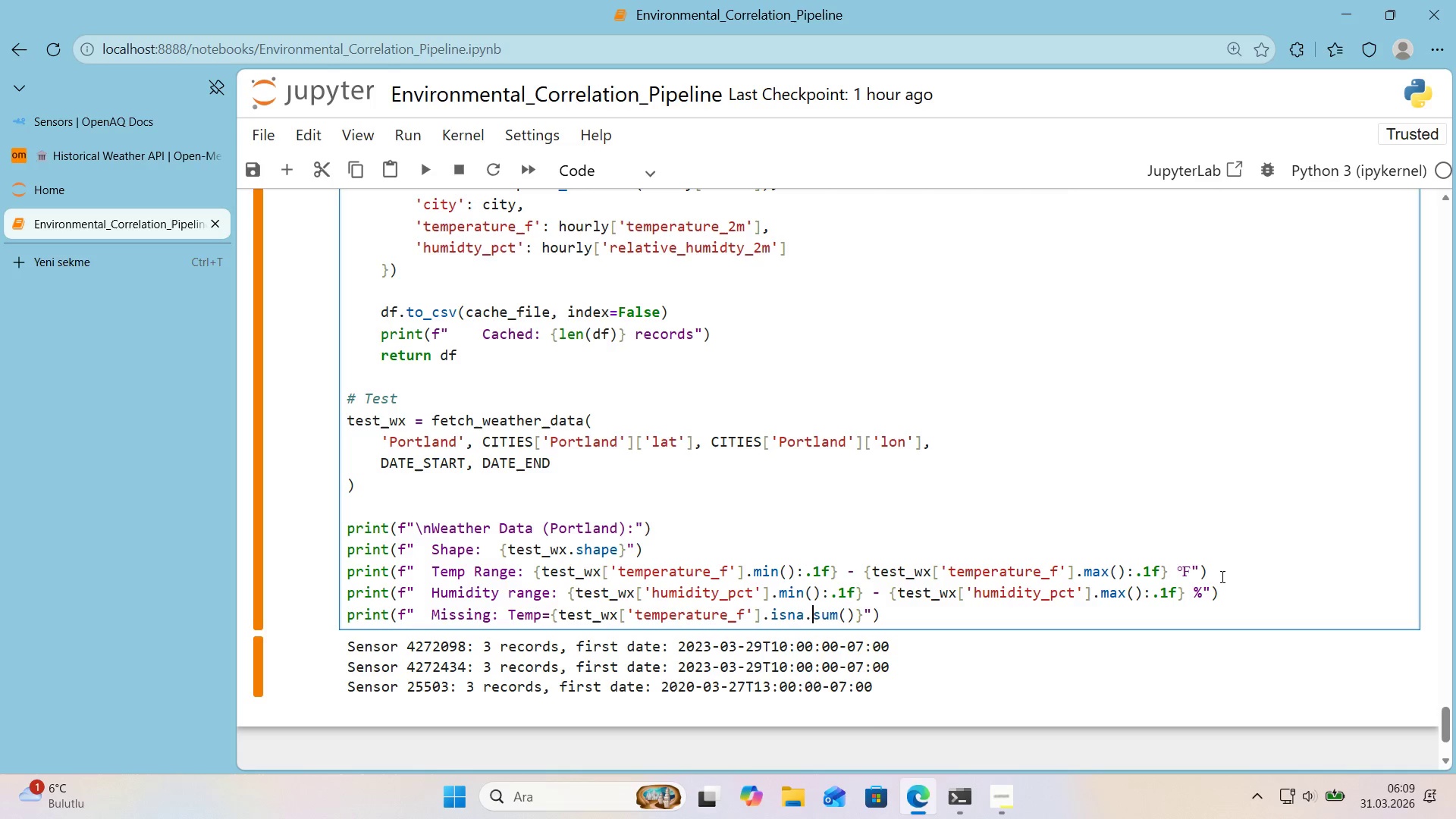 
key(ArrowLeft)
 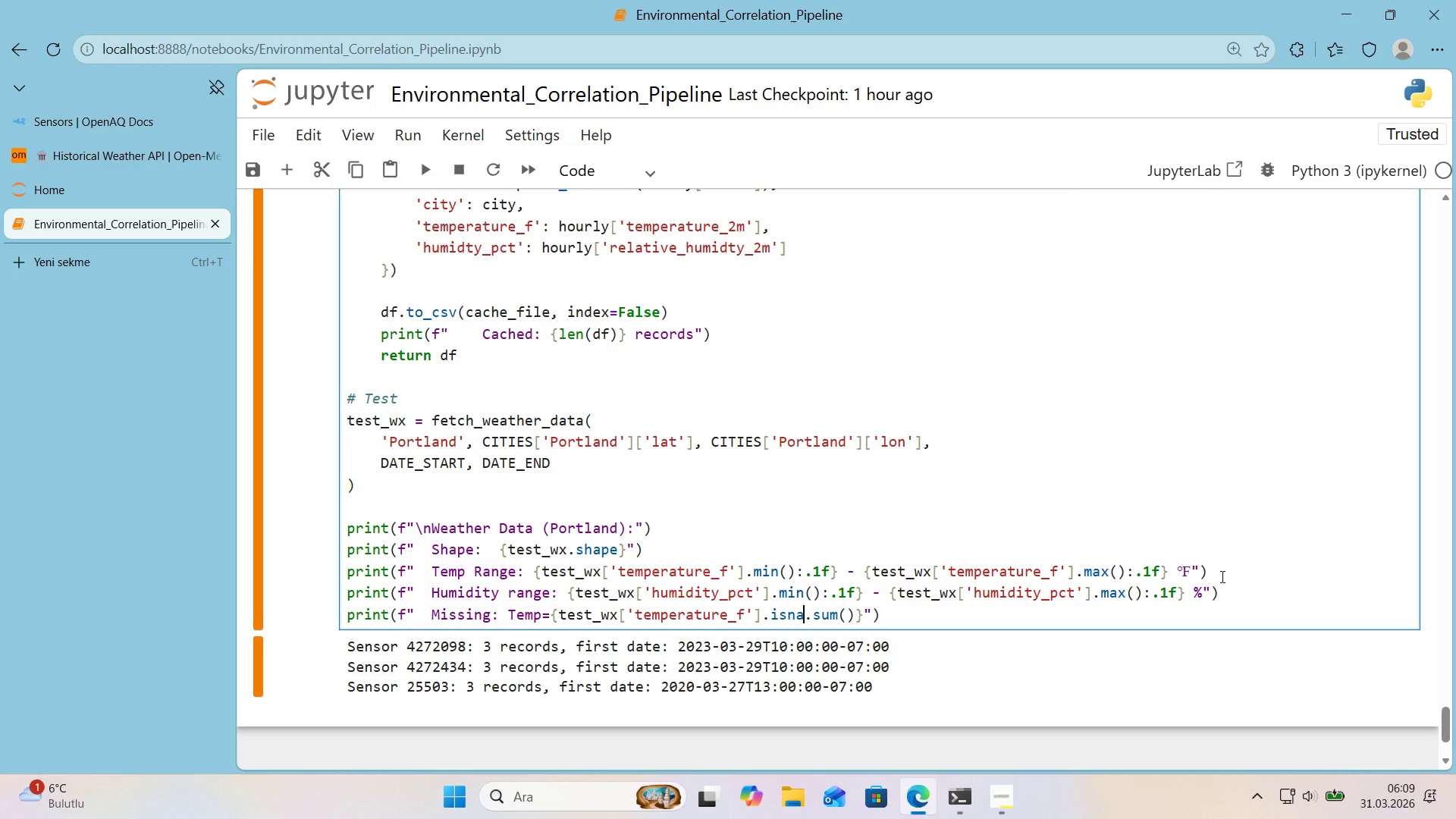 
type(*()
 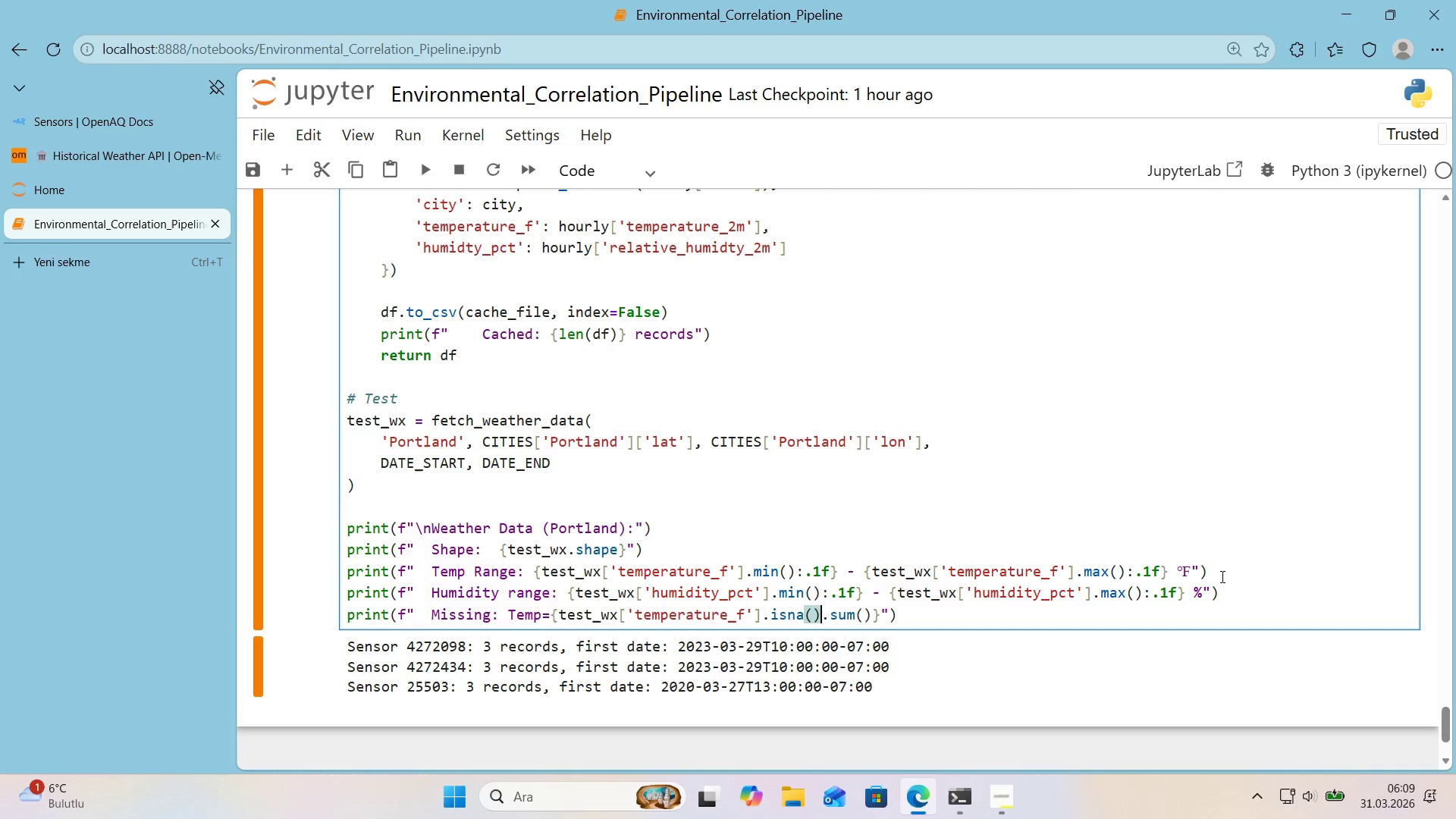 
key(ArrowRight)
 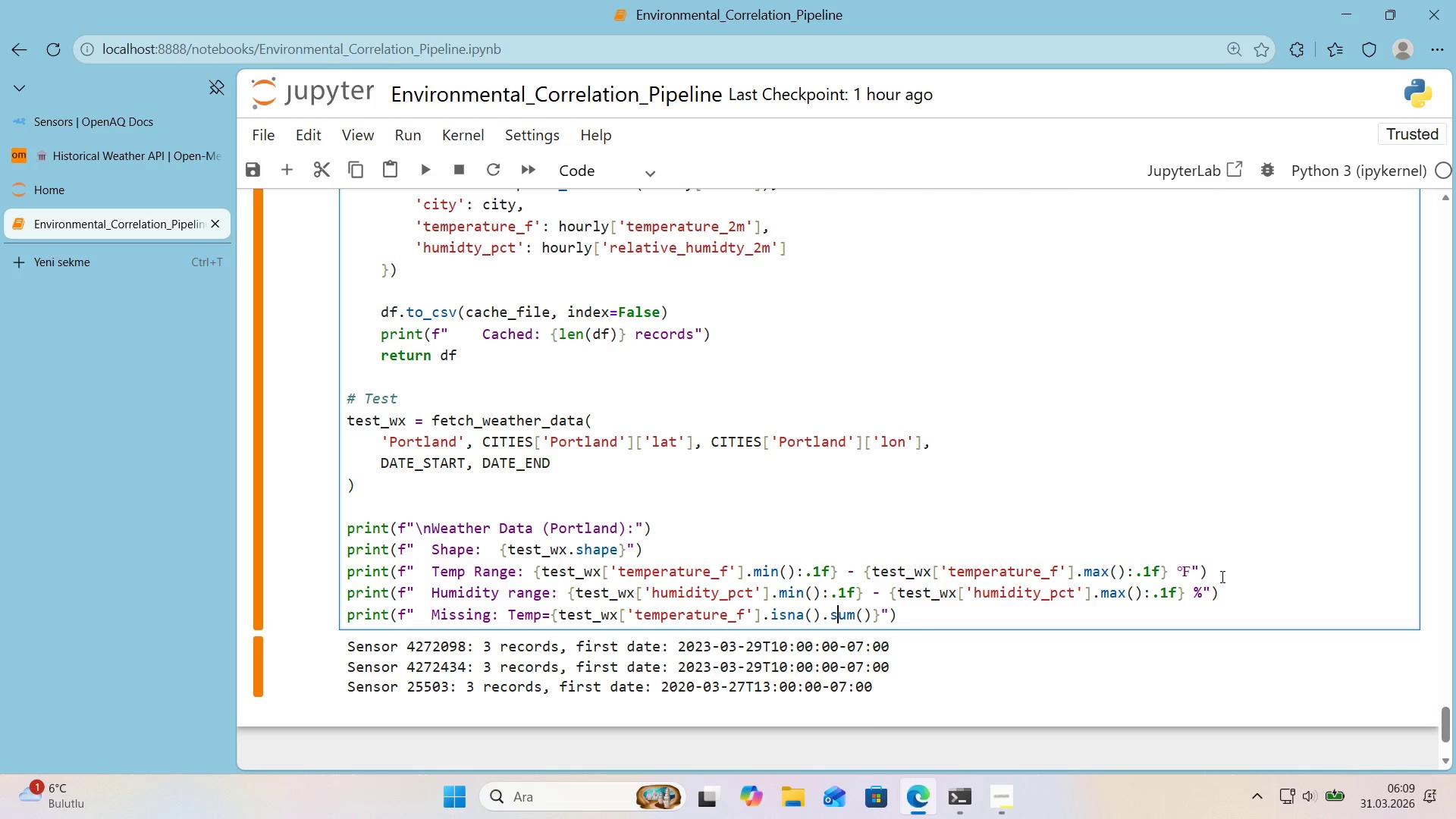 
key(ArrowRight)
 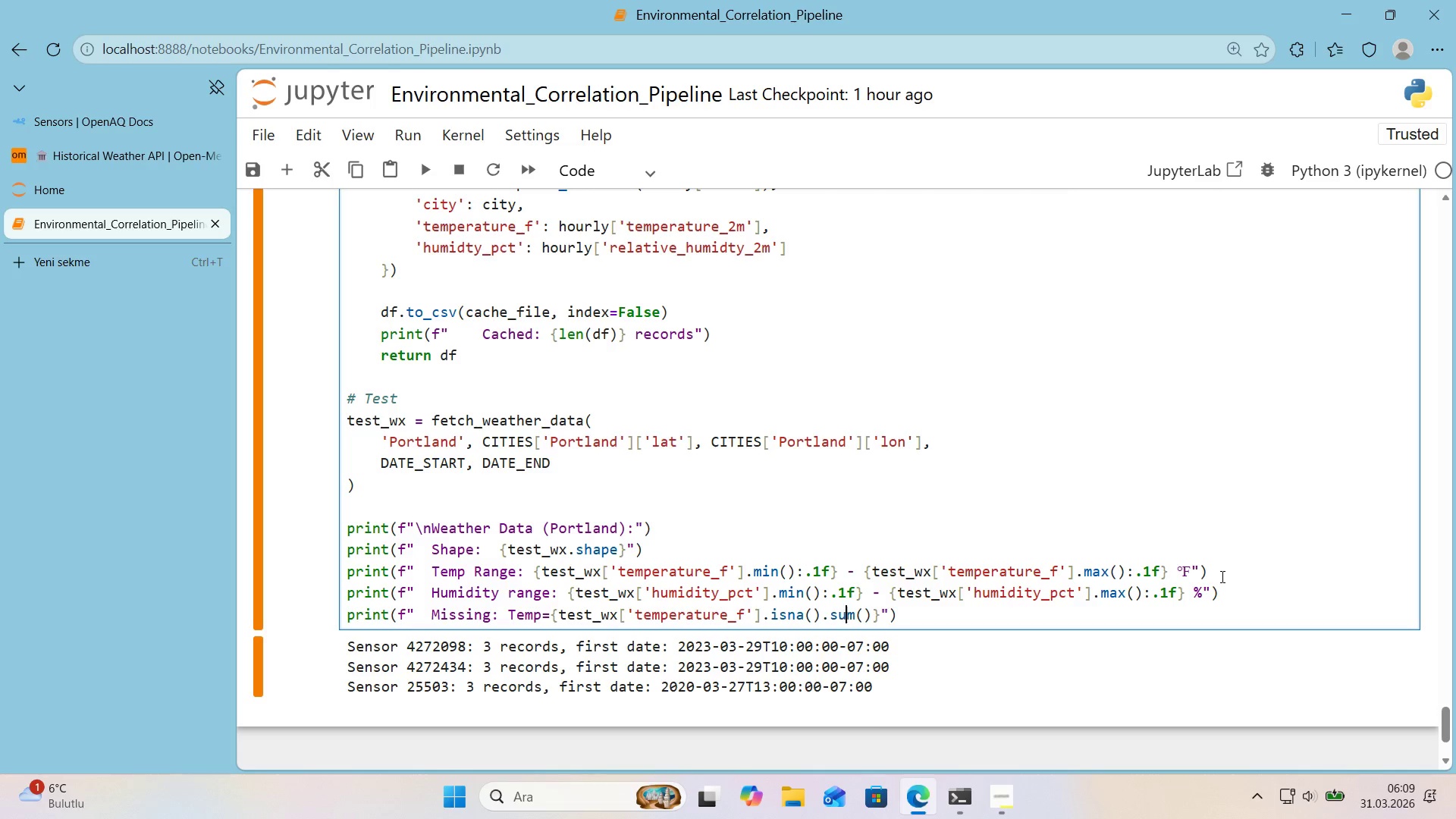 
key(ArrowRight)
 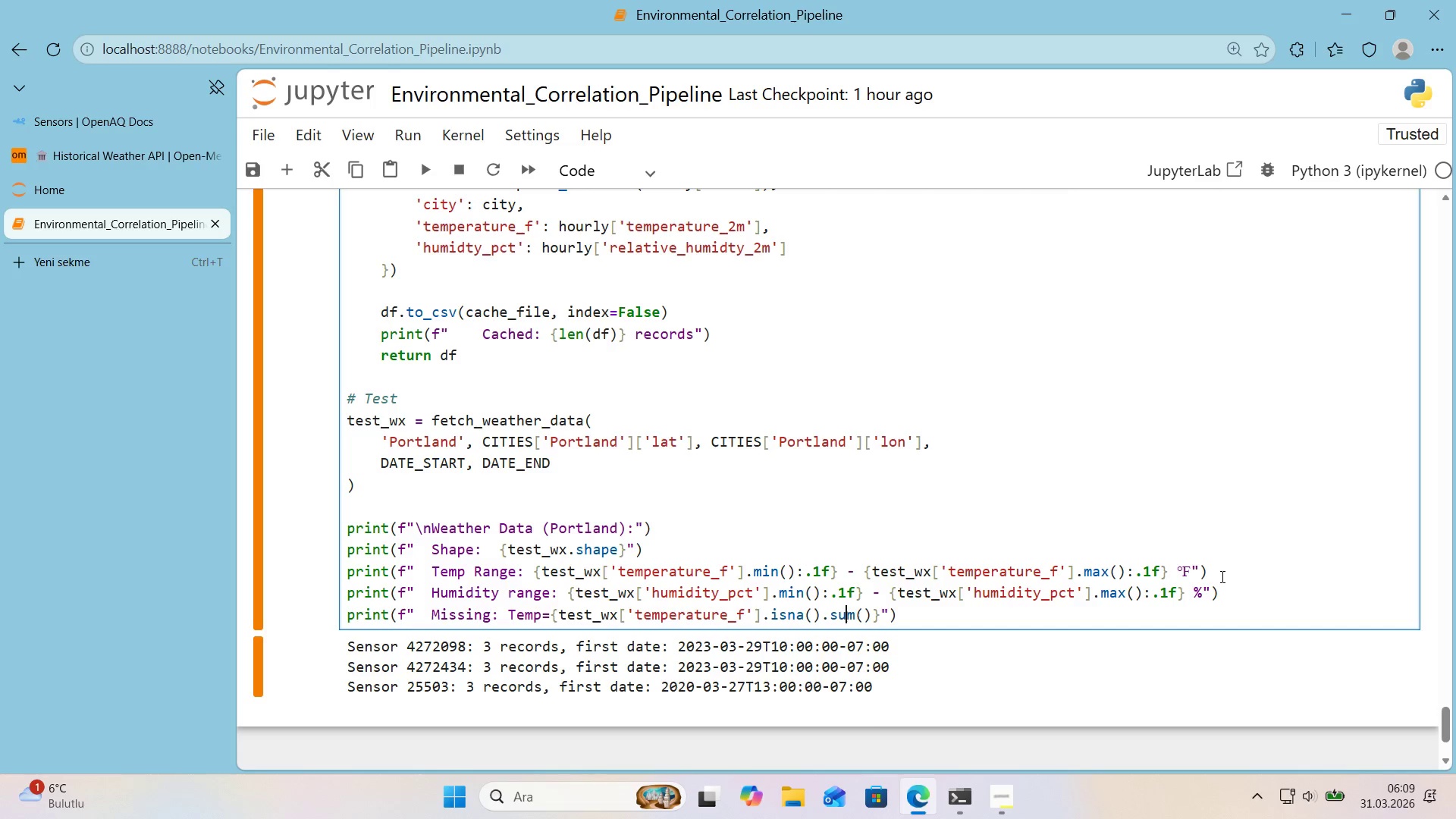 
key(ArrowRight)
 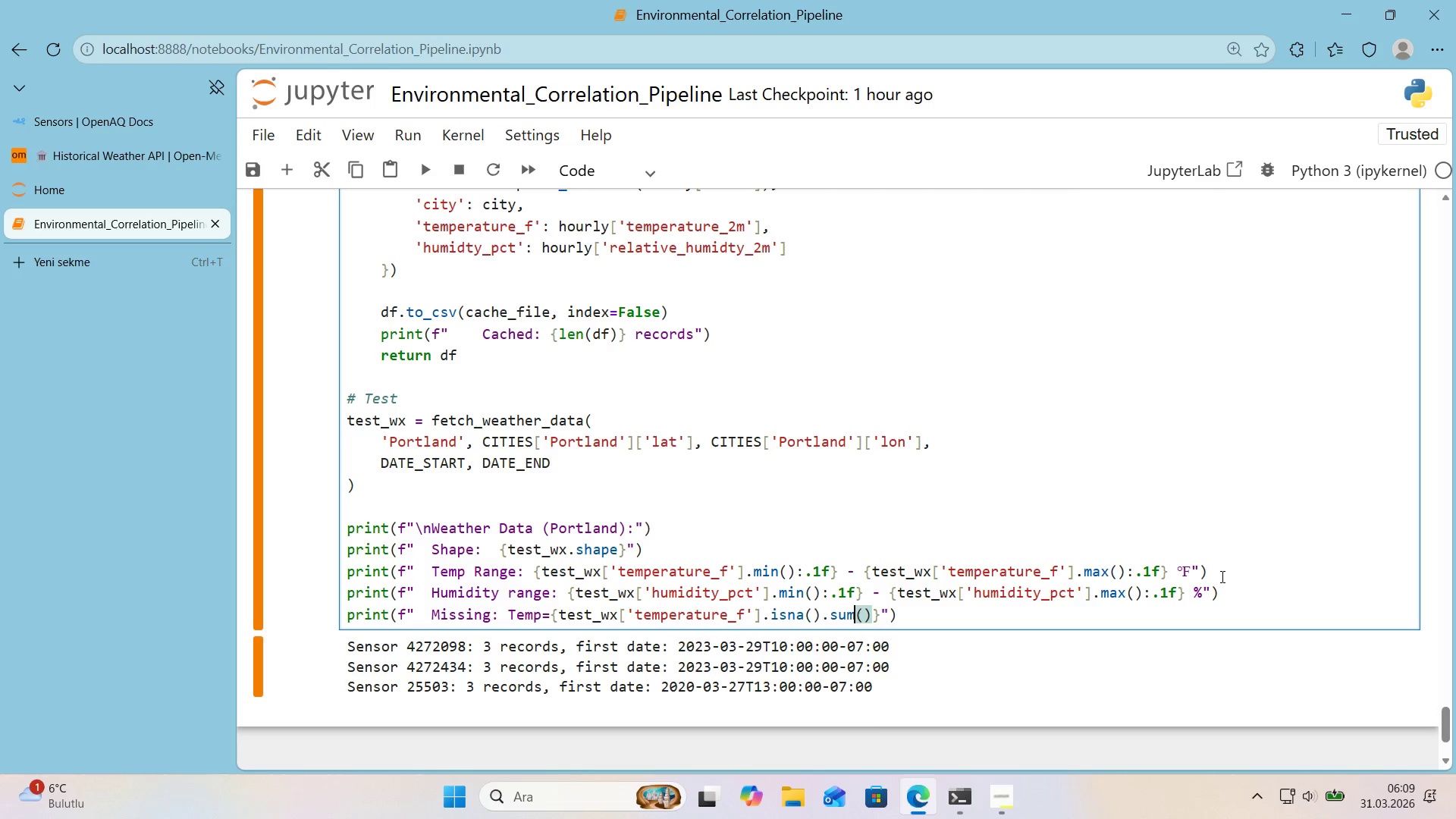 
key(ArrowRight)
 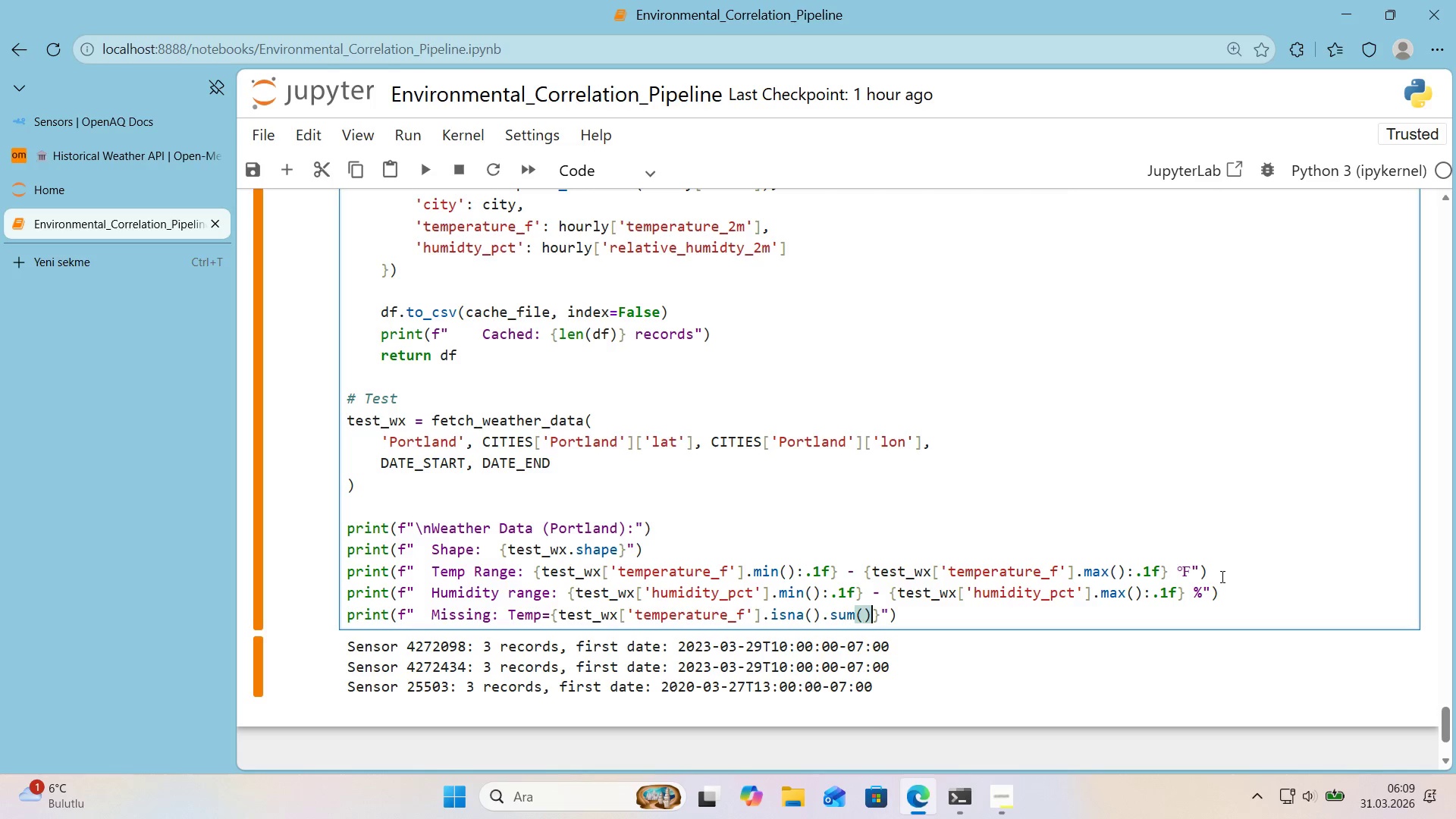 
key(ArrowRight)
 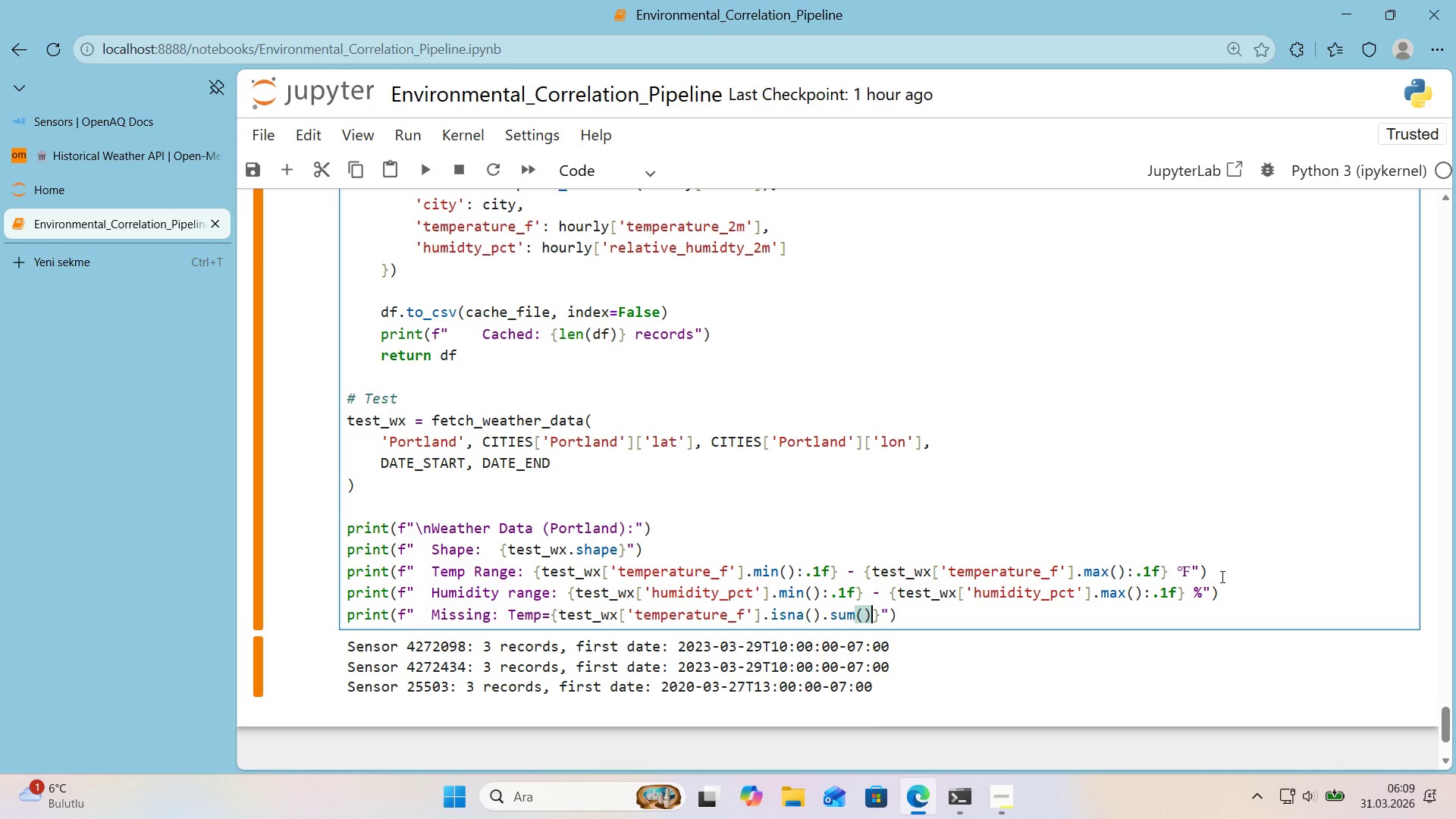 
key(ArrowRight)
 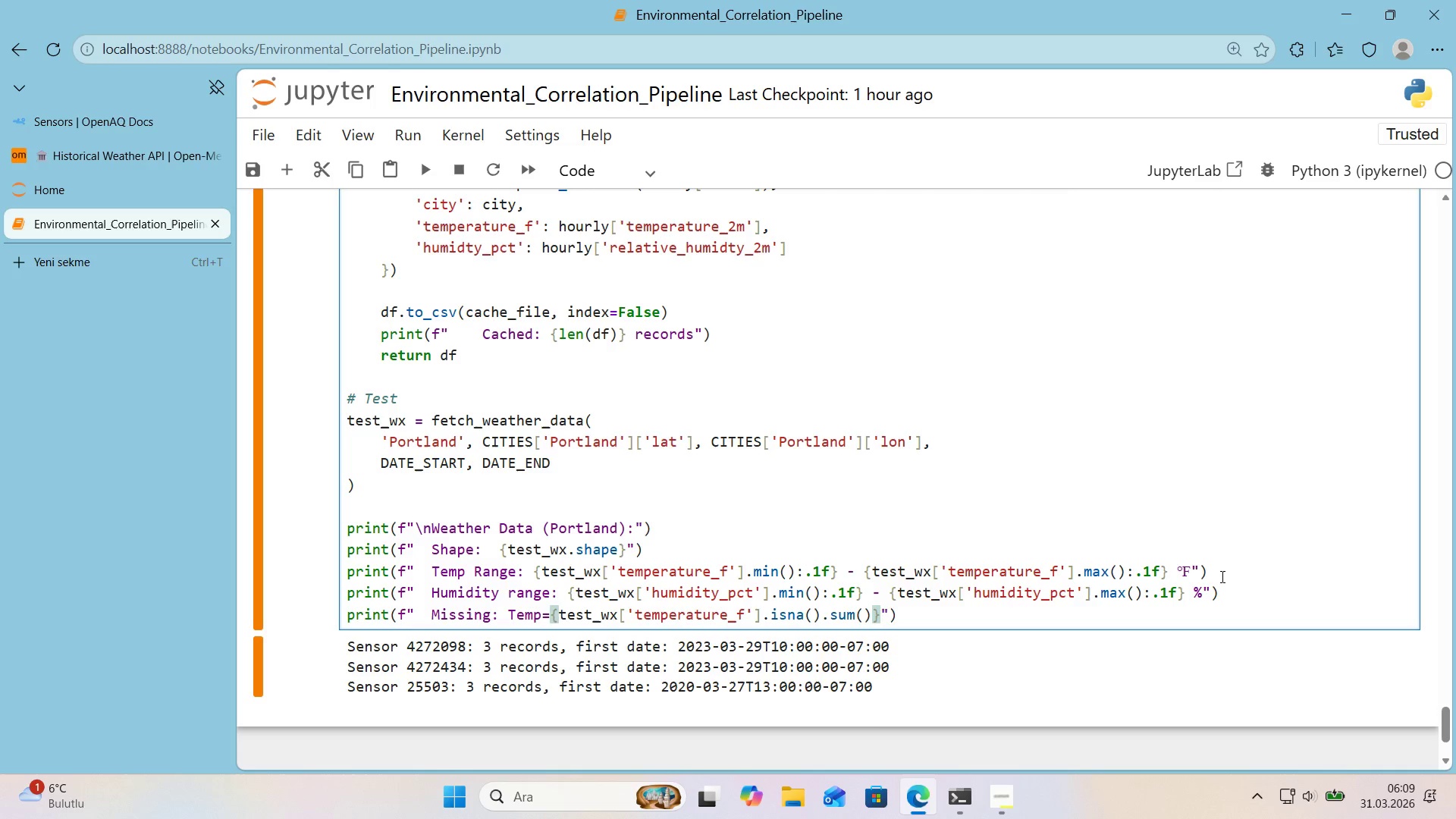 
type(, HUM)
key(Backspace)
key(Backspace)
type(U)
key(Backspace)
type(um))
 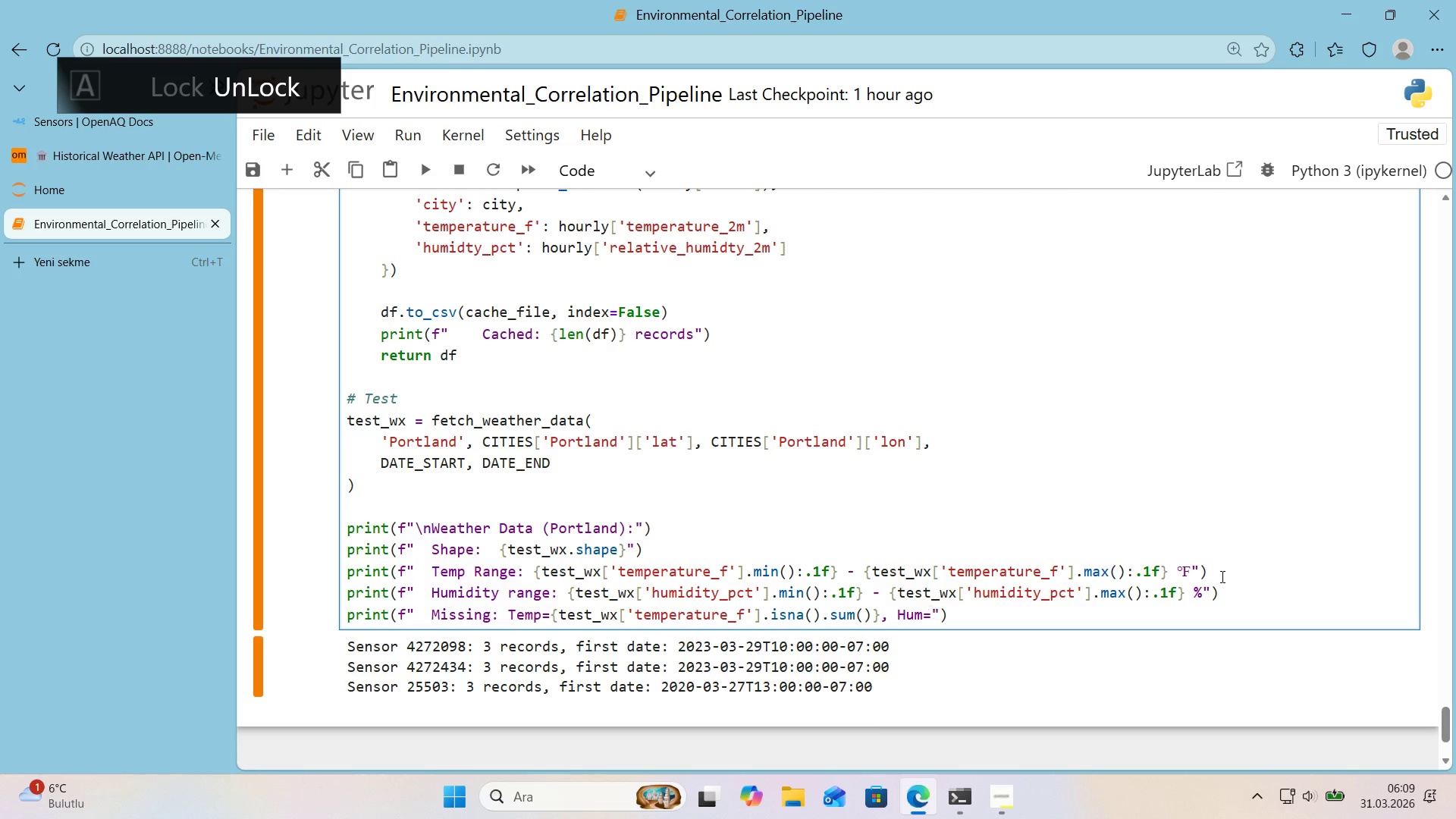 
key(Alt+Control+7)
 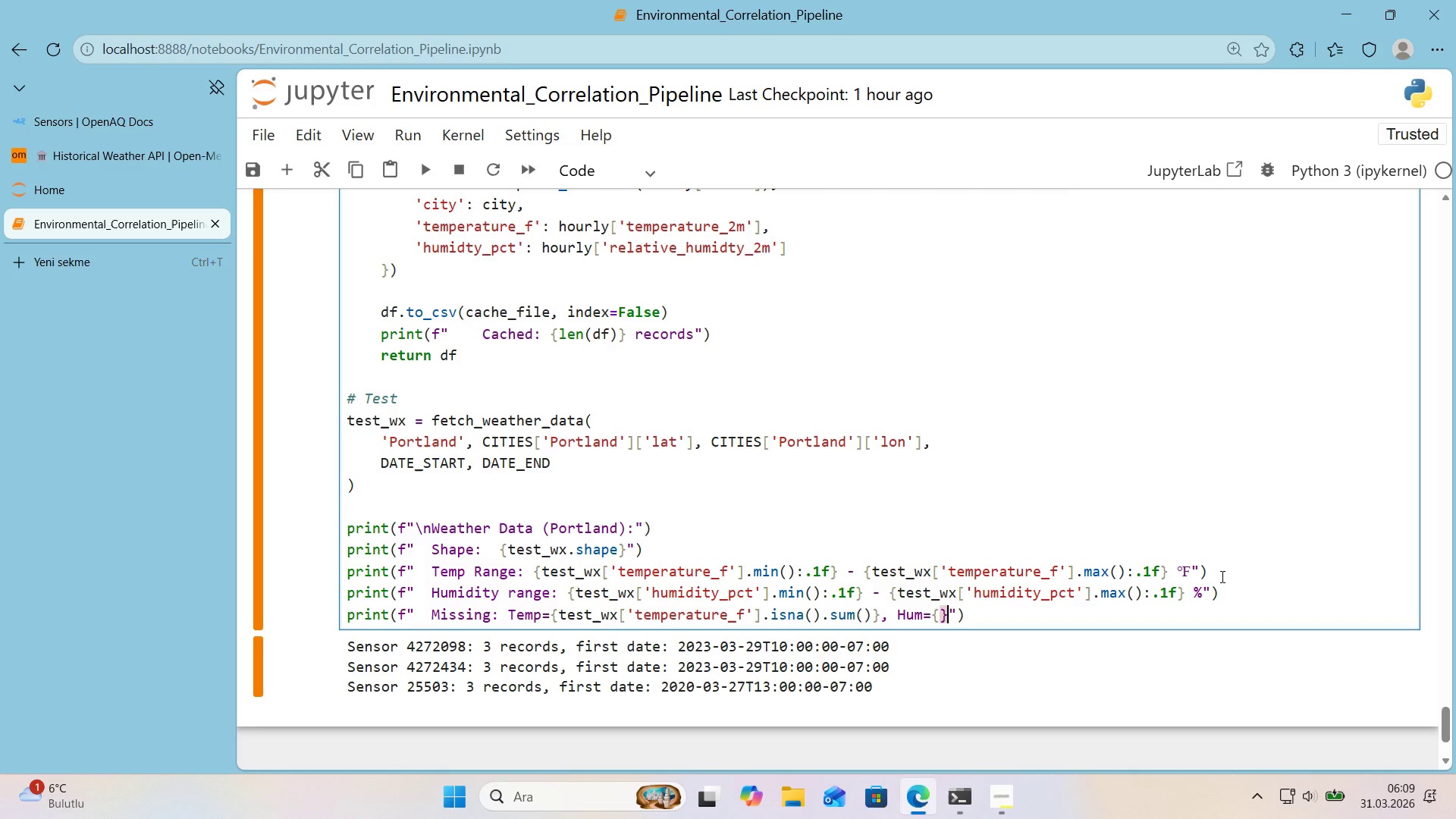 
key(Alt+Control+0)
 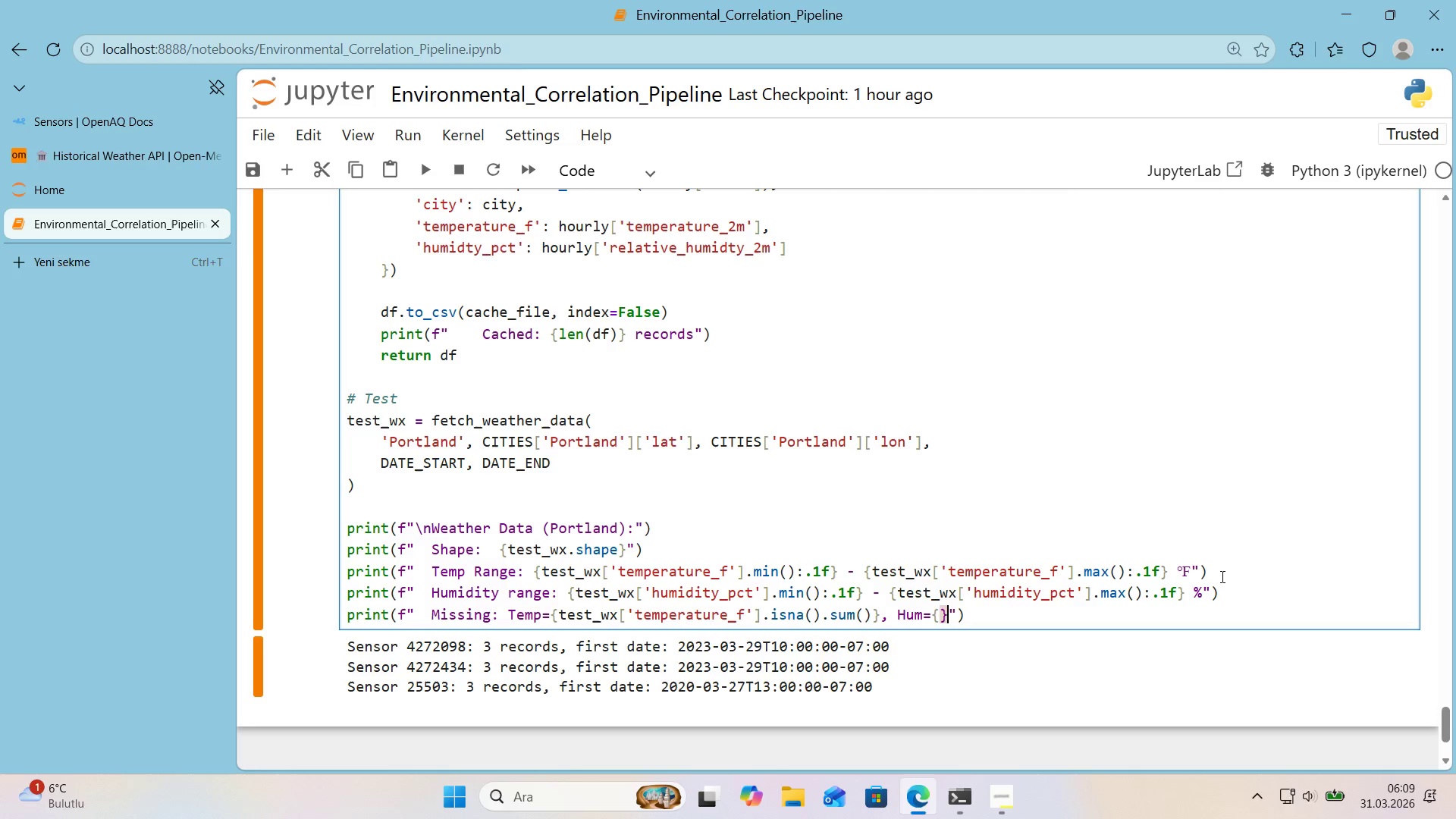 
key(ArrowLeft)
 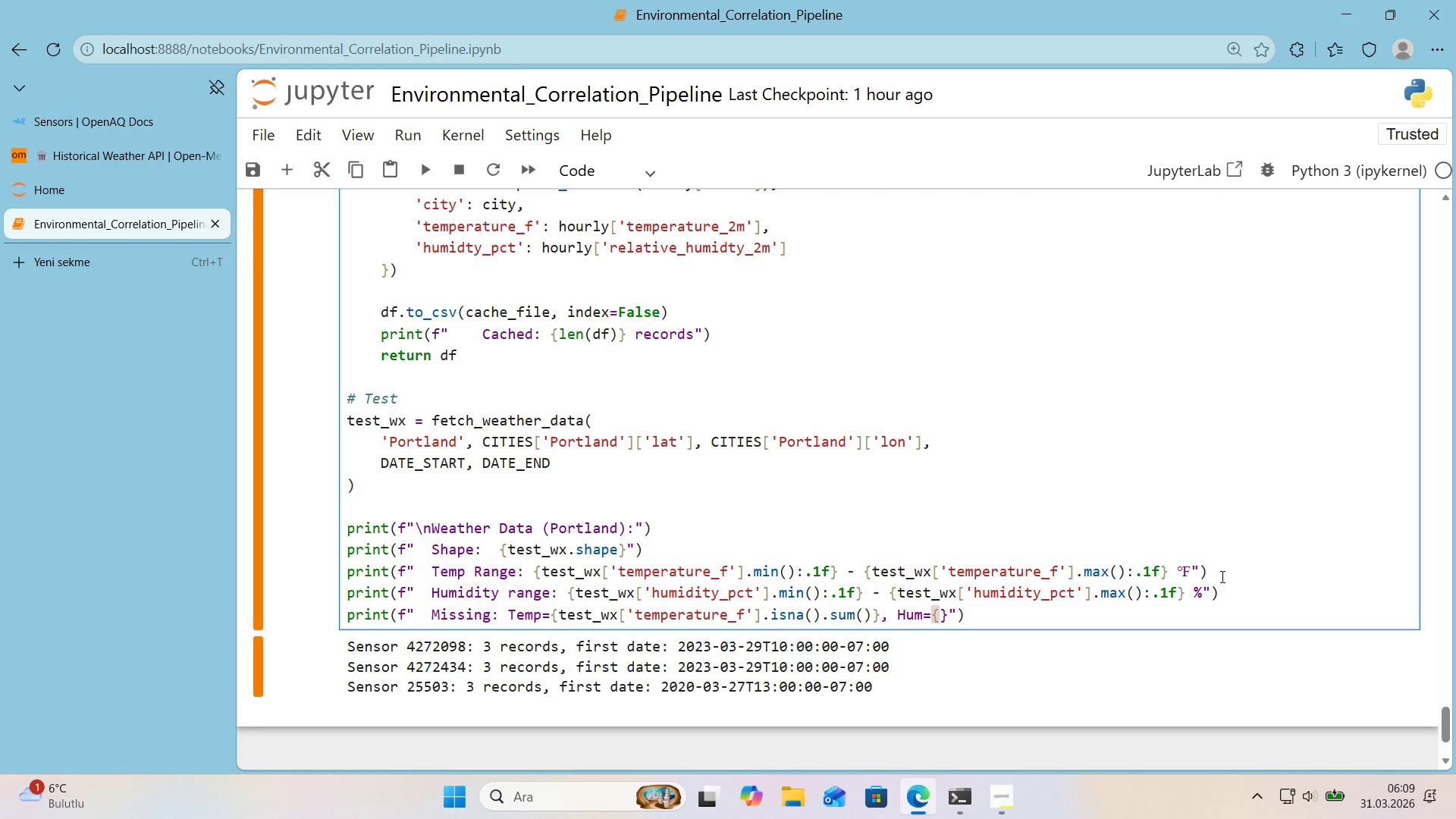 
type(est)
key(Backspace)
key(Backspace)
key(Backspace)
type(test_x)
key(Backspace)
type(wx)
 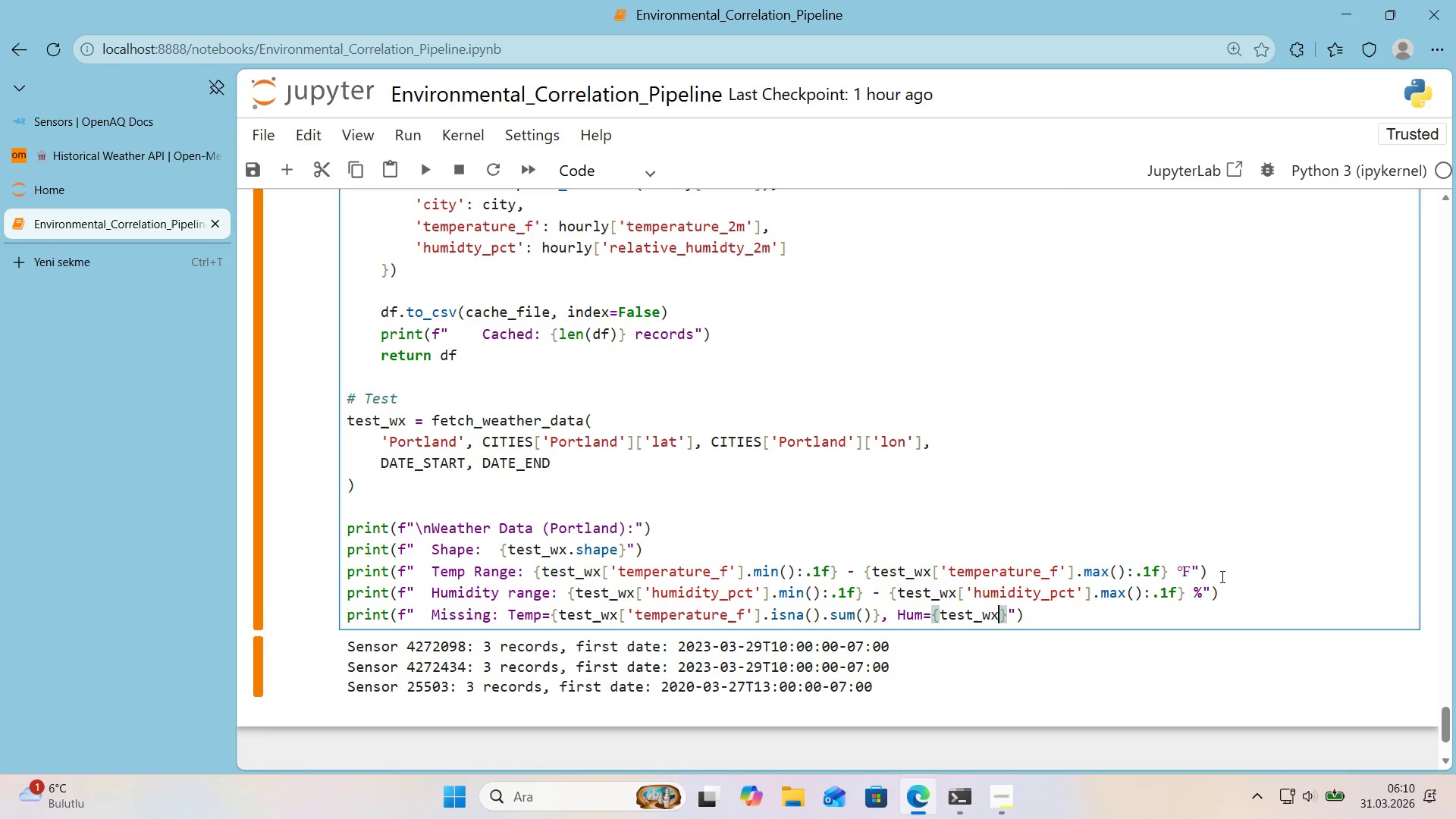 
key(Alt+Control+8)
 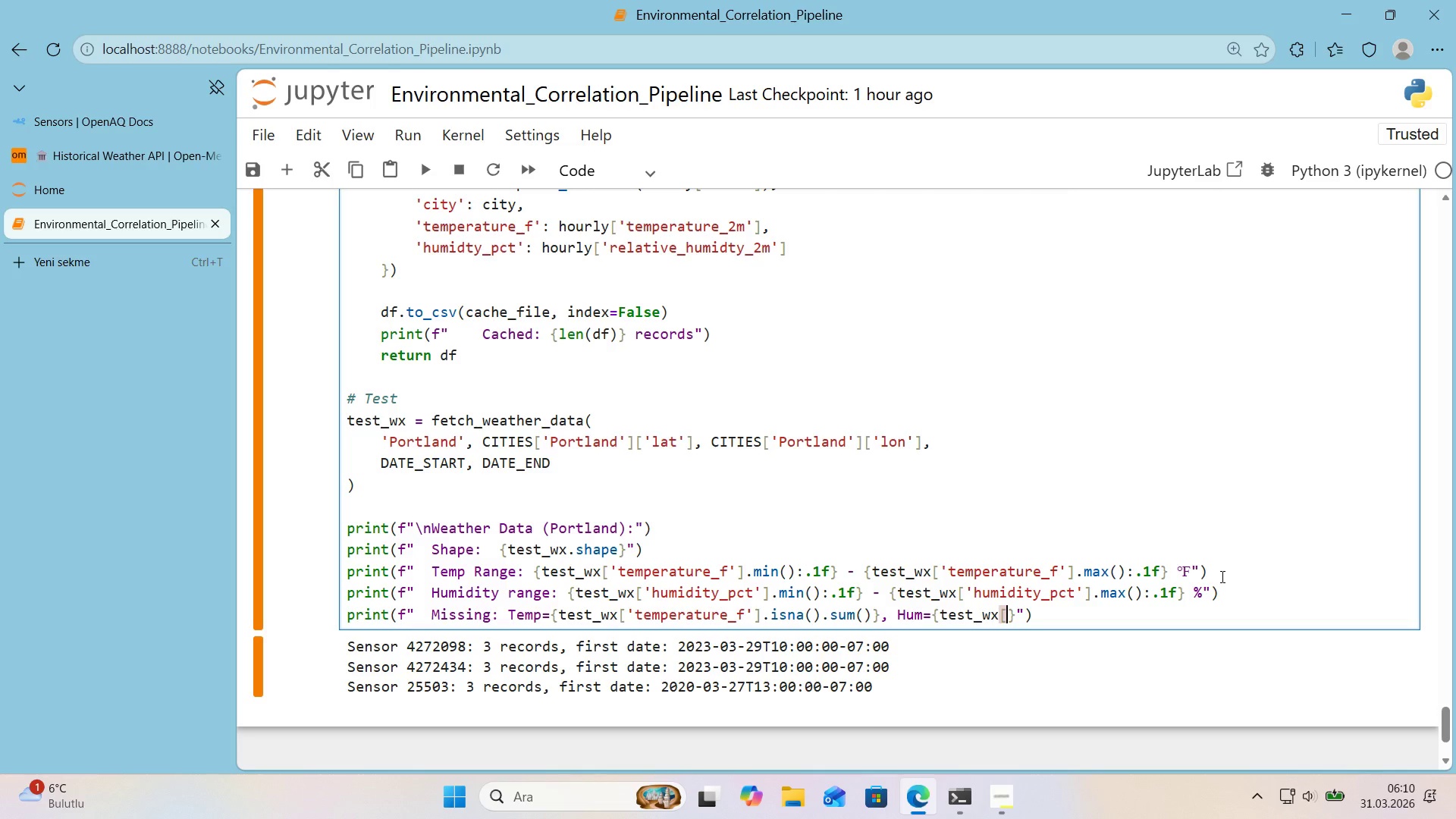 
key(Alt+Control+9)
 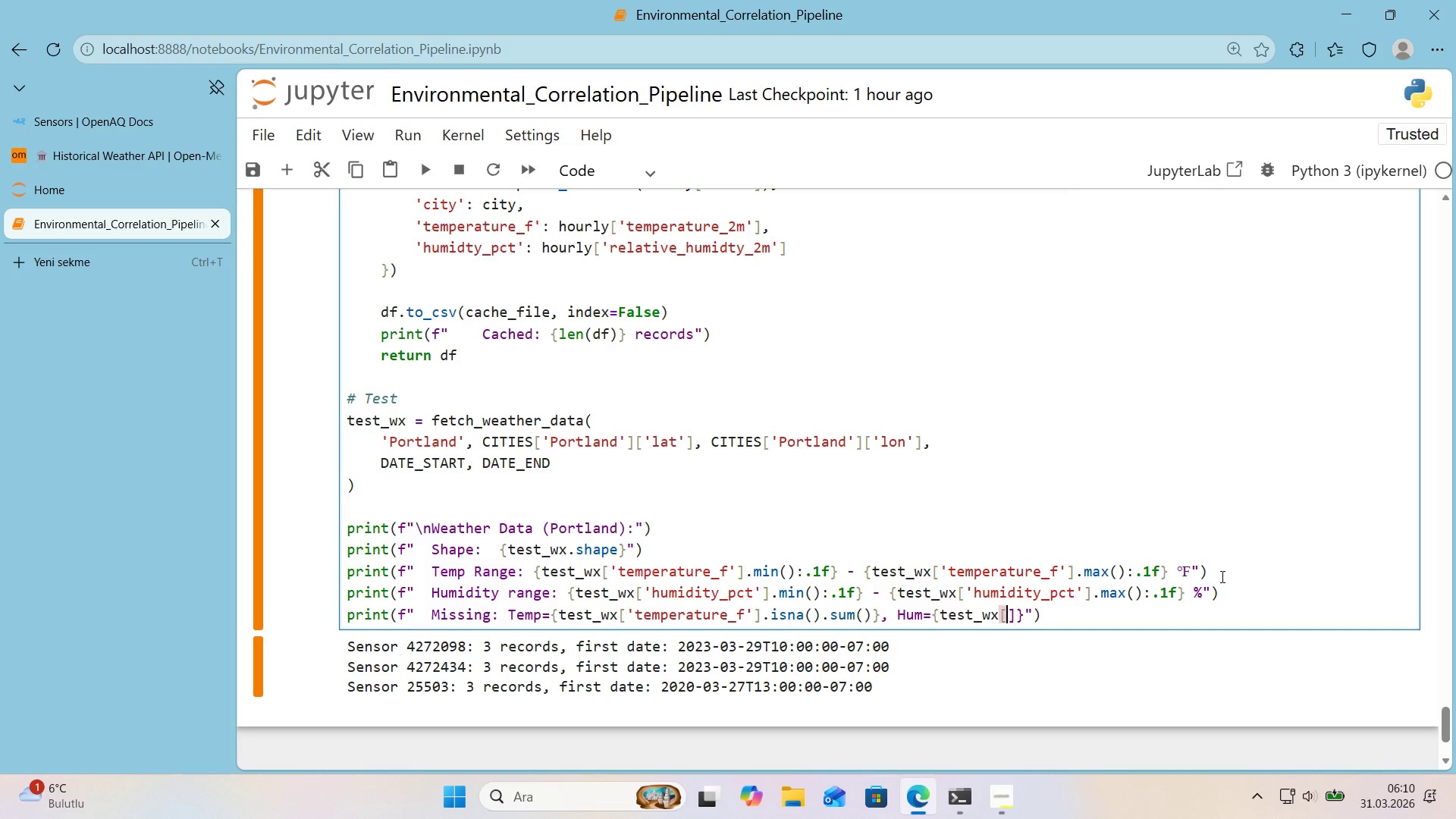 
key(ArrowLeft)
 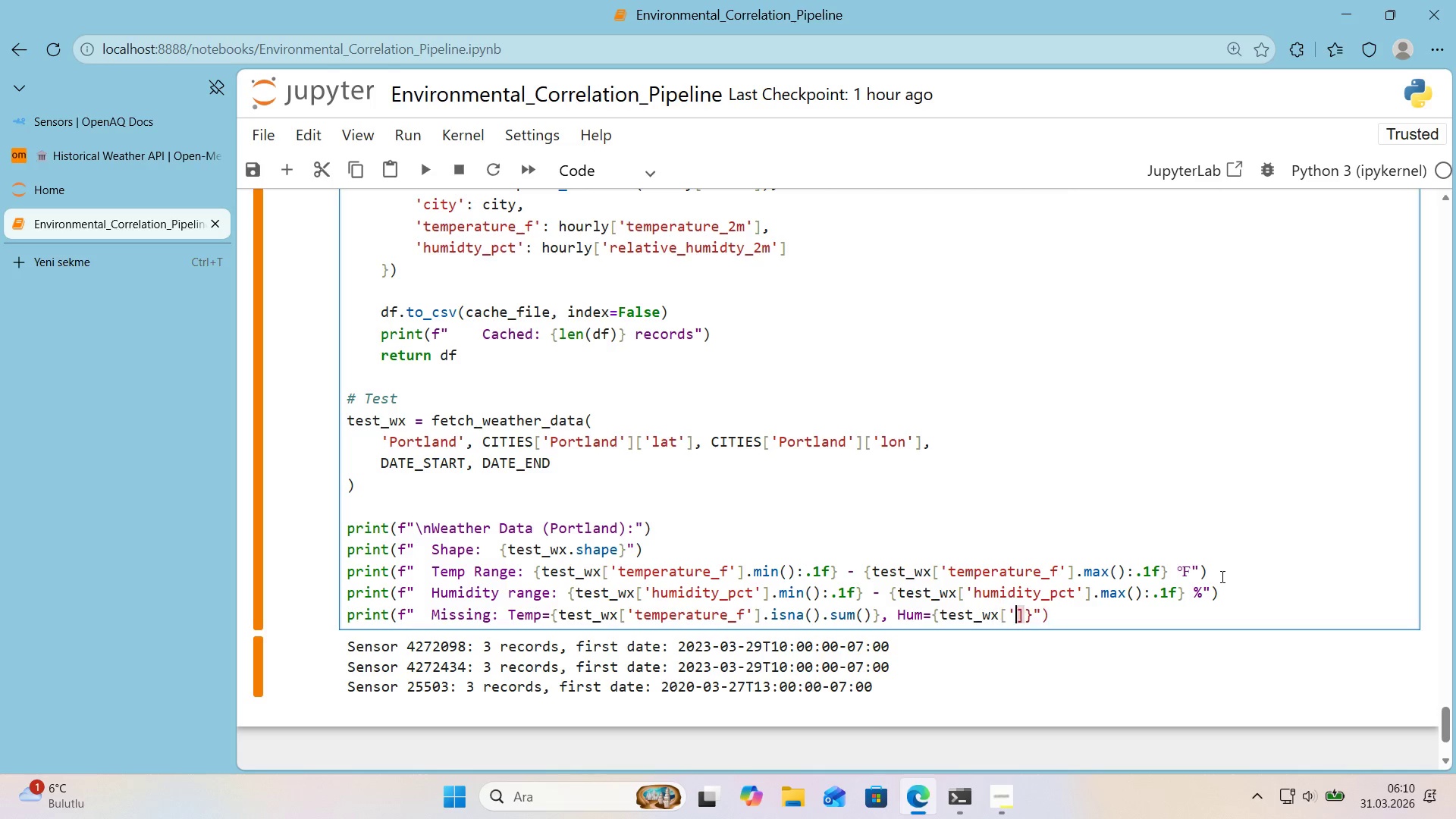 
type(@@)
 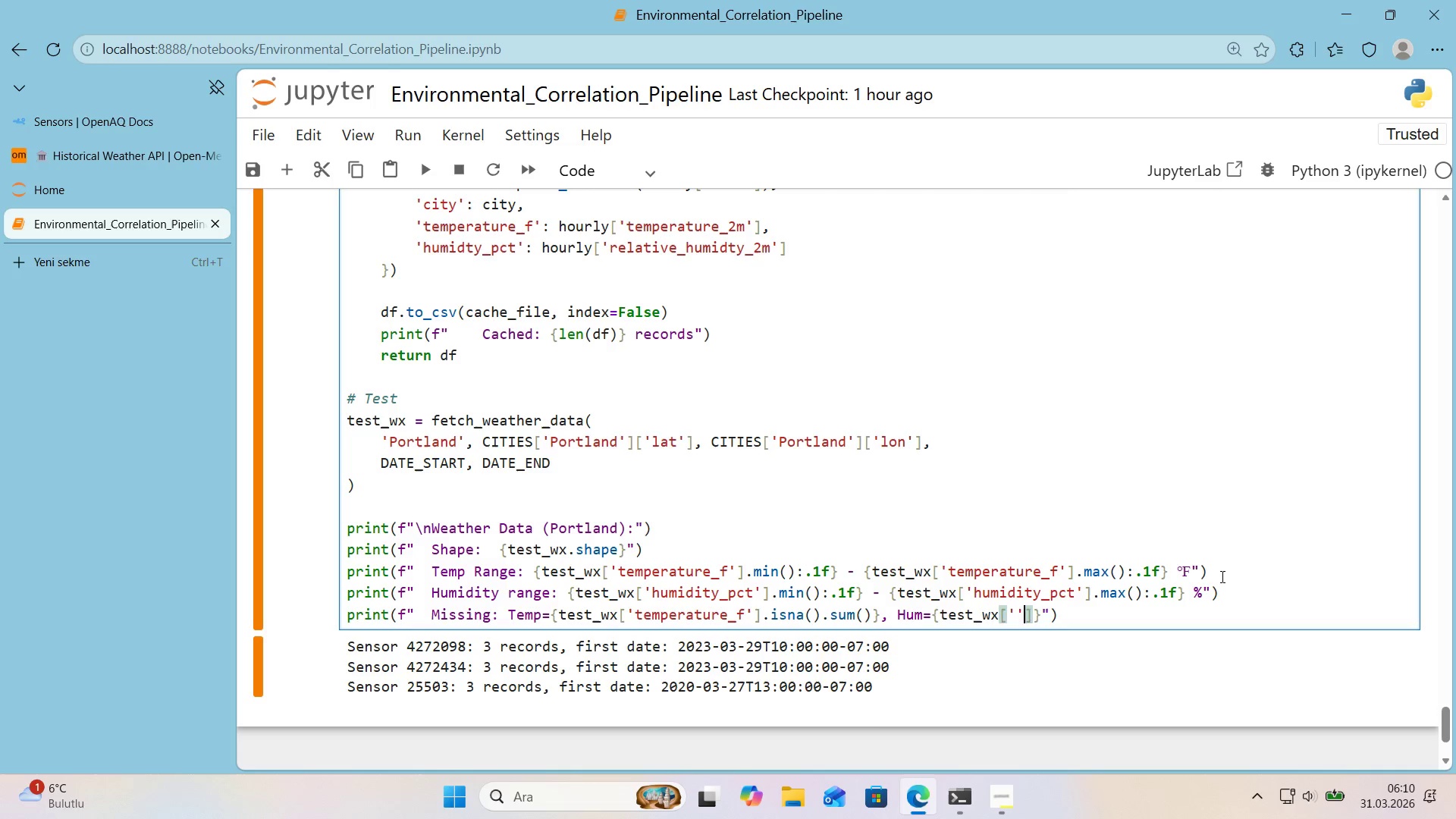 
key(ArrowLeft)
 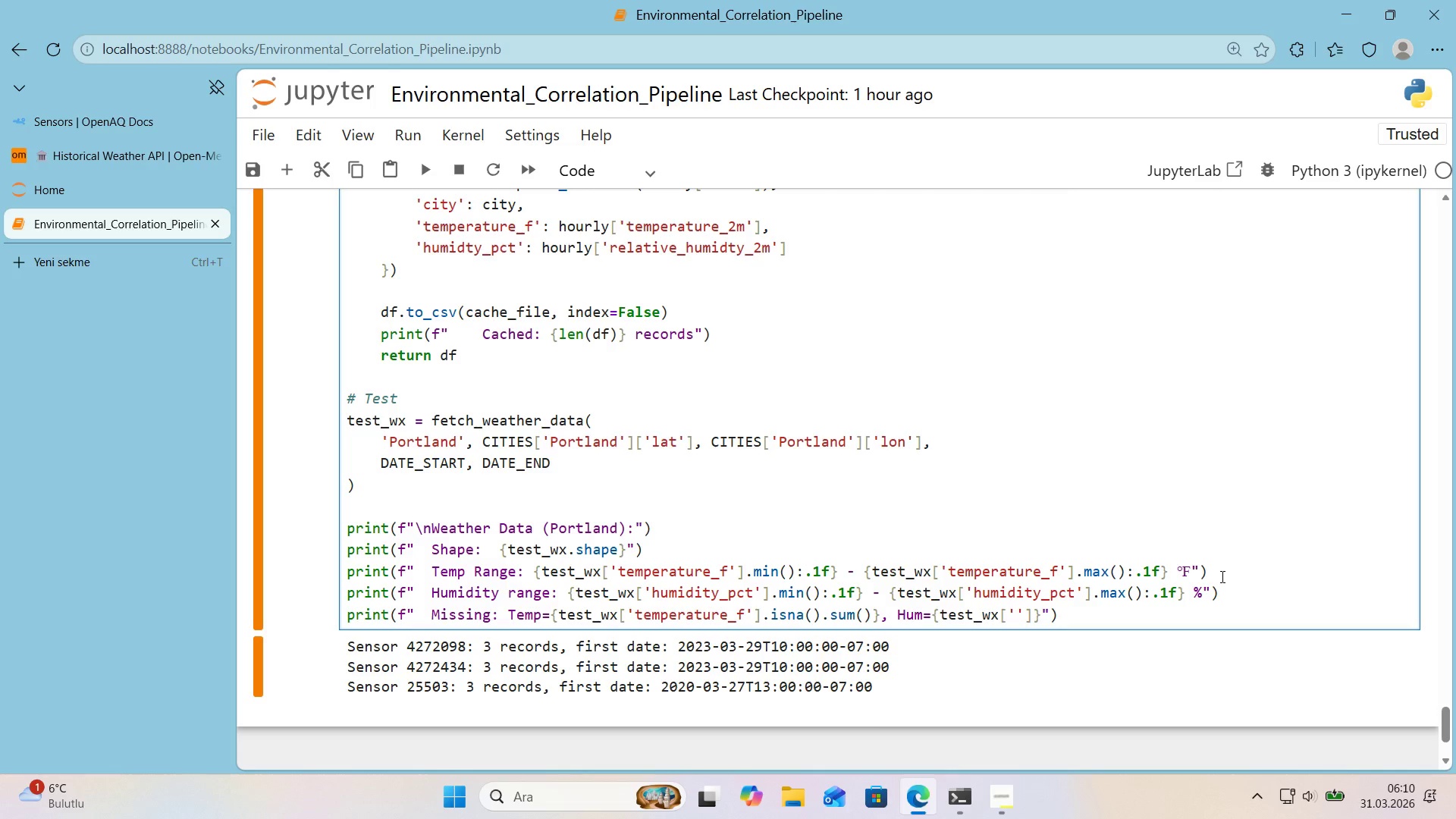 
type(hum'd'ty_pct)
 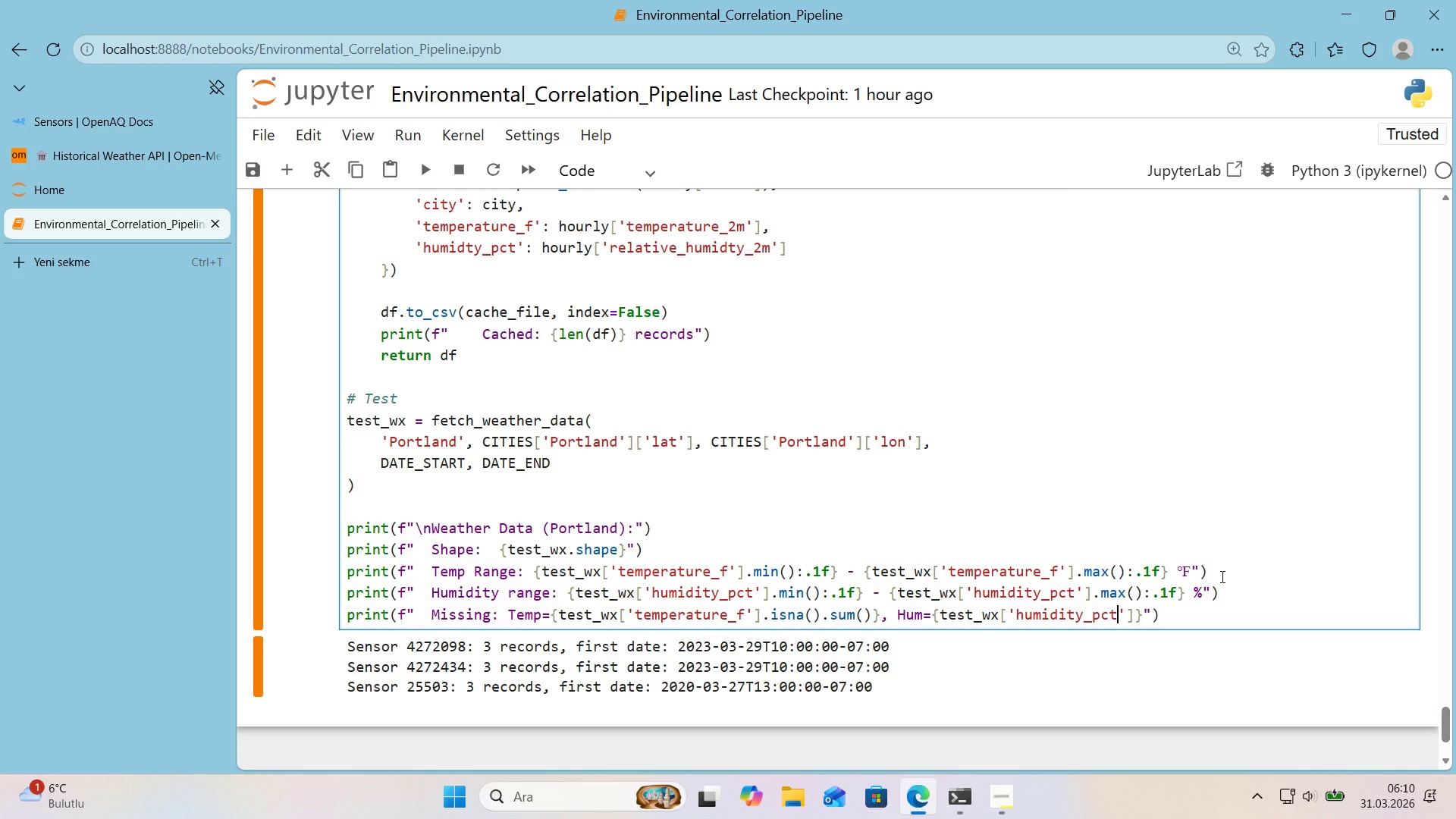 
key(ArrowRight)
 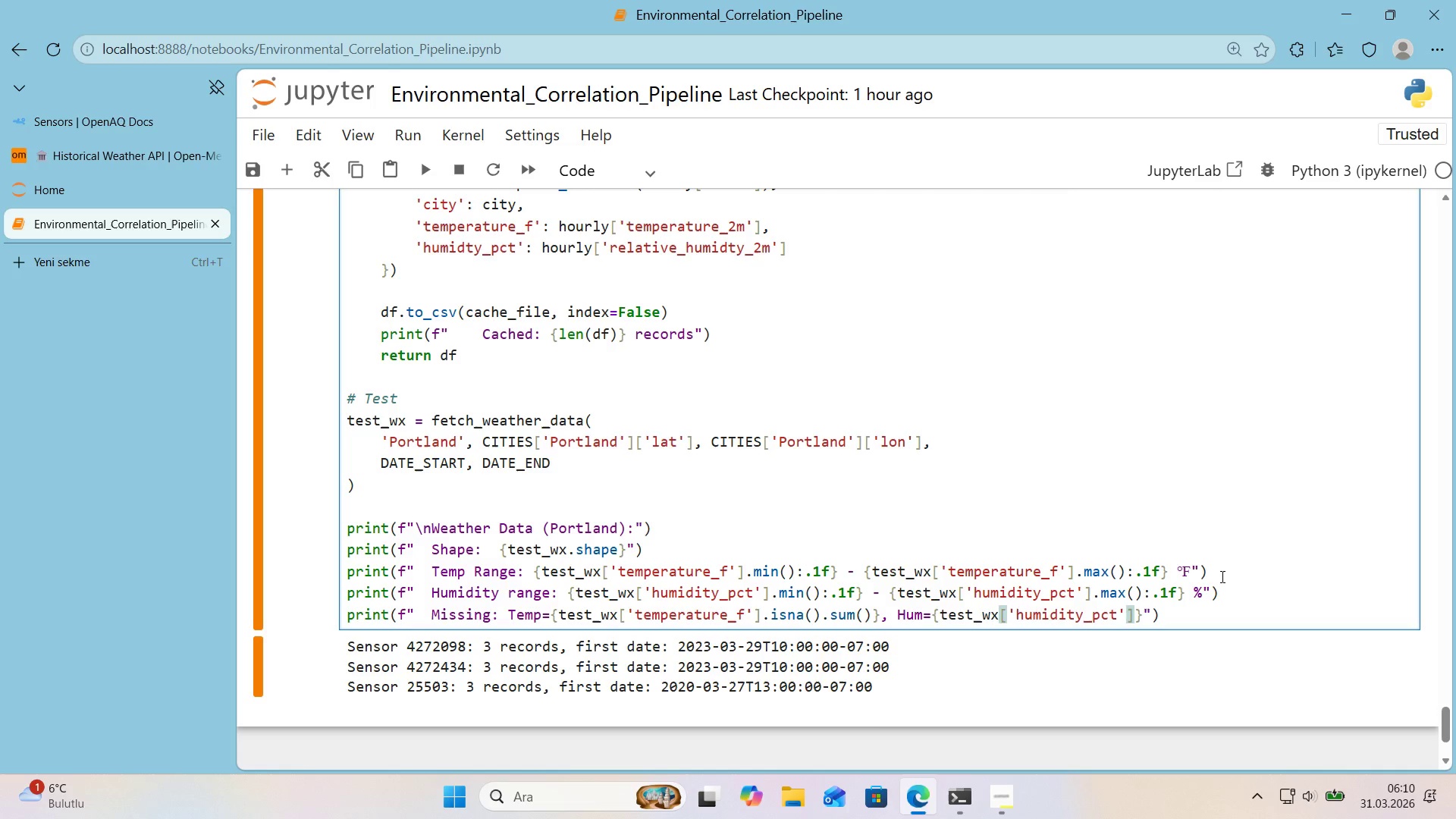 
key(ArrowRight)
 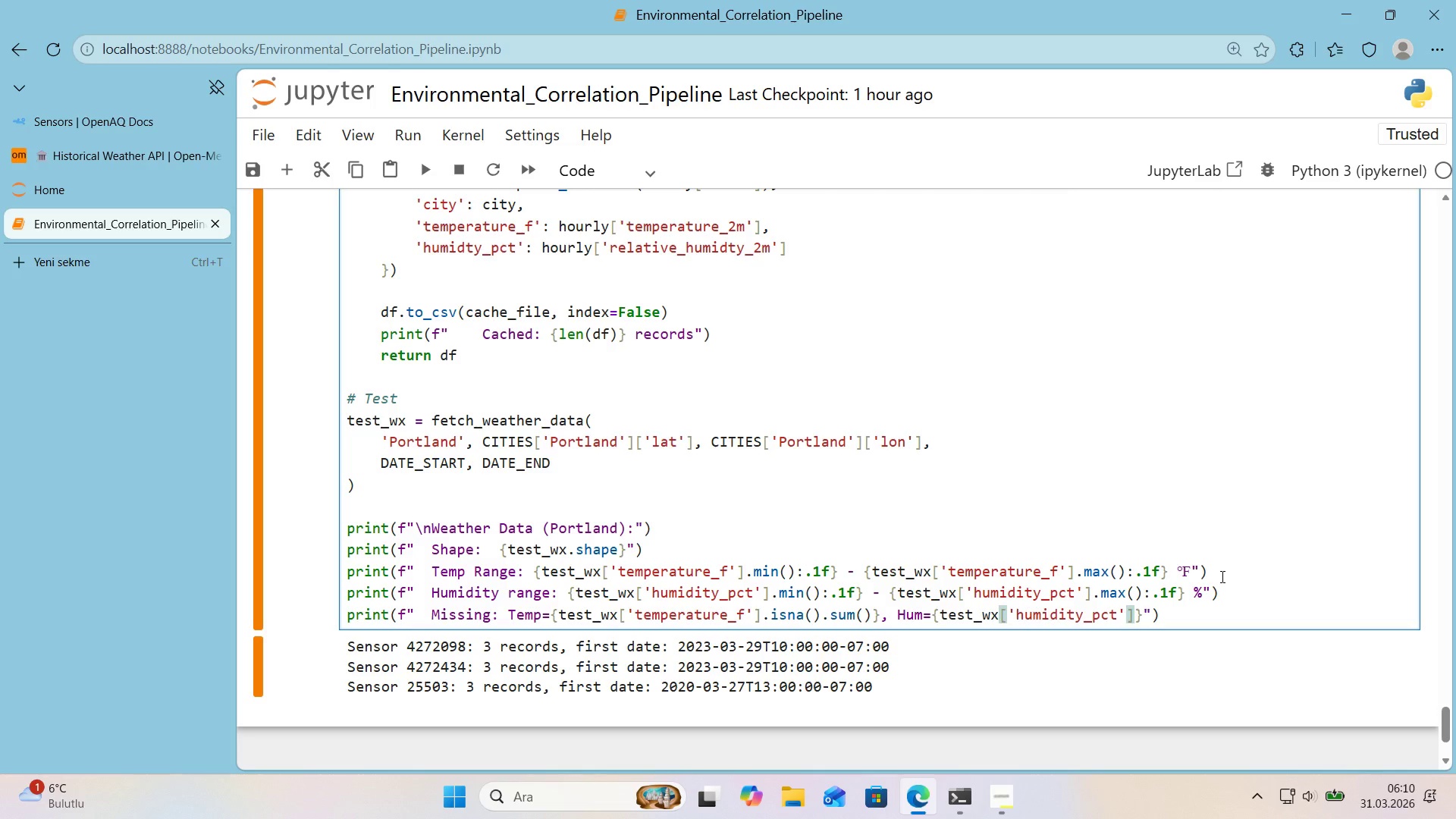 
type(.'sna*(.sum*()
 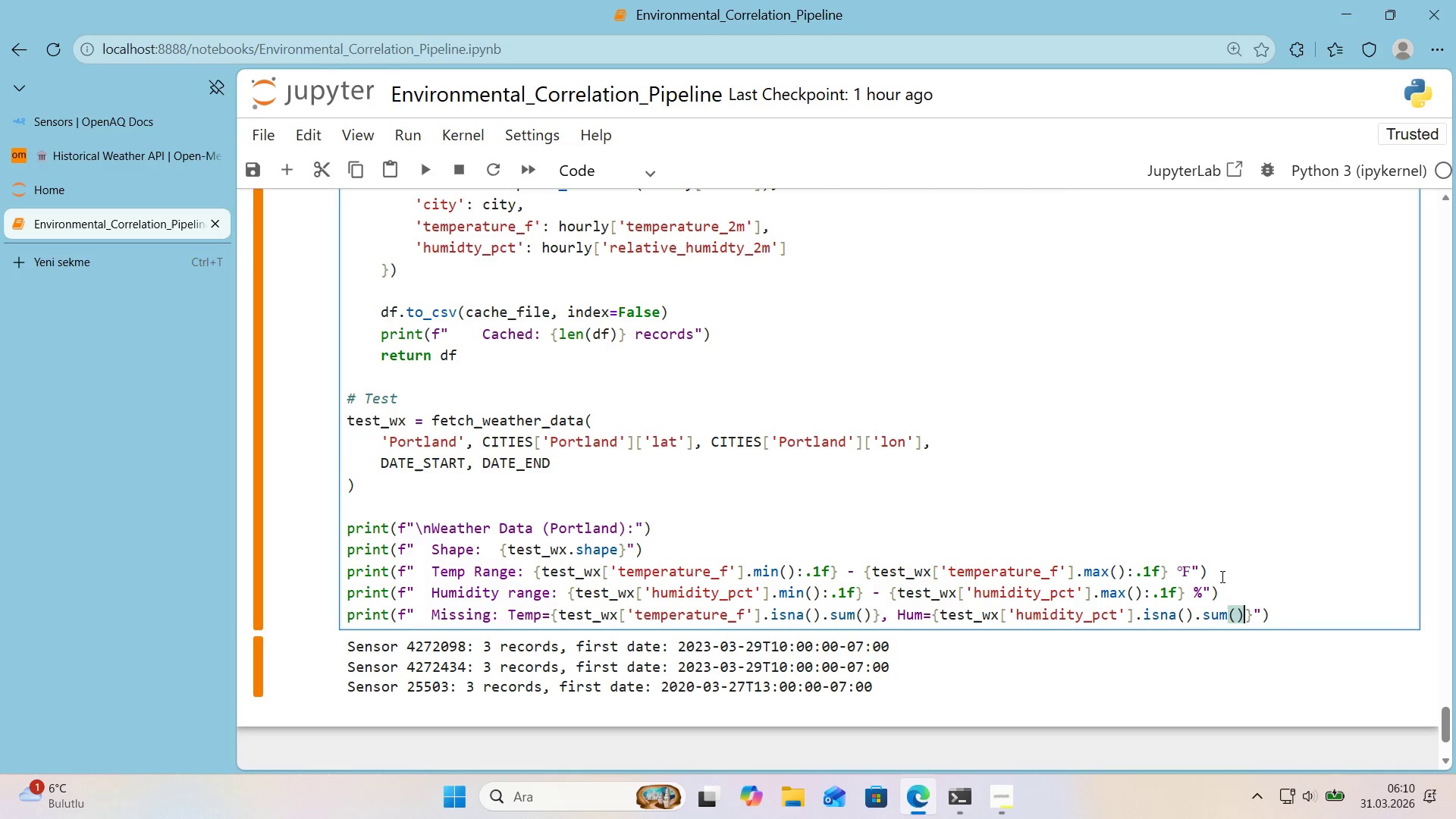 
key(ArrowRight)
 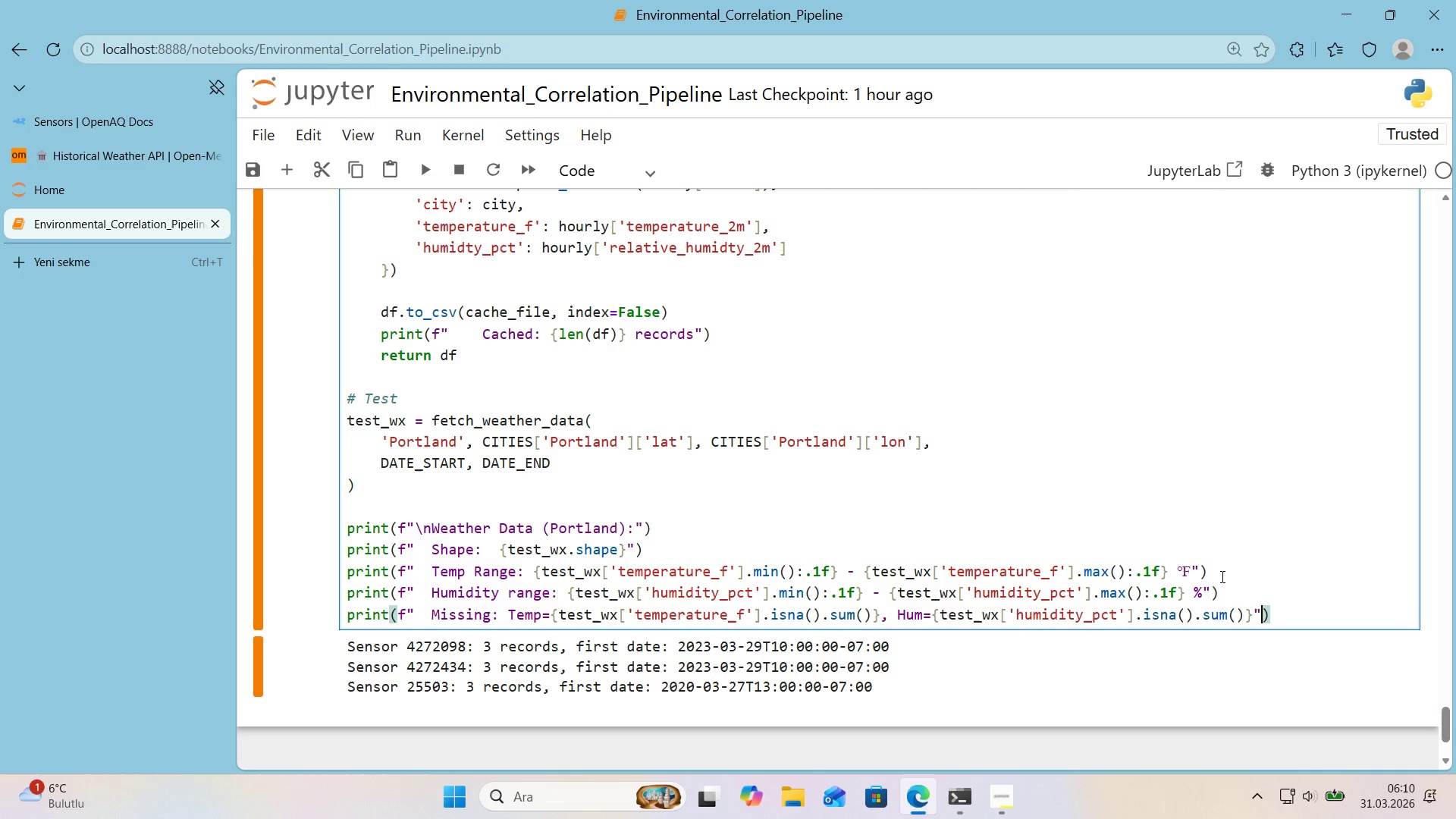 
key(ArrowRight)
 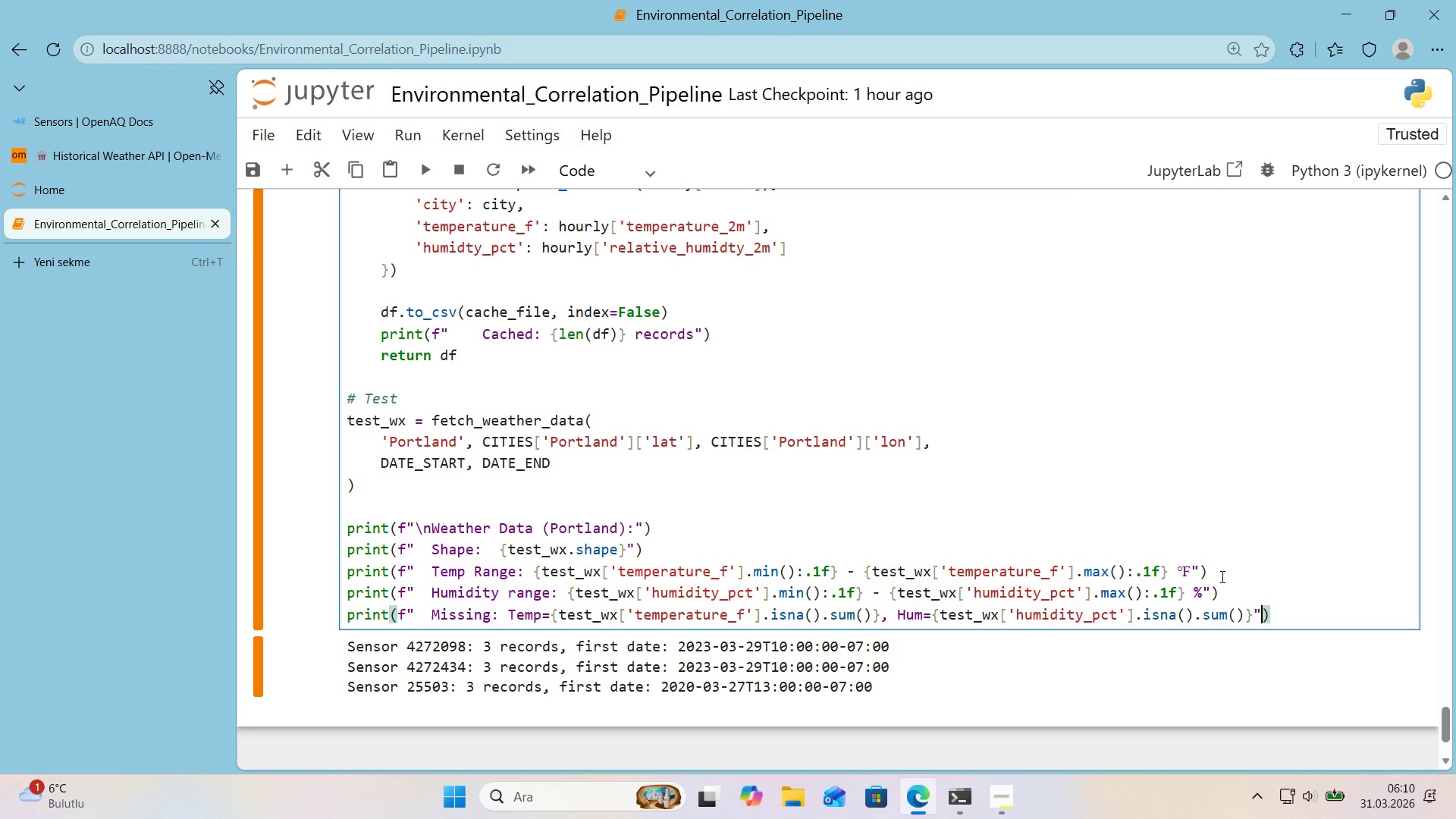 
key(ArrowRight)
 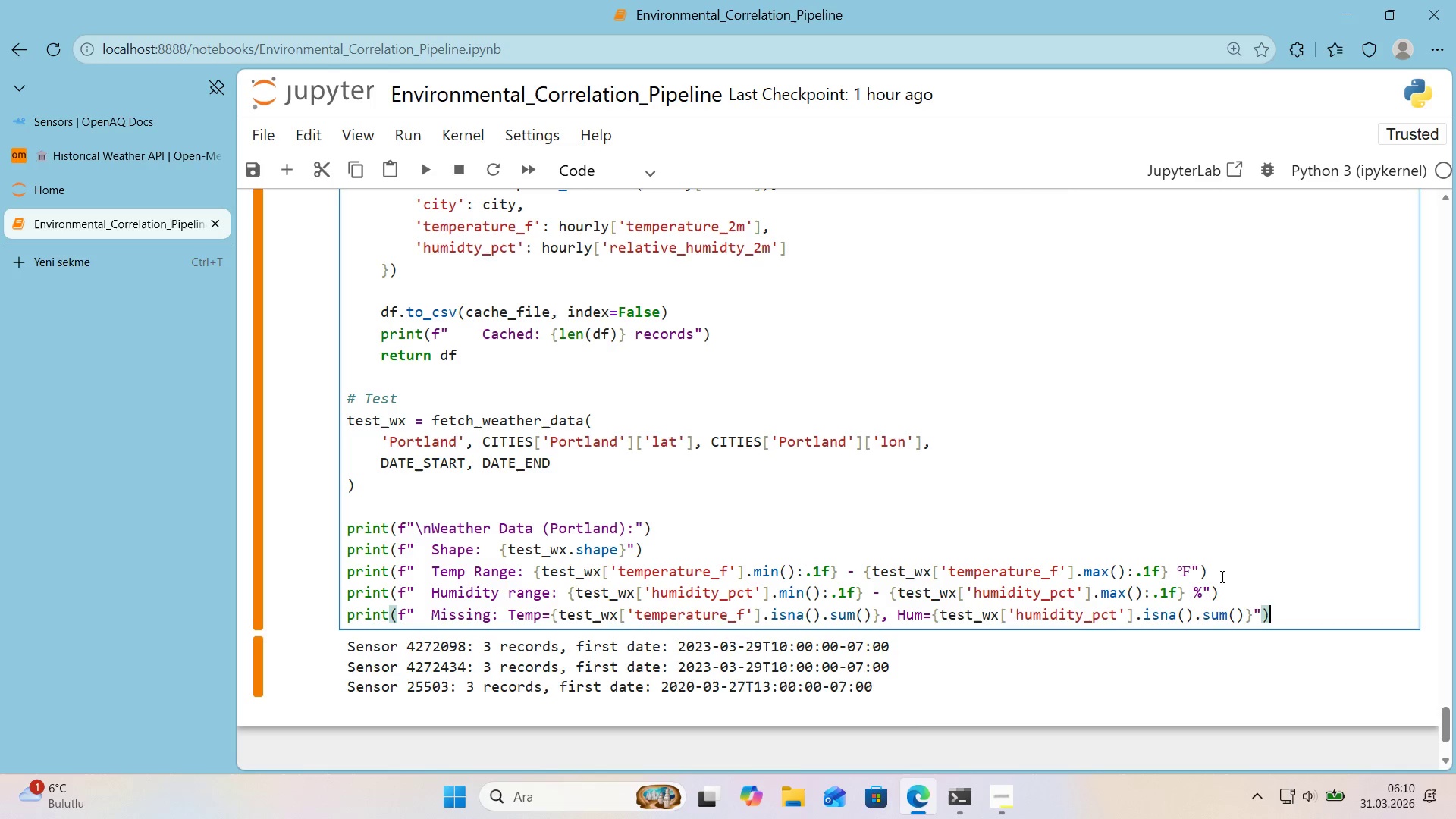 
key(Enter)
 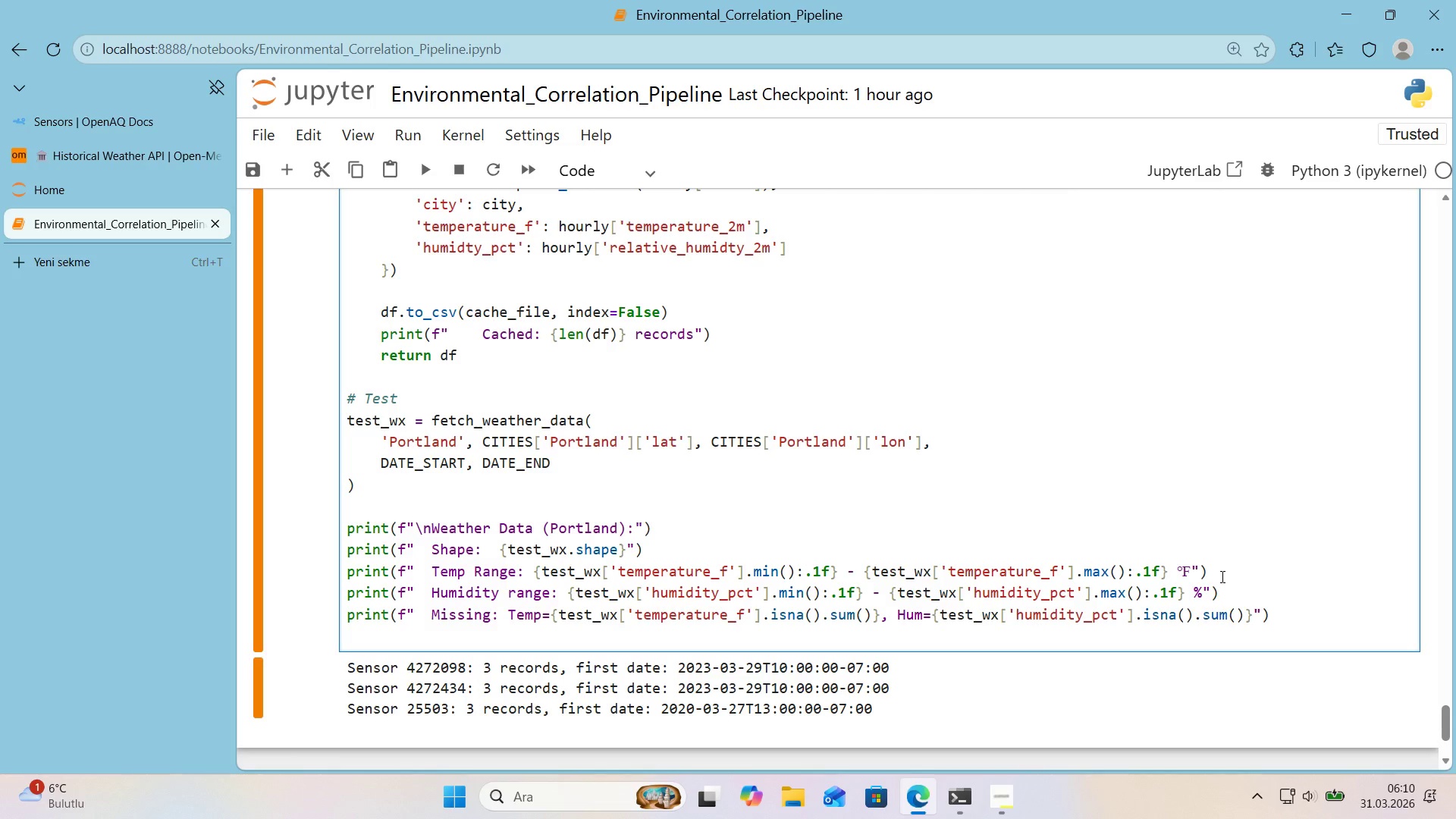 
type(pr'nt*()
 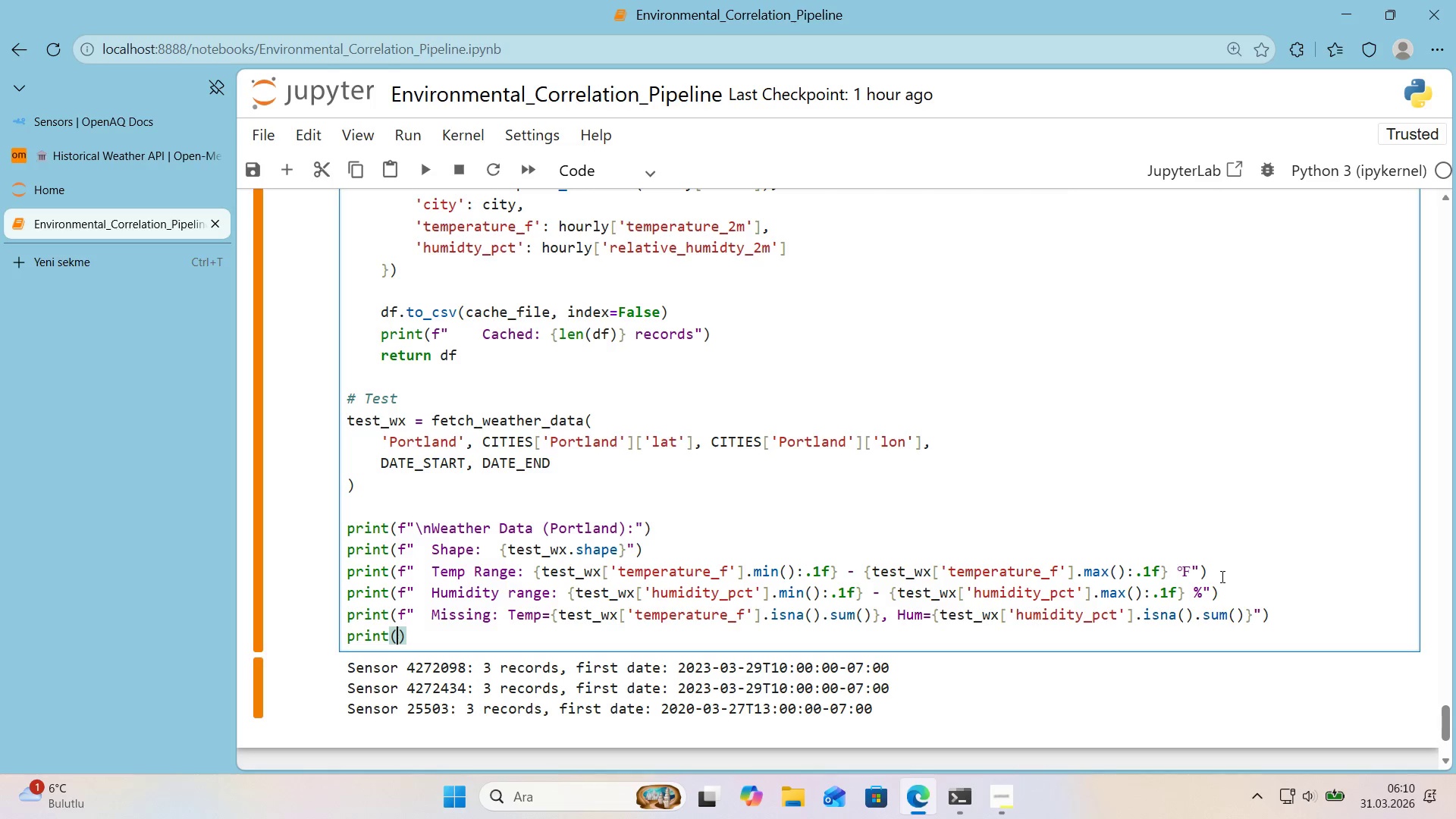 
 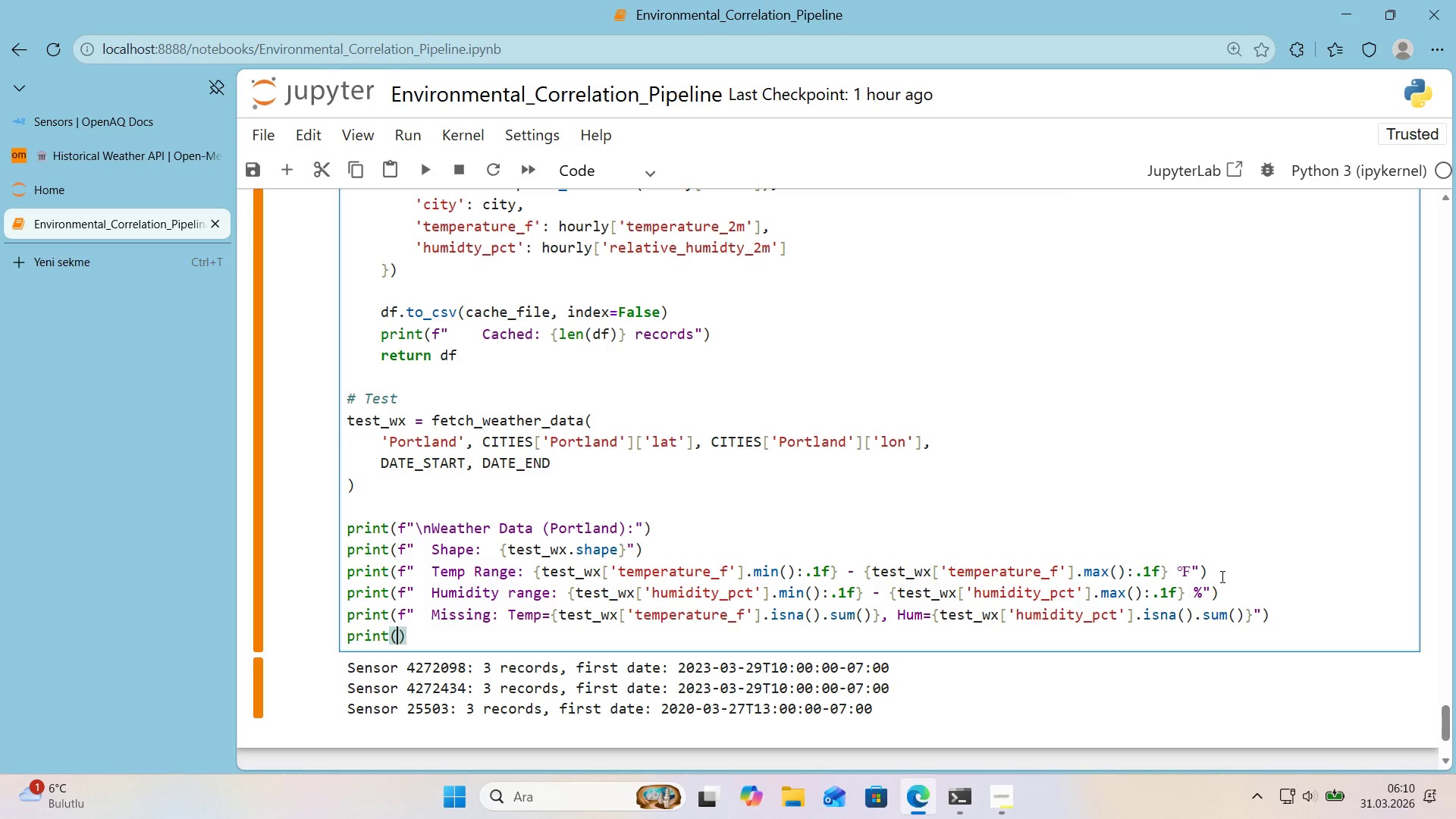 
key(ArrowLeft)
 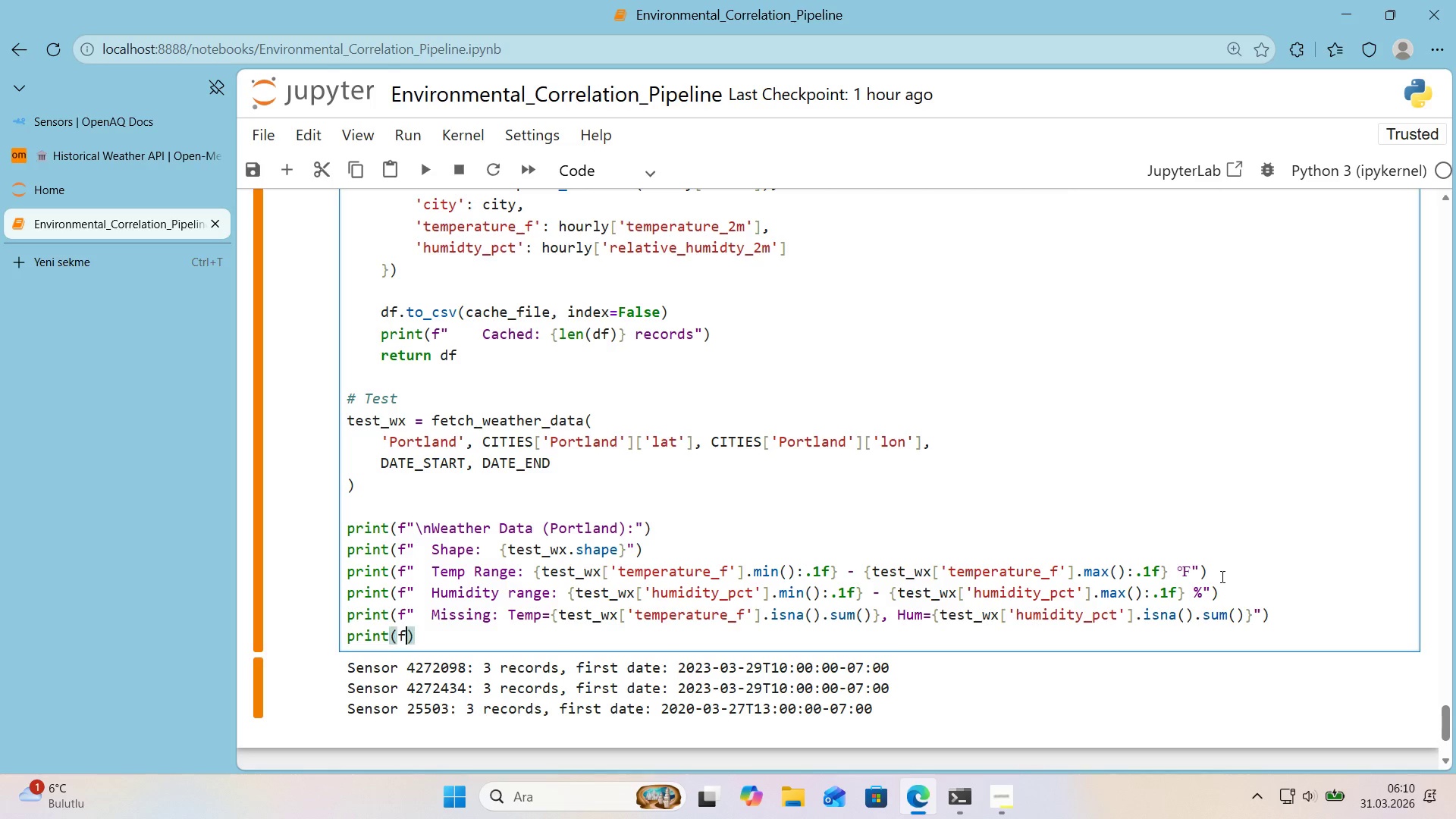 
key(F)
 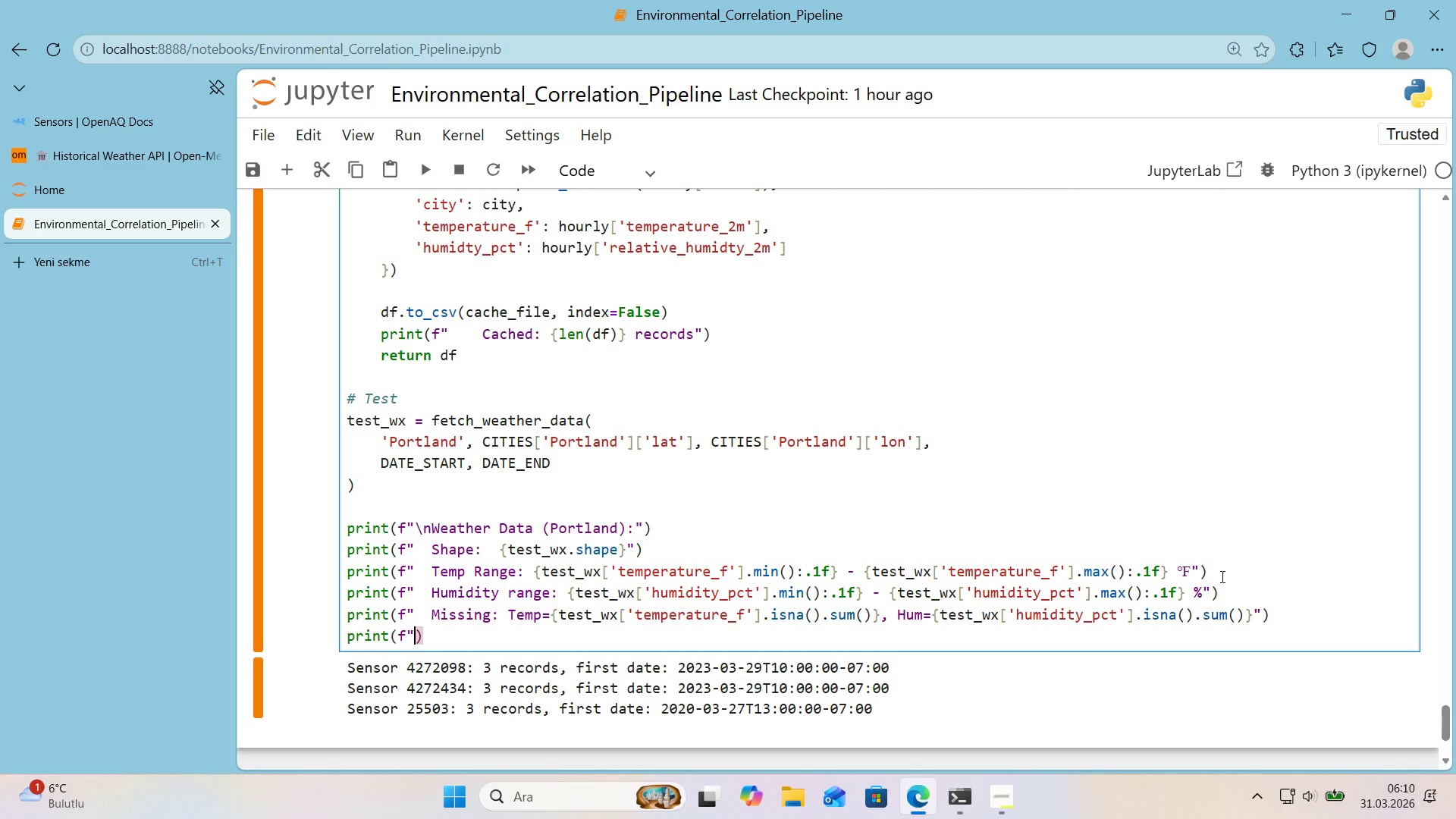 
key(Backquote)
 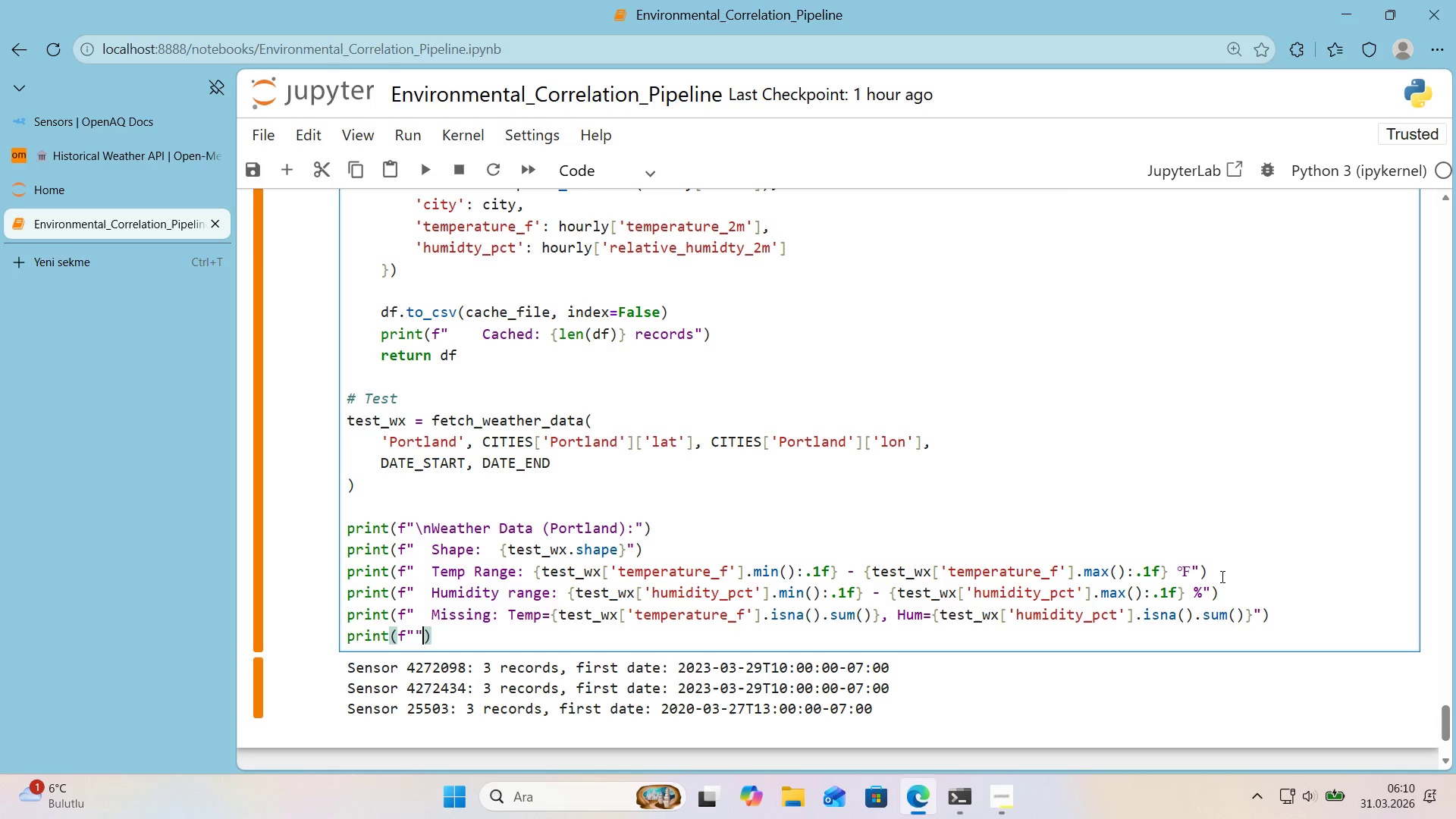 
key(Backquote)
 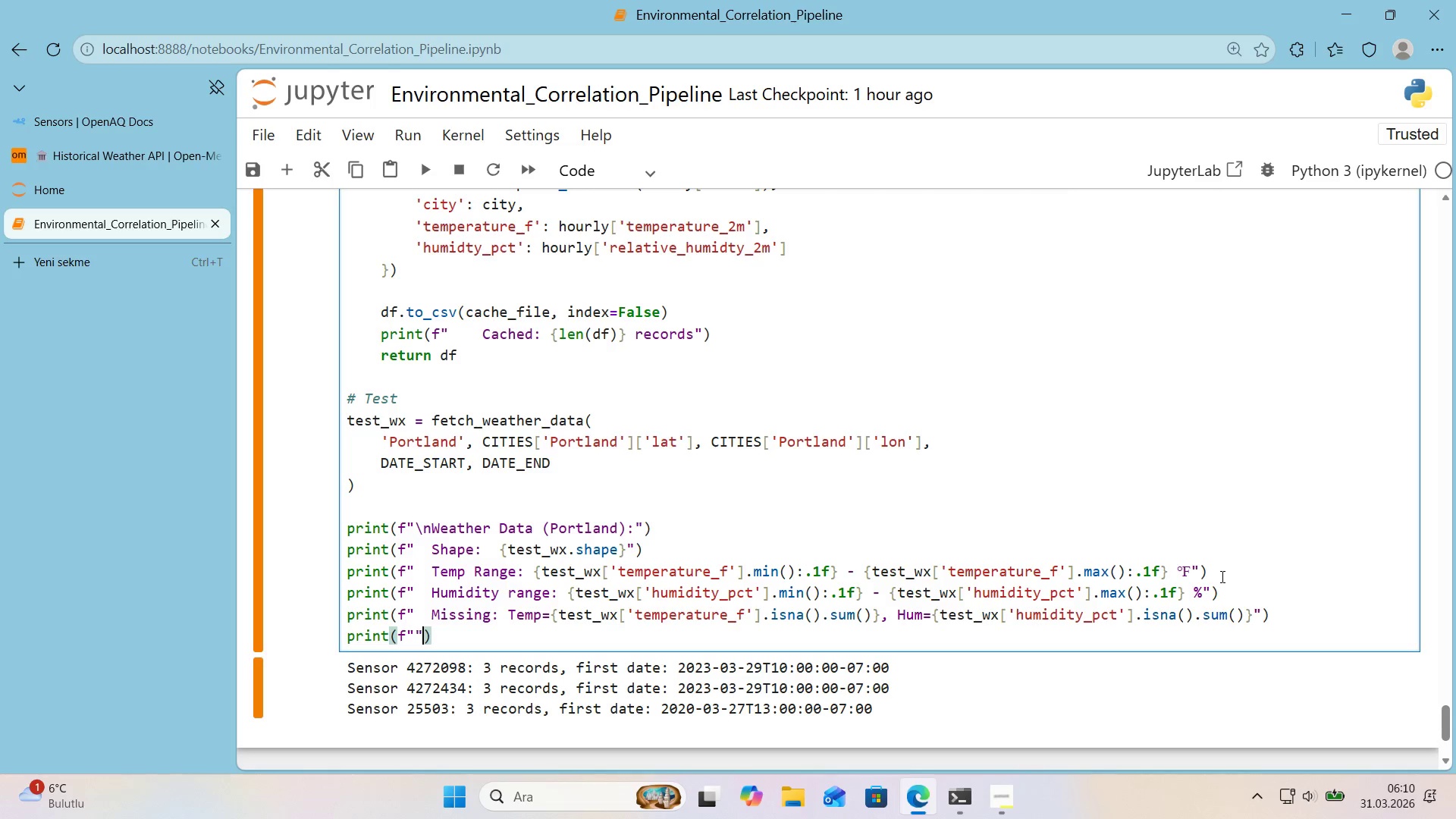 
key(ArrowLeft)
 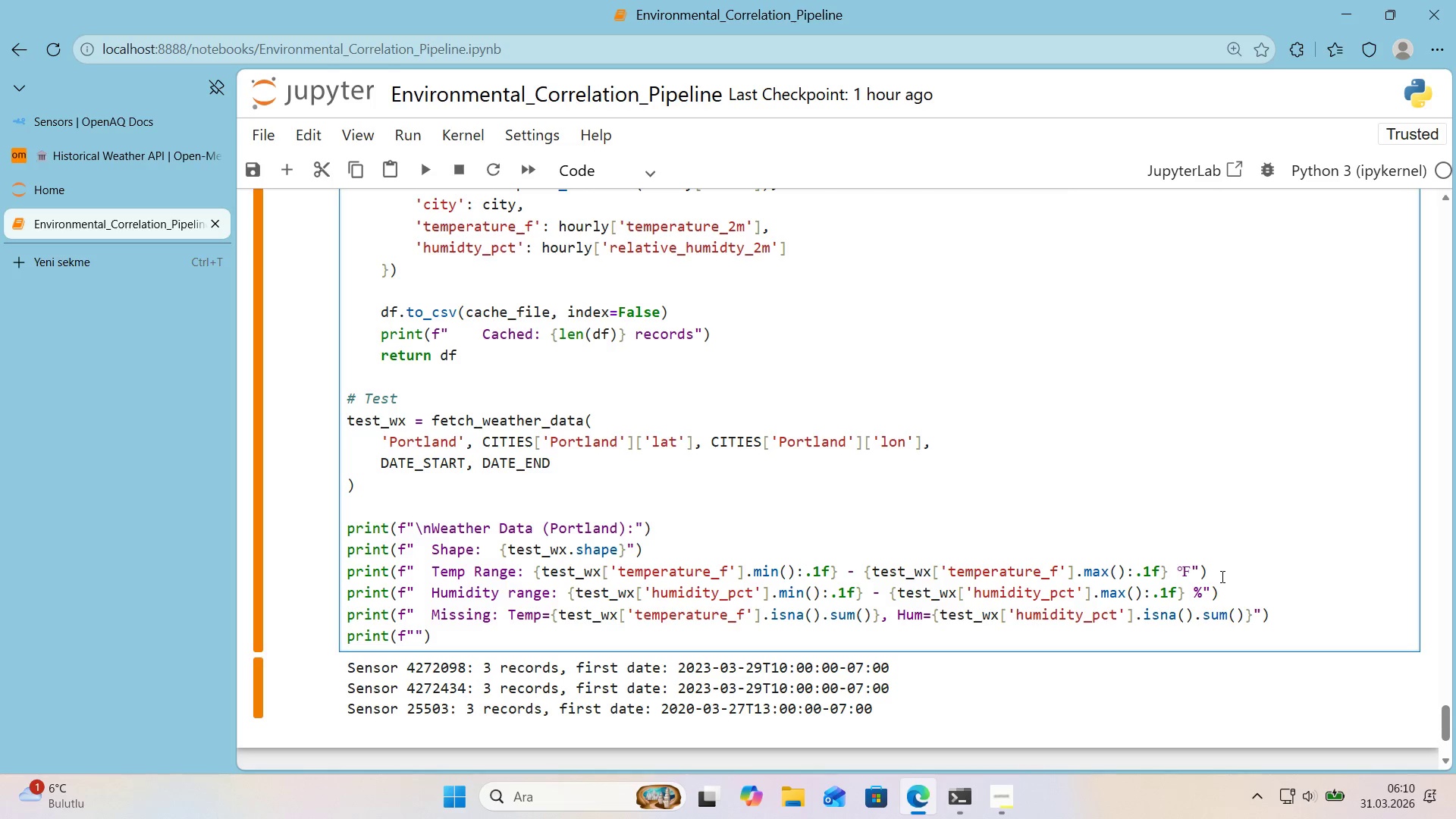 
key(Alt+Control+IntlYen)
 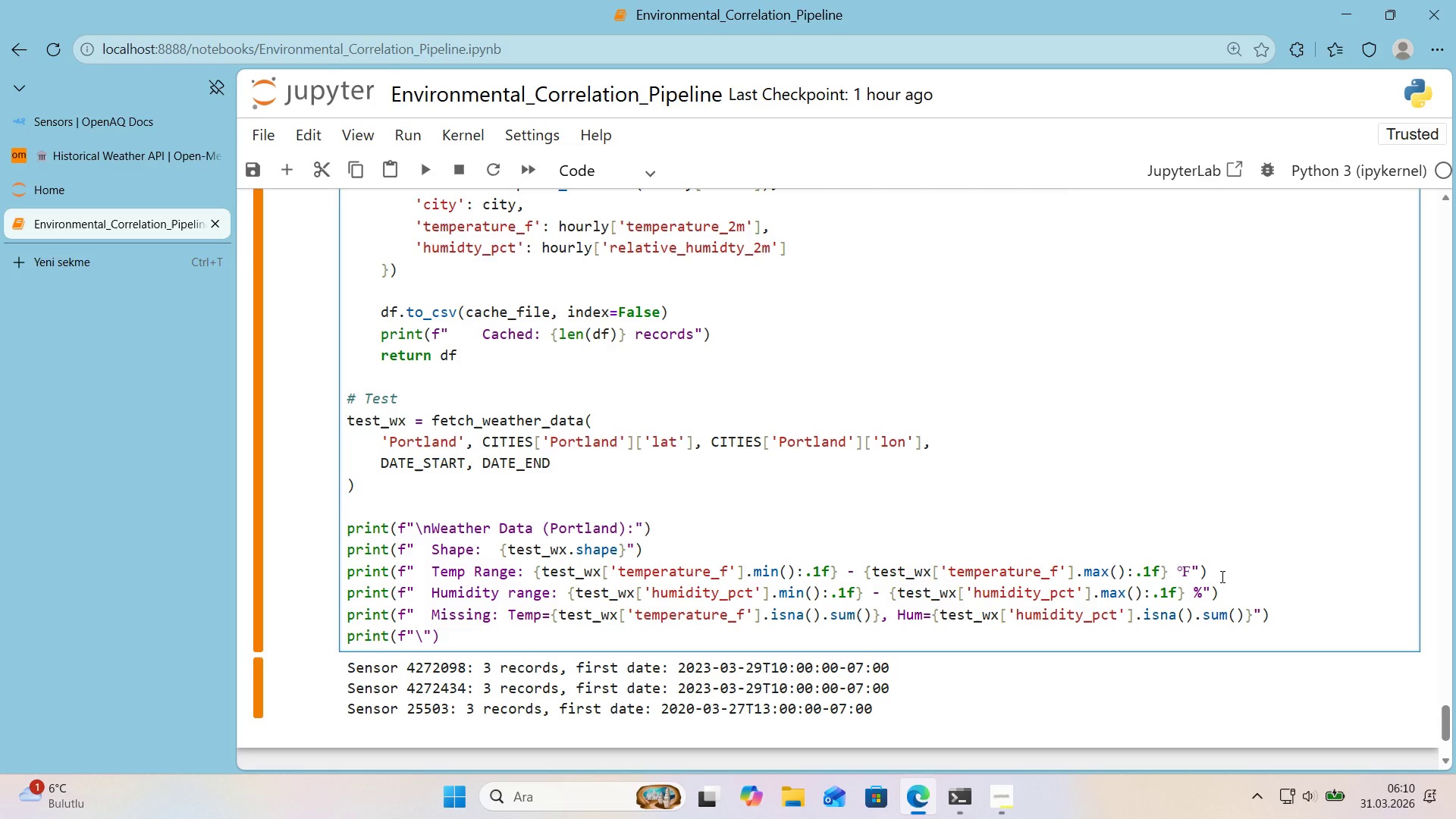 
key(N)
 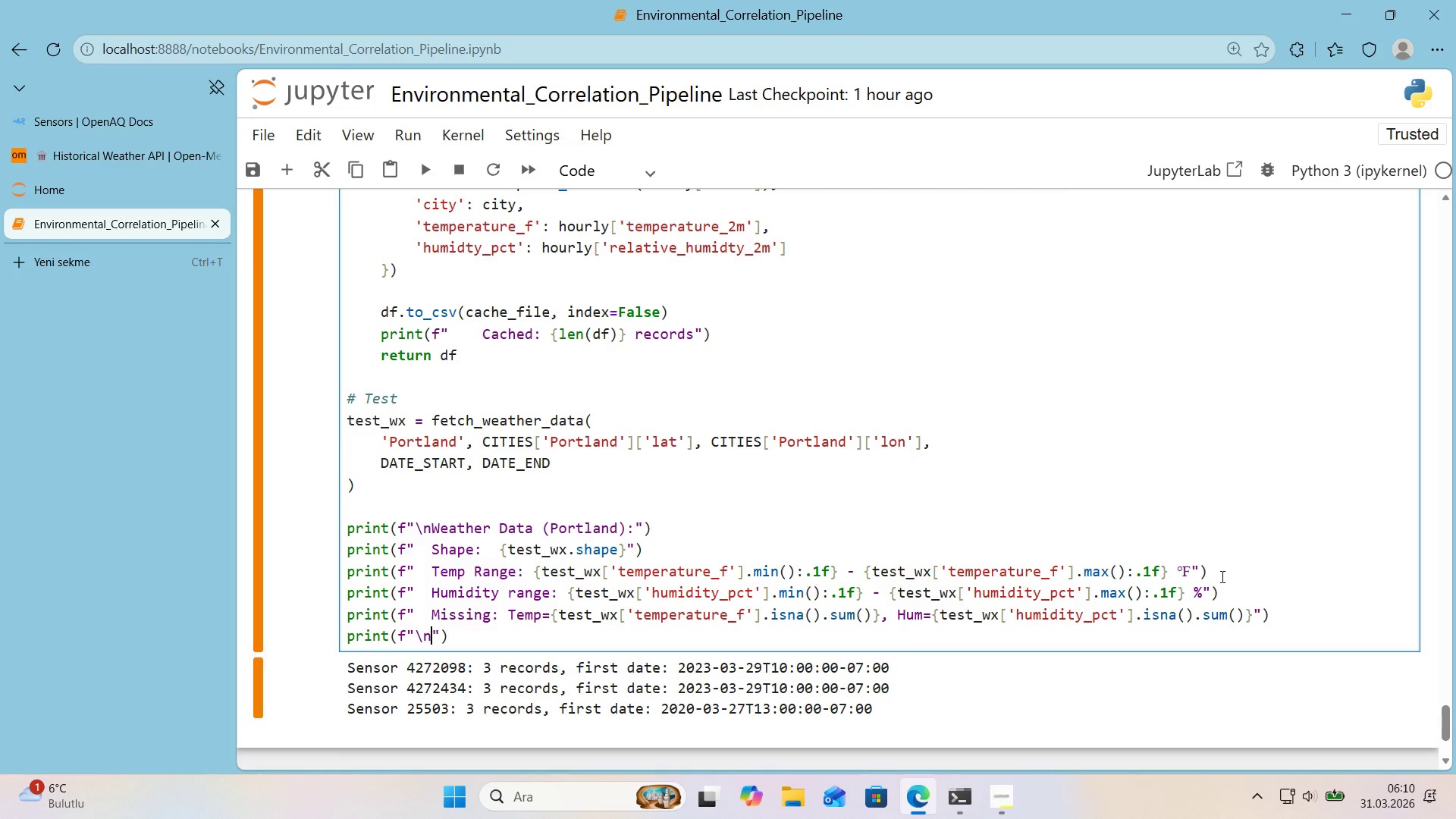 
wait(9.08)
 